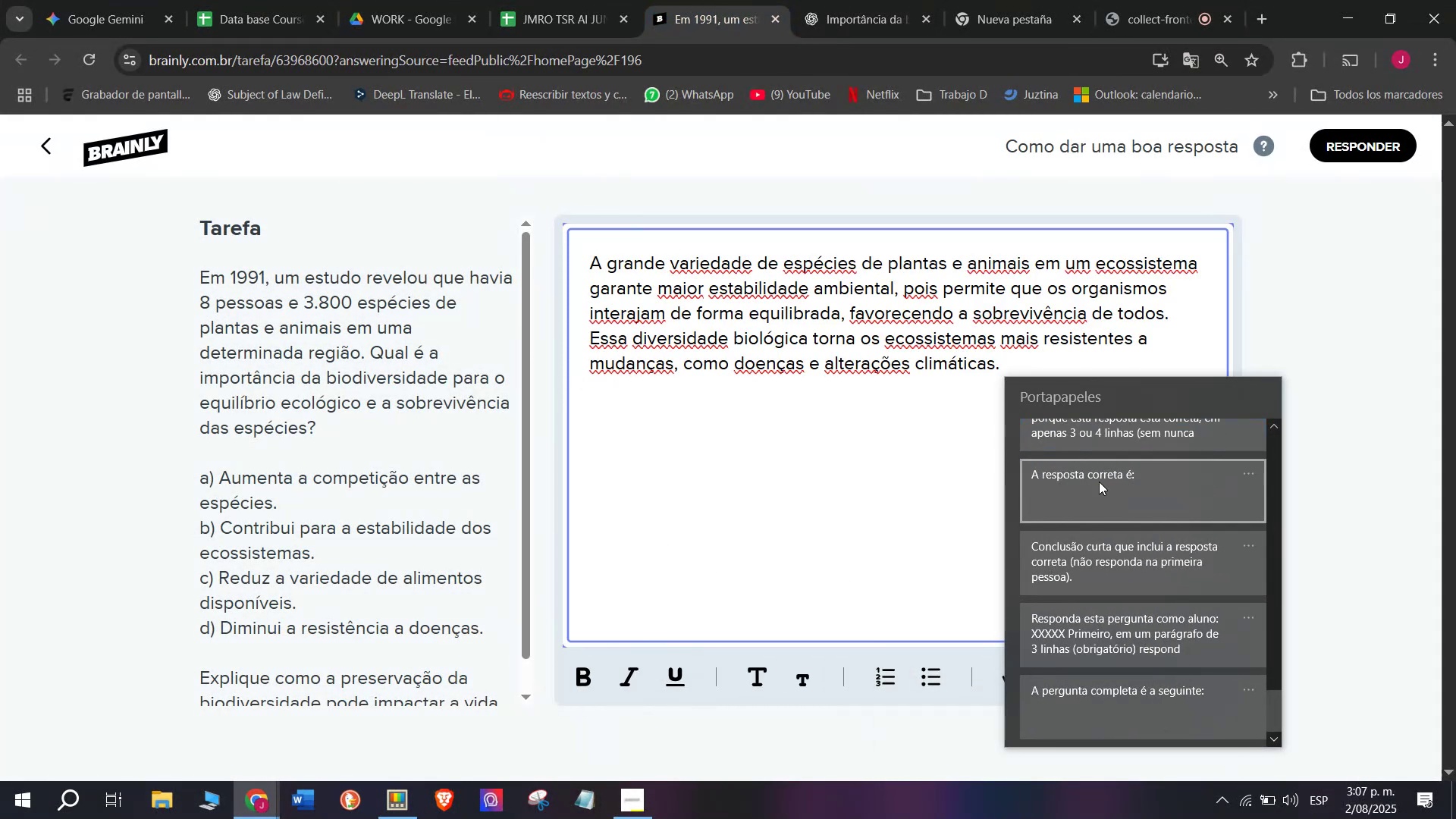 
key(Control+ControlLeft)
 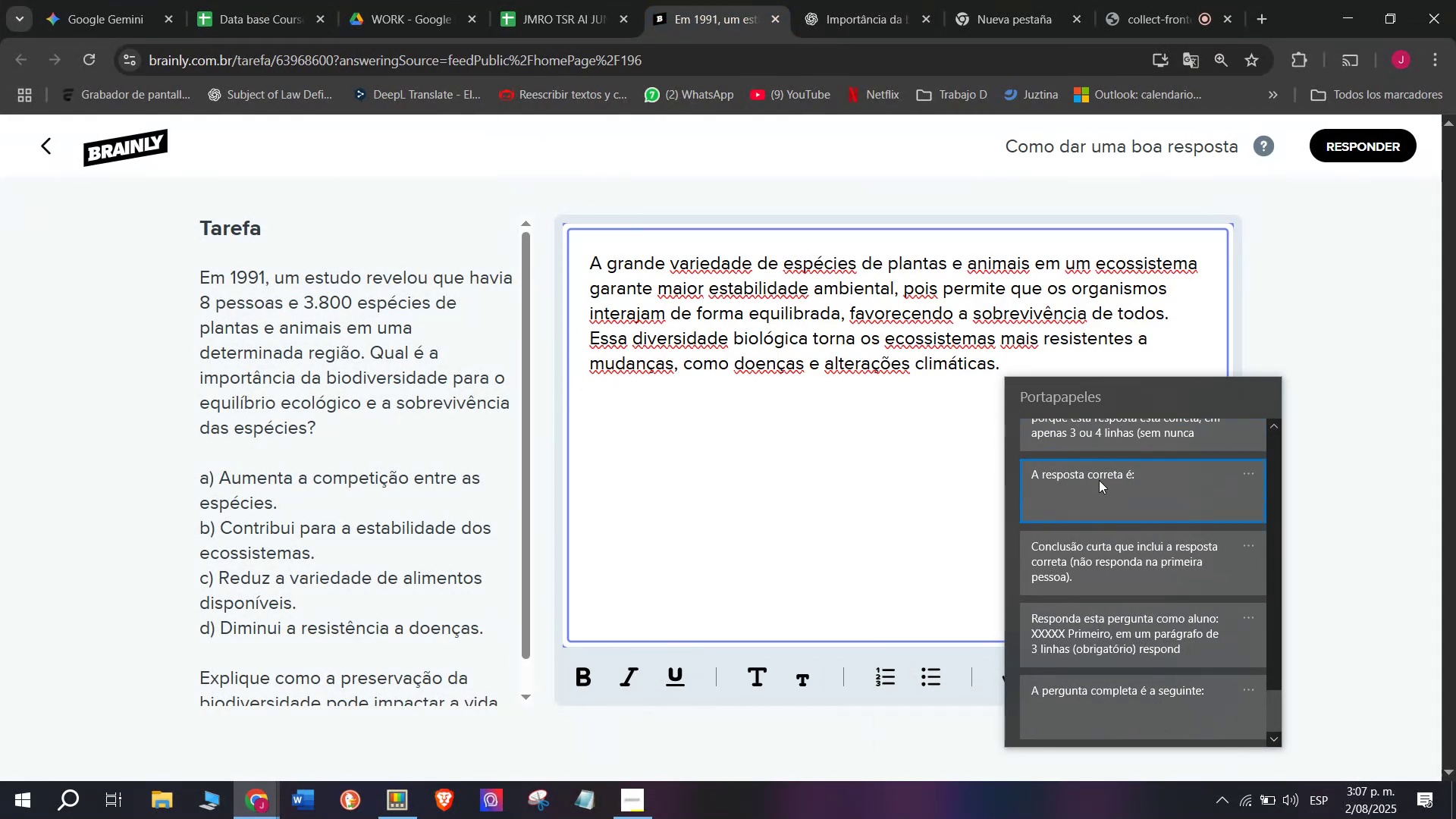 
key(Control+V)
 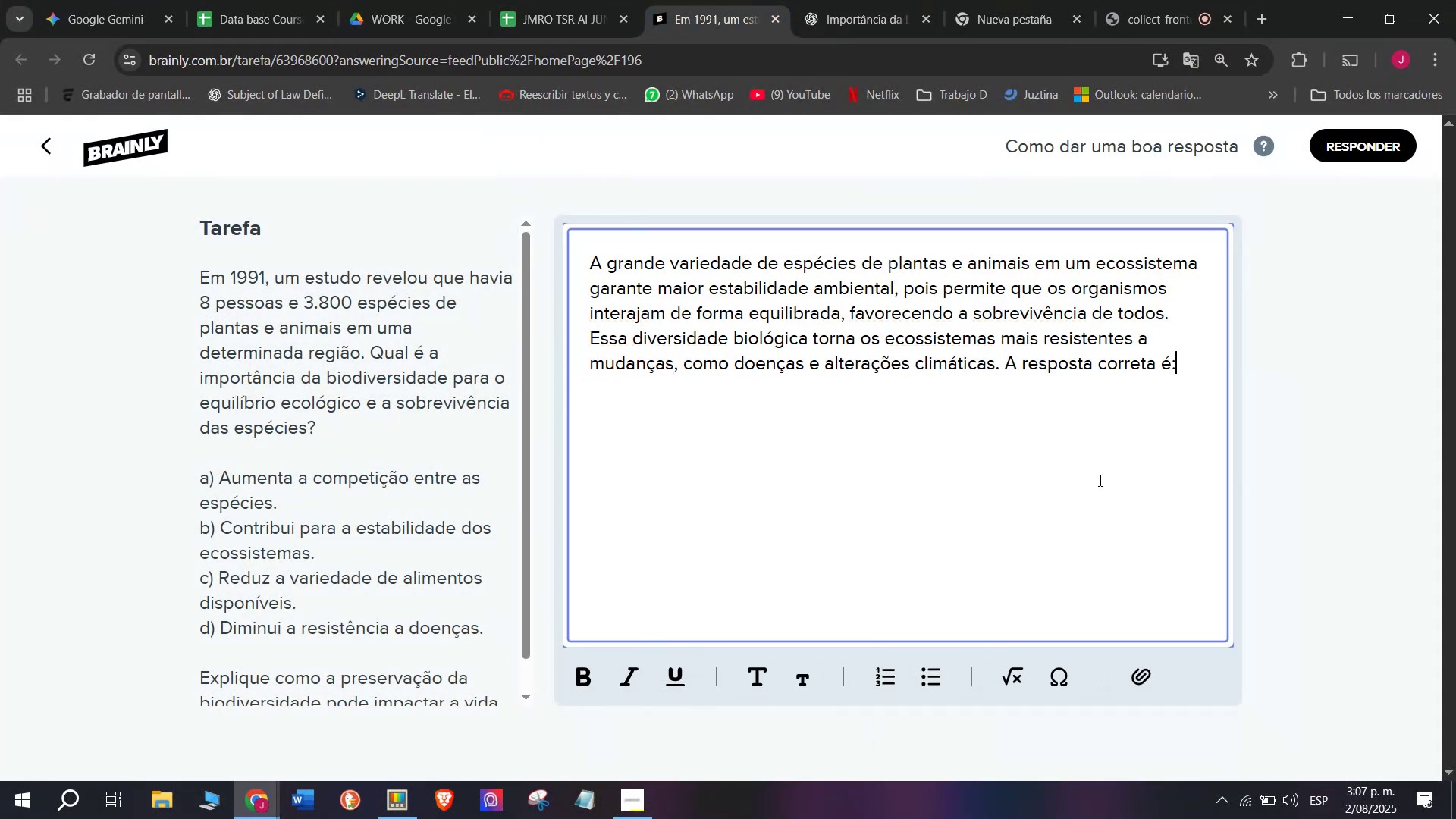 
key(Space)
 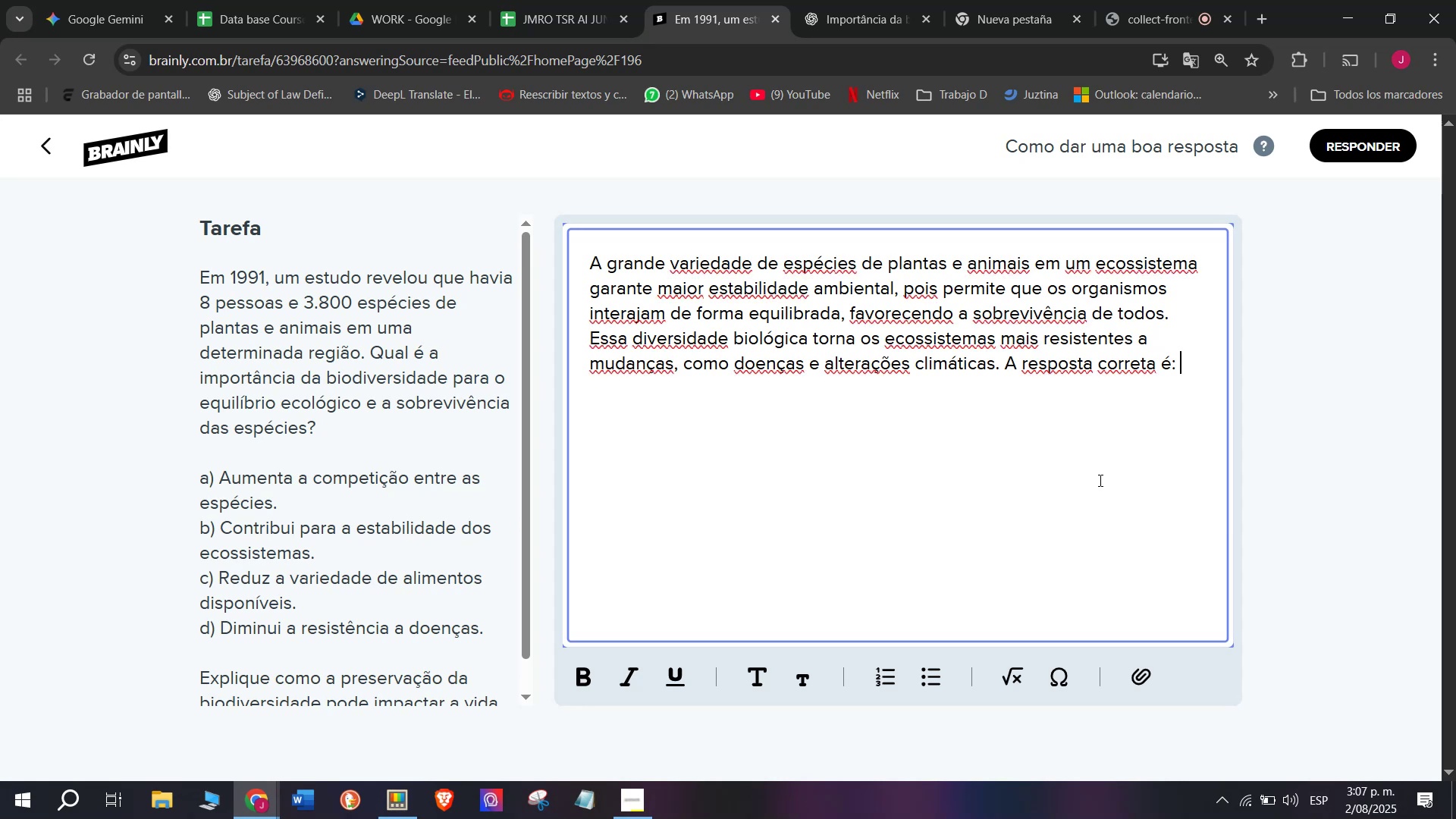 
key(Shift+B)
 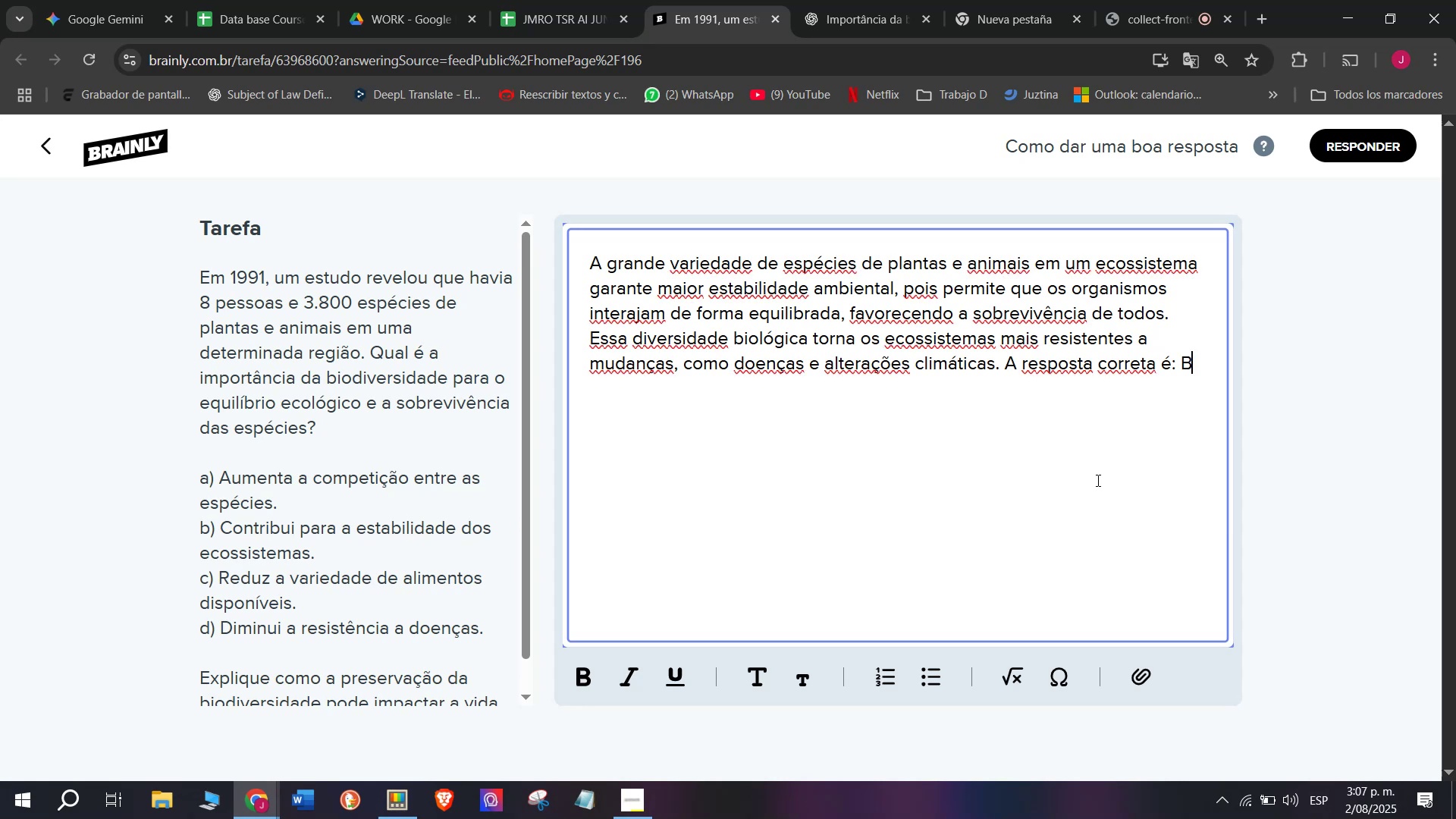 
key(Period)
 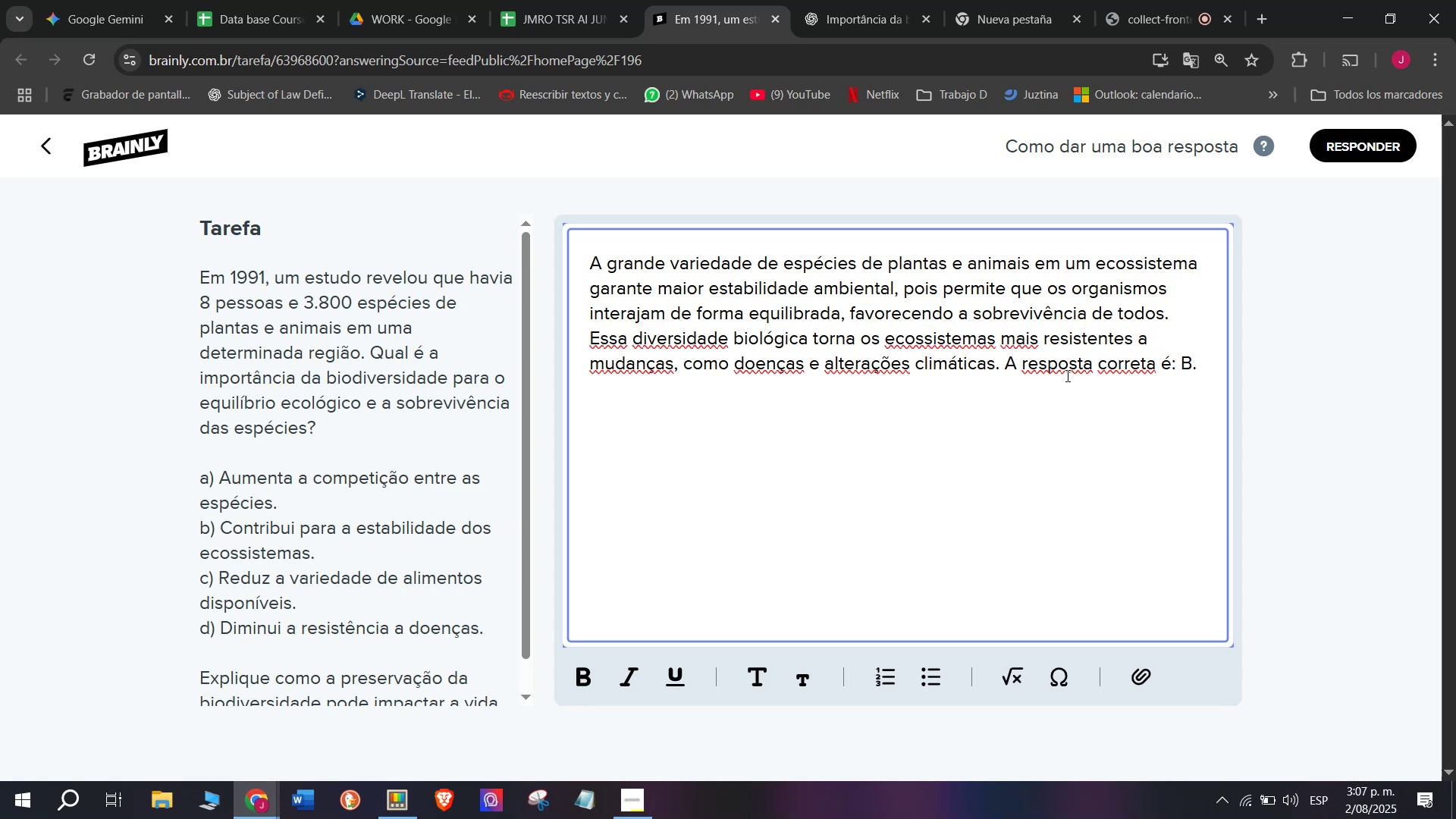 
left_click_drag(start_coordinate=[1207, 365], to_coordinate=[1002, 367])
 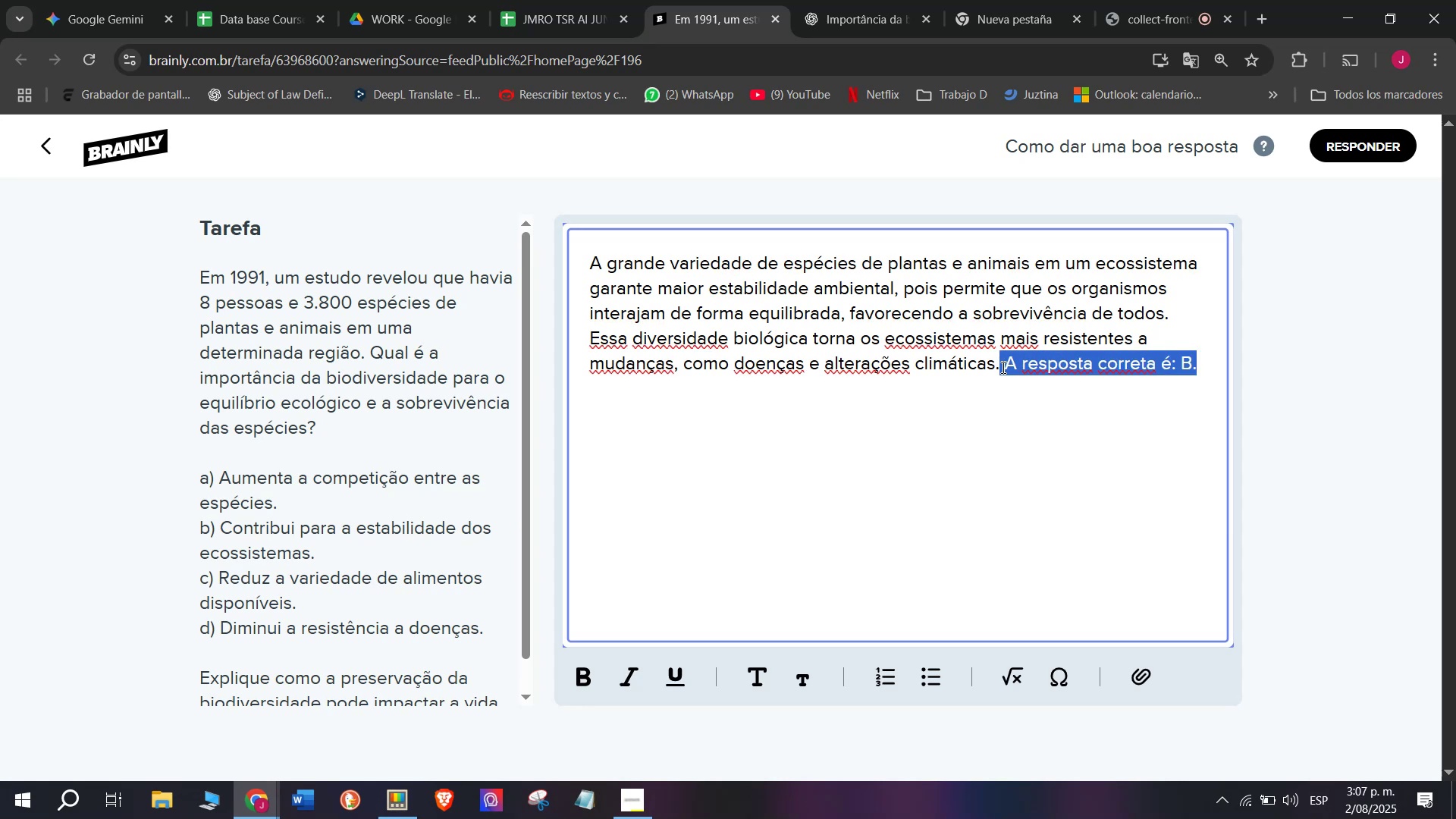 
key(Control+B)
 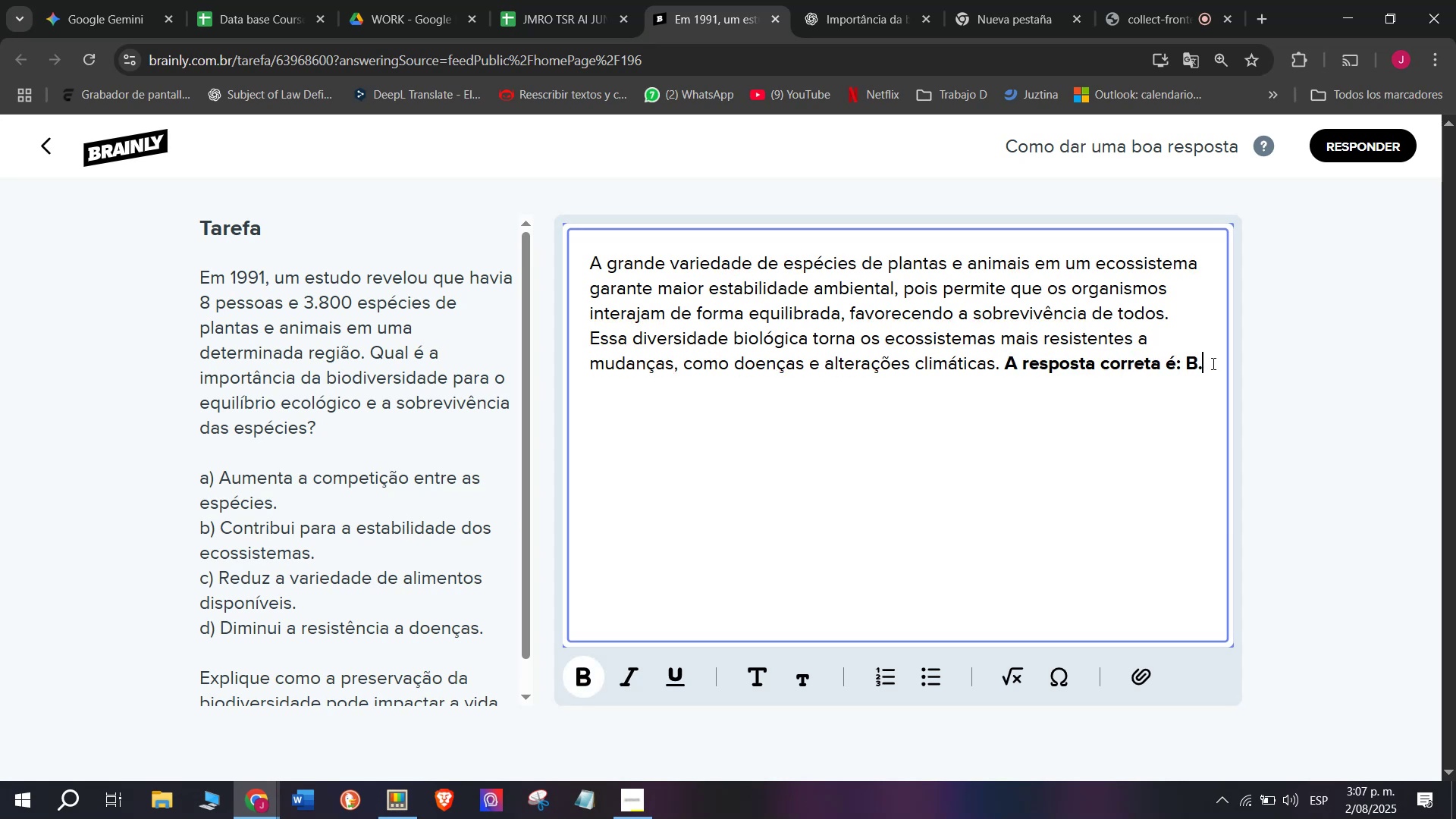 
key(Enter)
 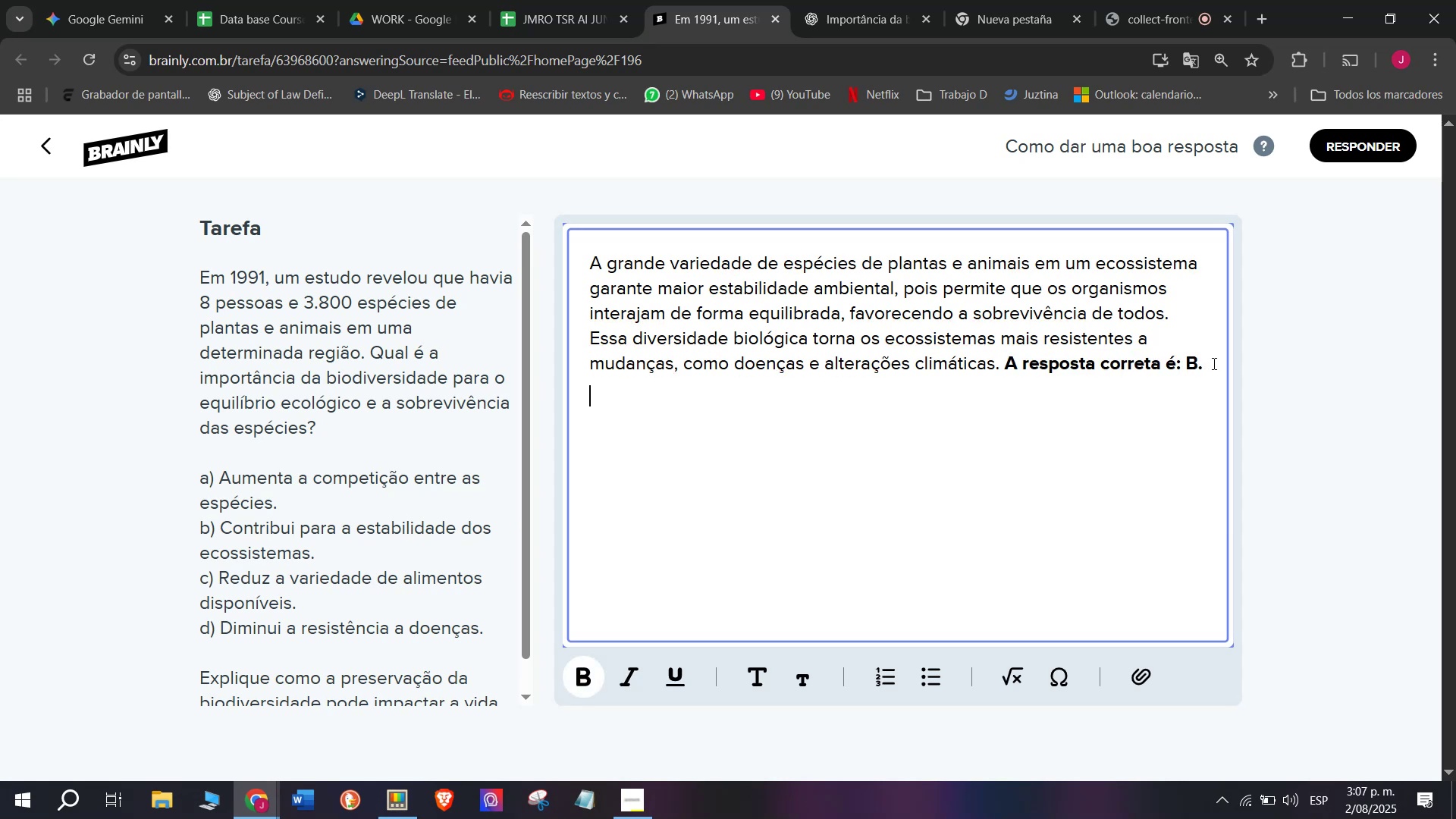 
key(Enter)
 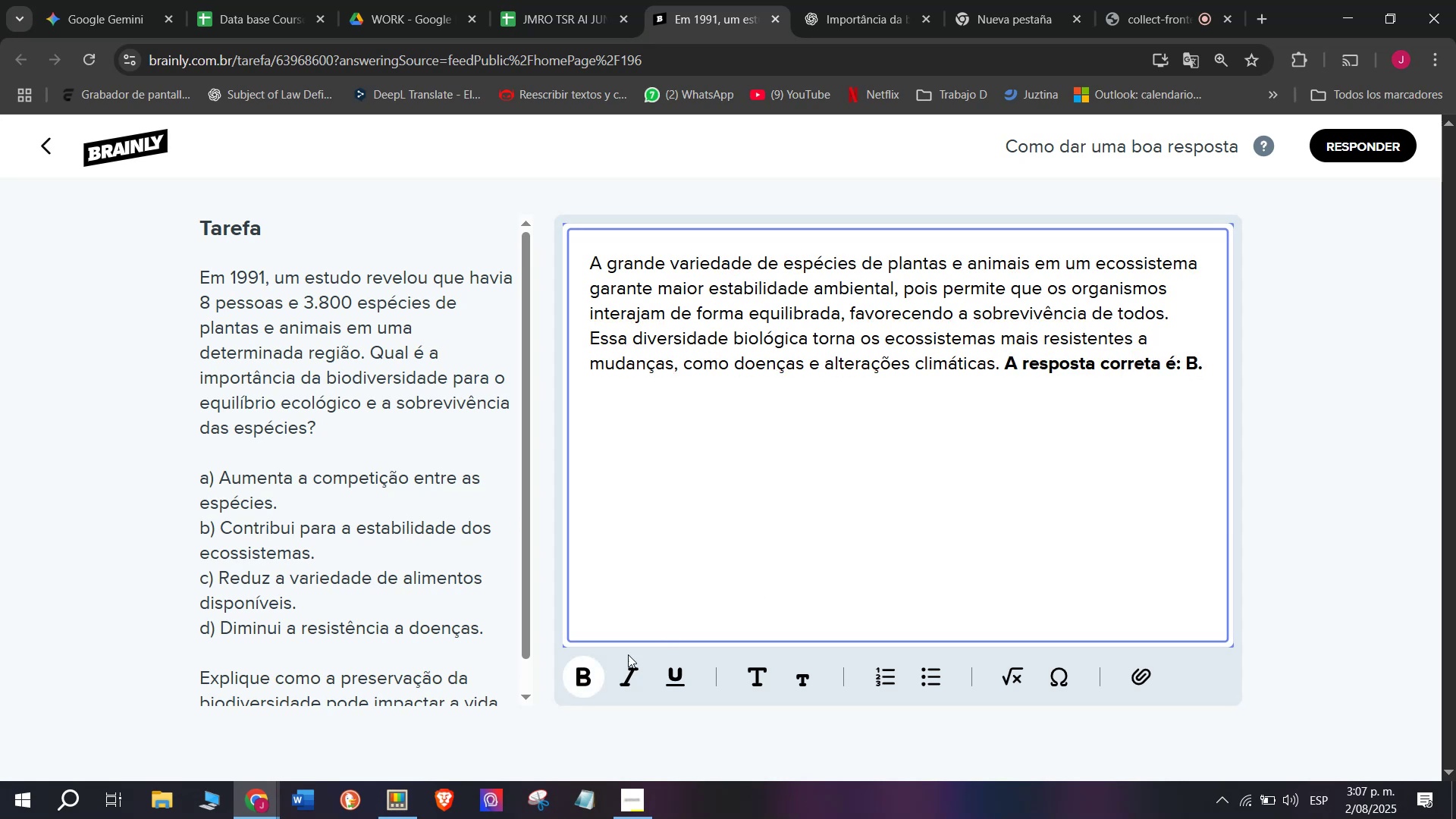 
left_click([592, 676])
 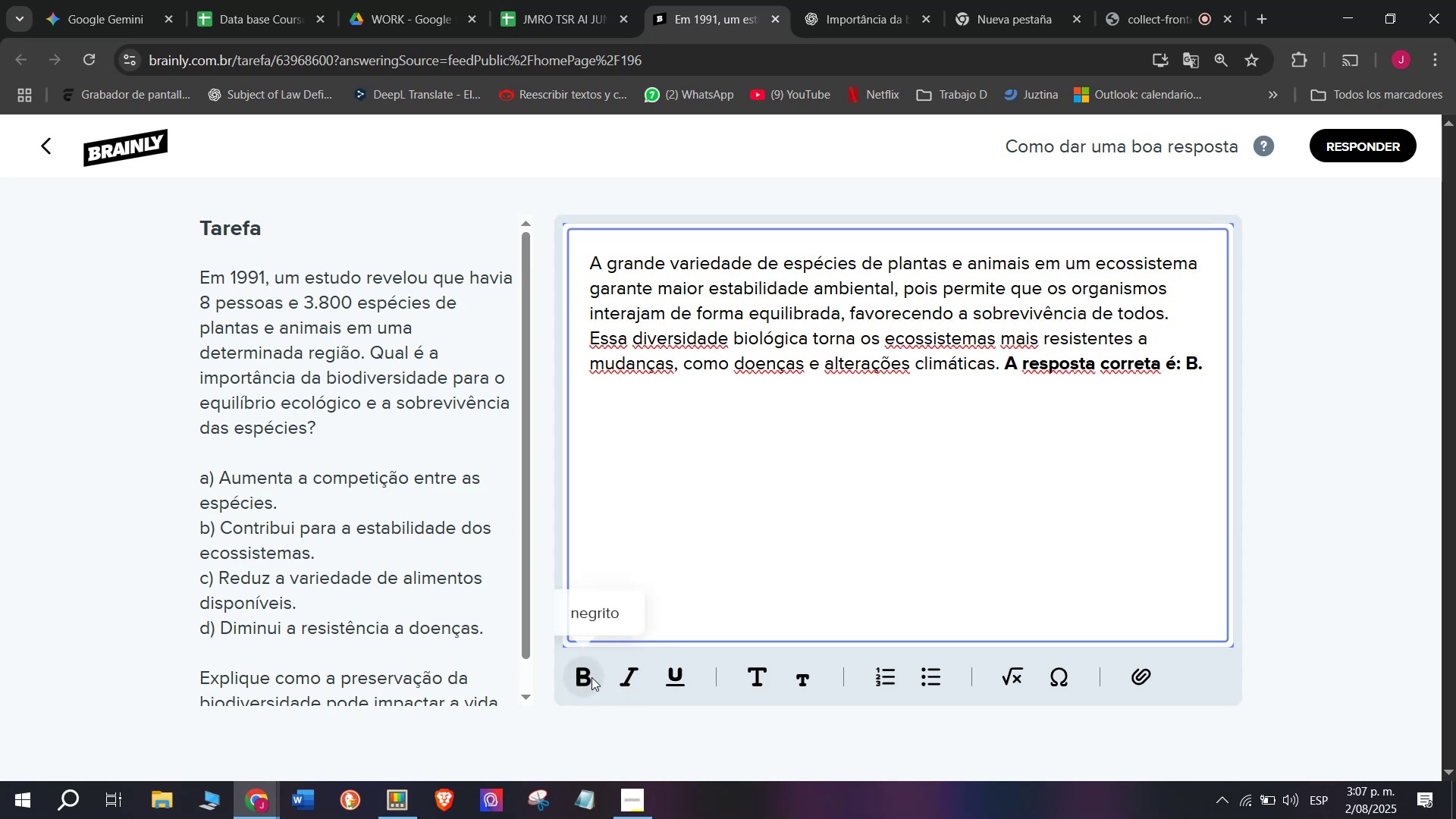 
key(Meta+MetaLeft)
 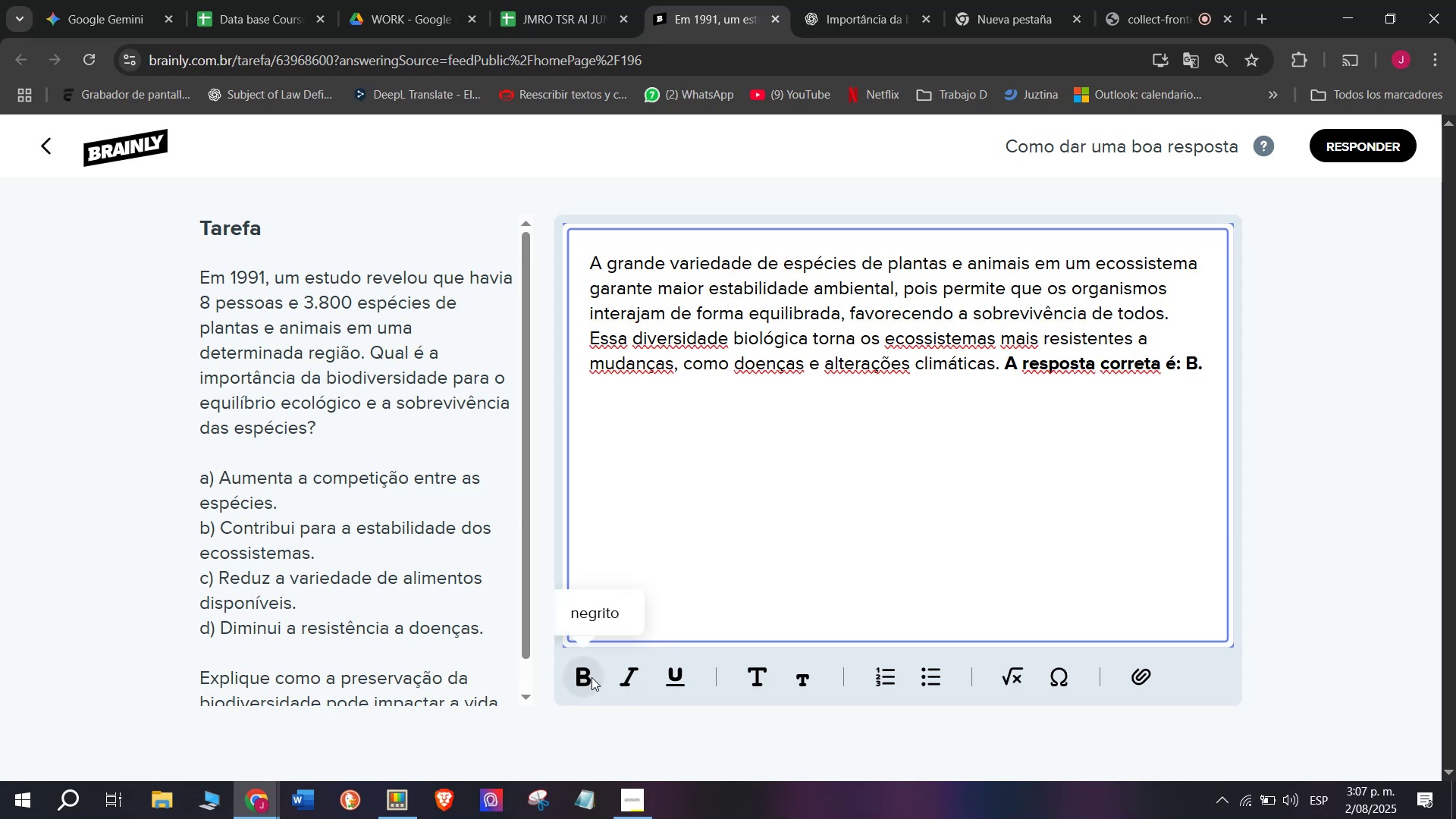 
key(Meta+V)
 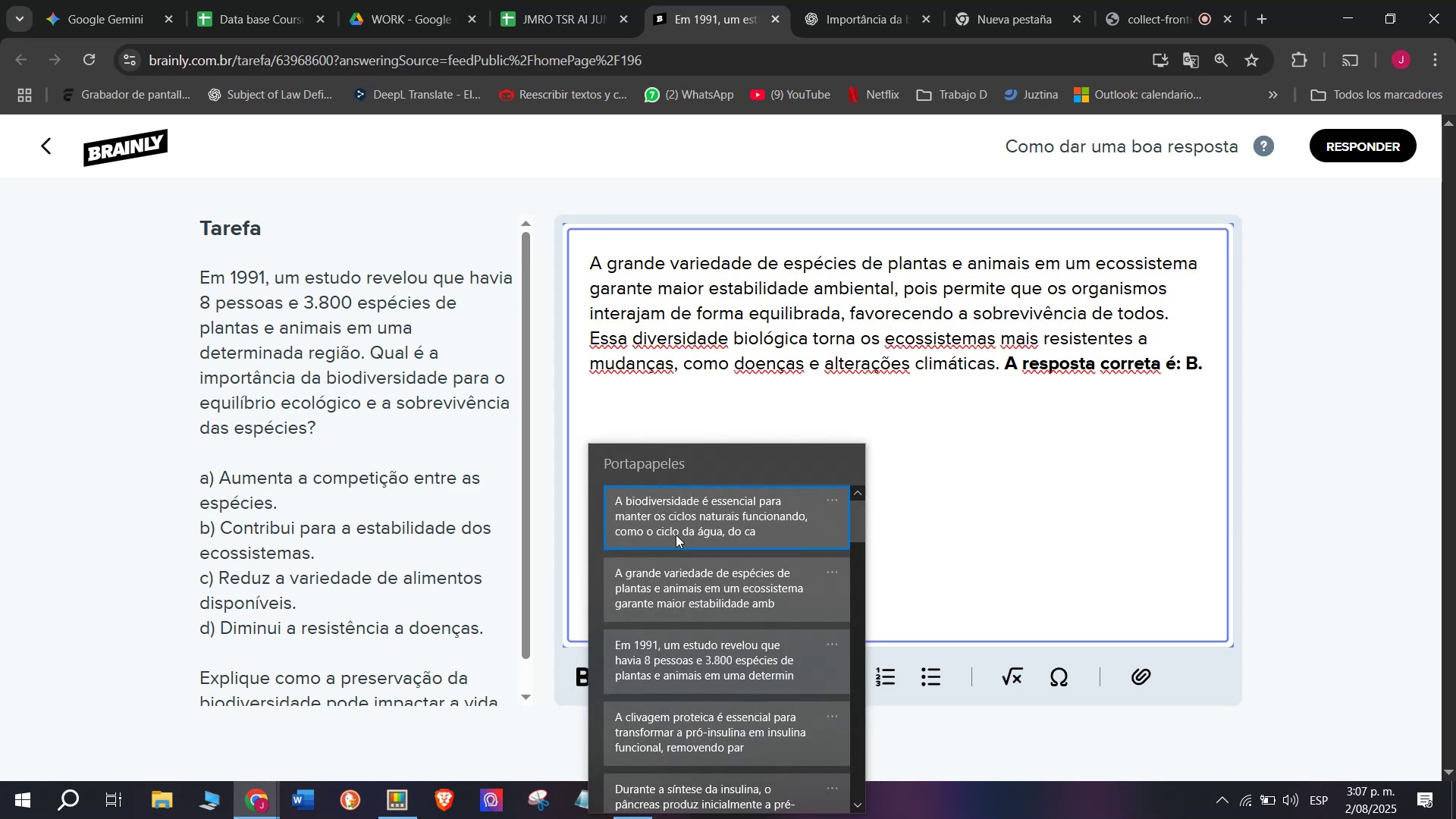 
key(Control+ControlLeft)
 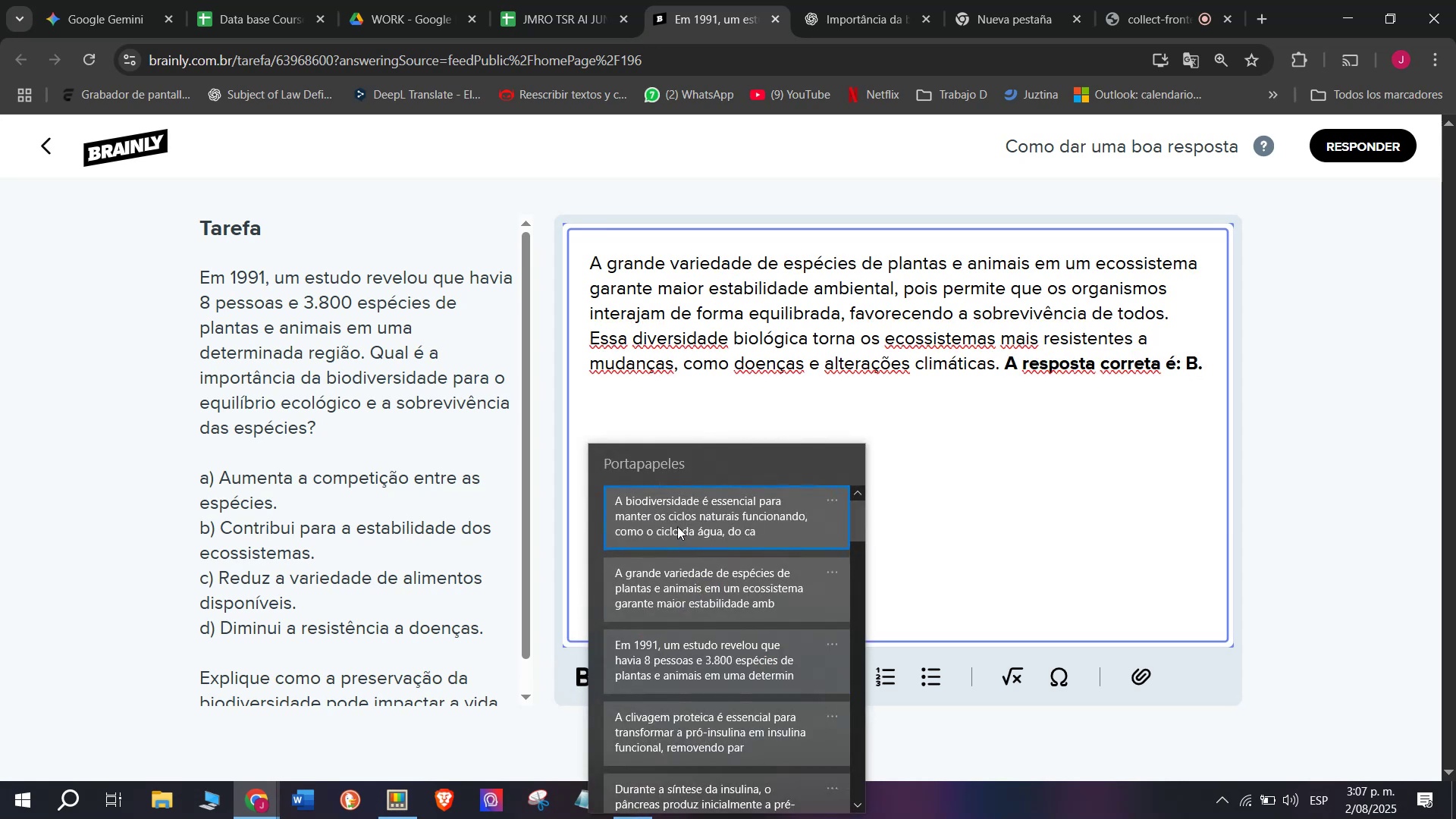 
key(Control+V)
 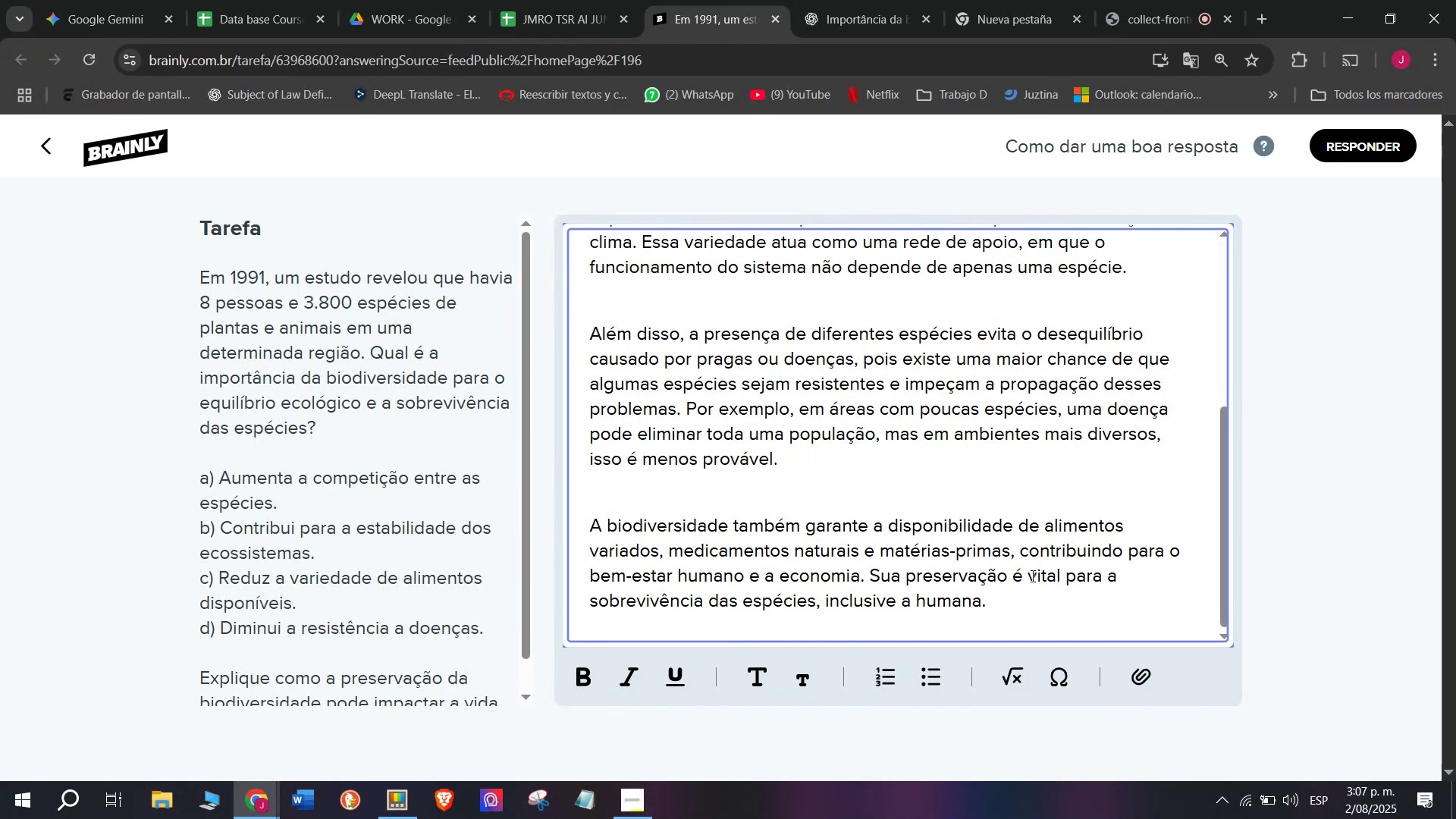 
left_click_drag(start_coordinate=[1021, 595], to_coordinate=[497, 212])
 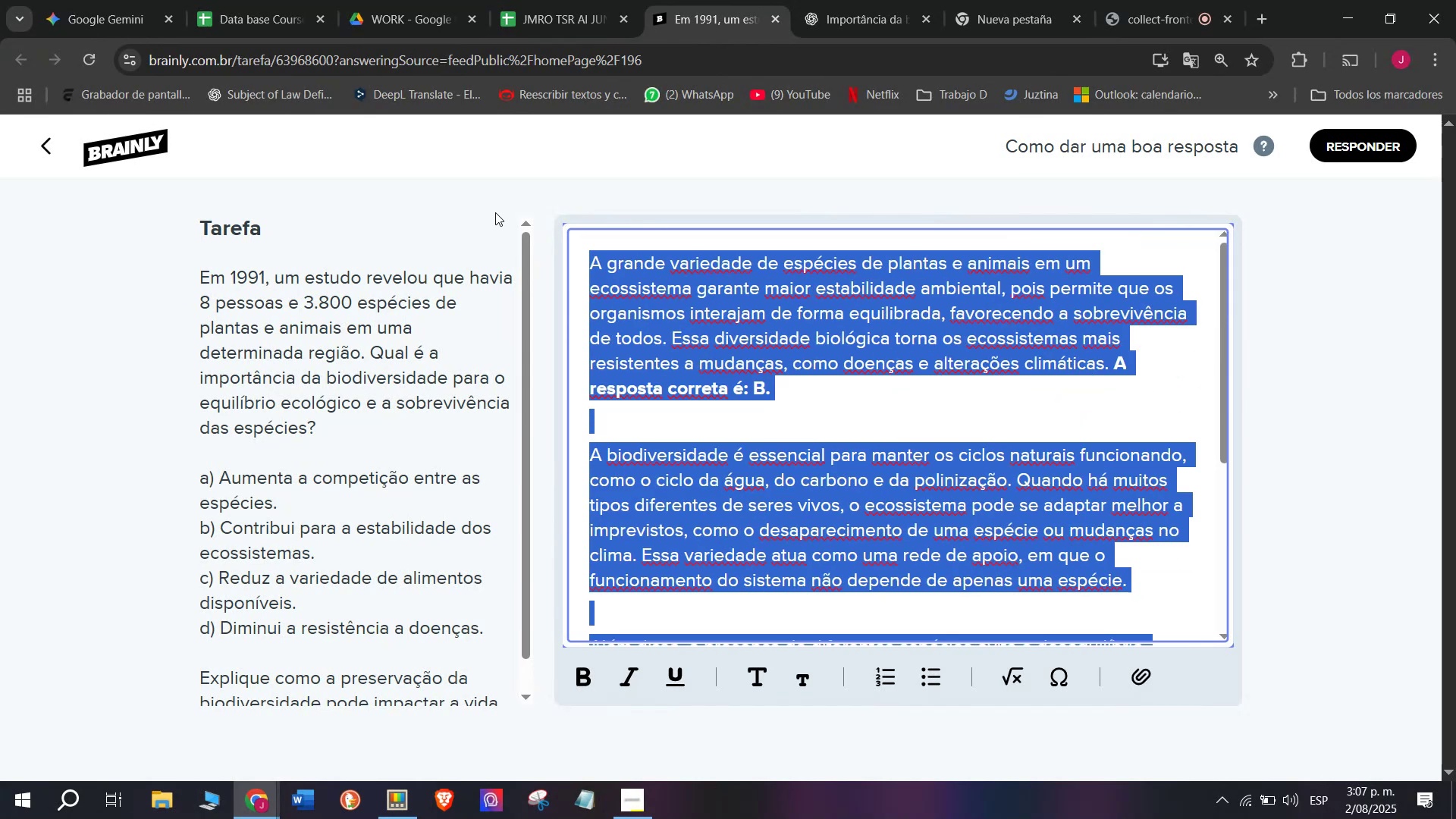 
key(Control+C)
 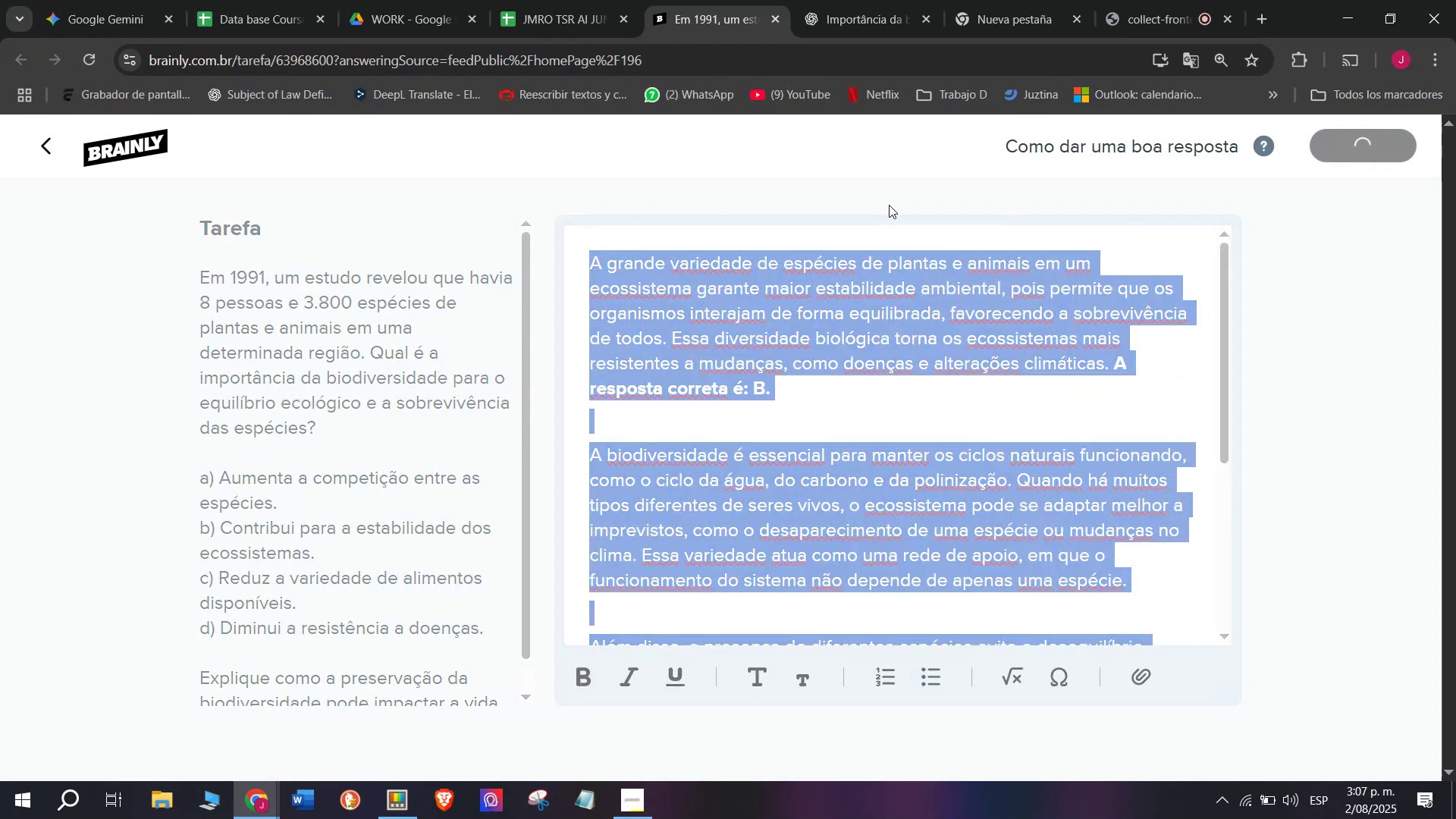 
left_click([529, 0])
 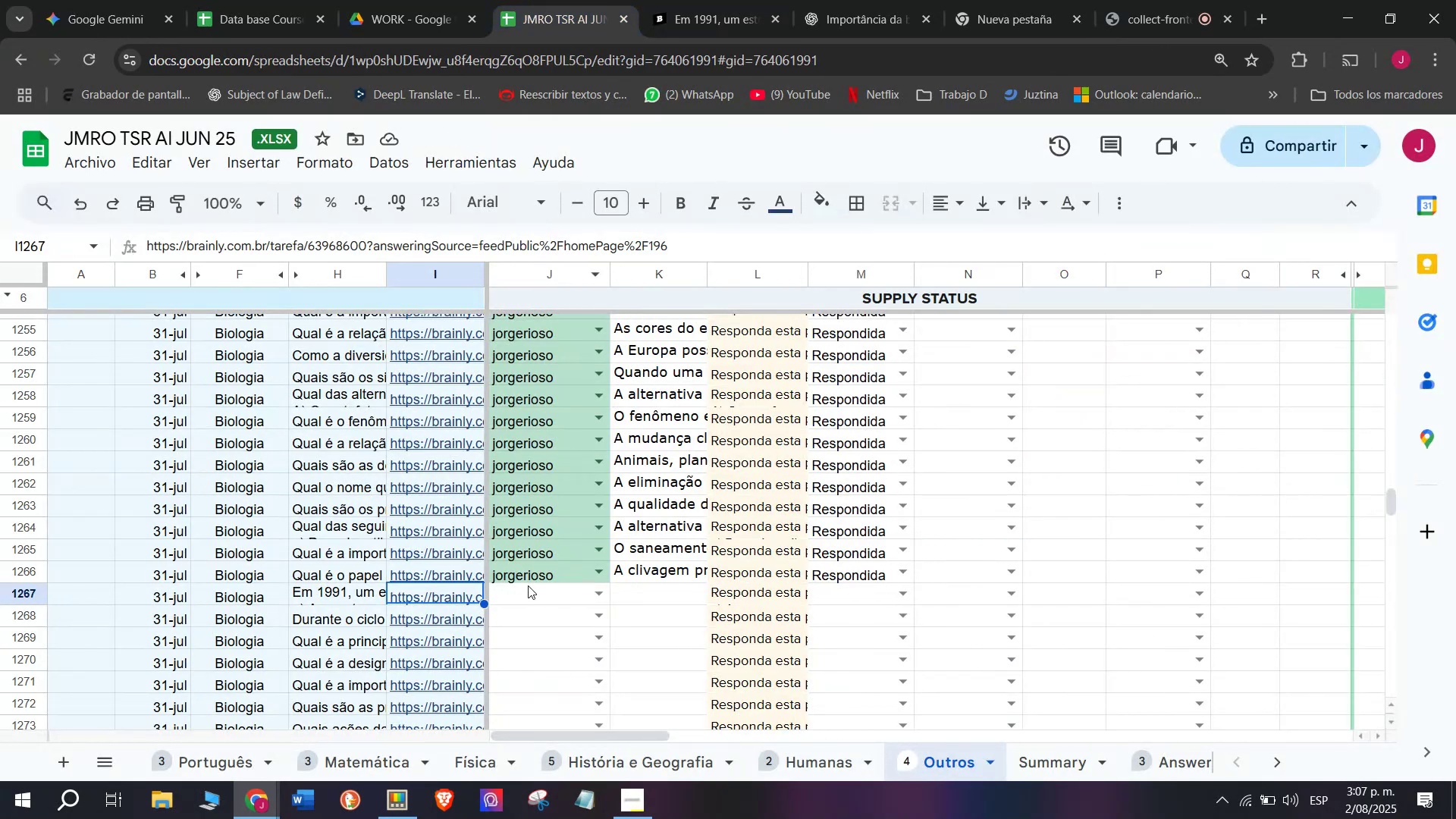 
left_click([525, 595])
 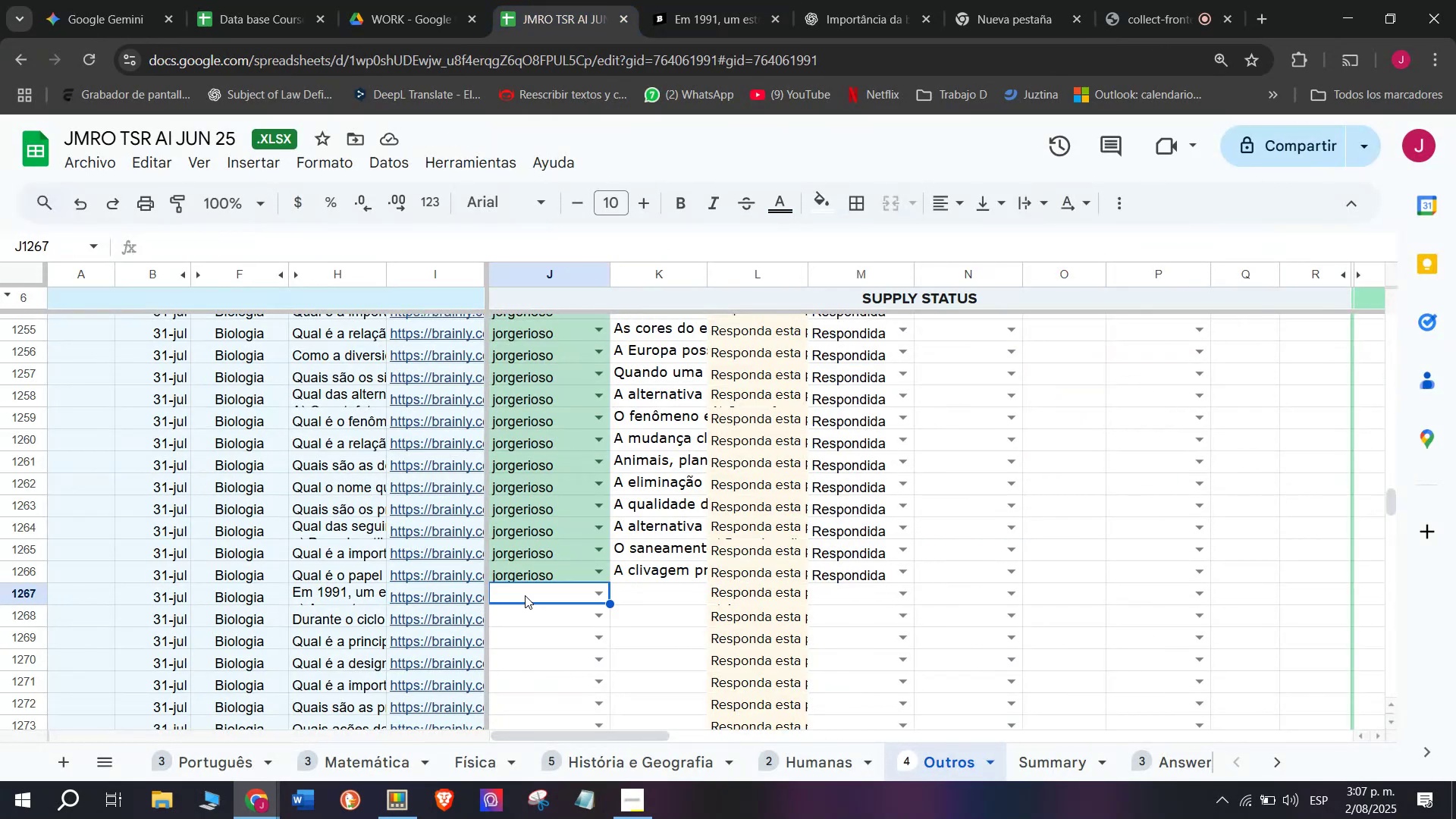 
key(J)
 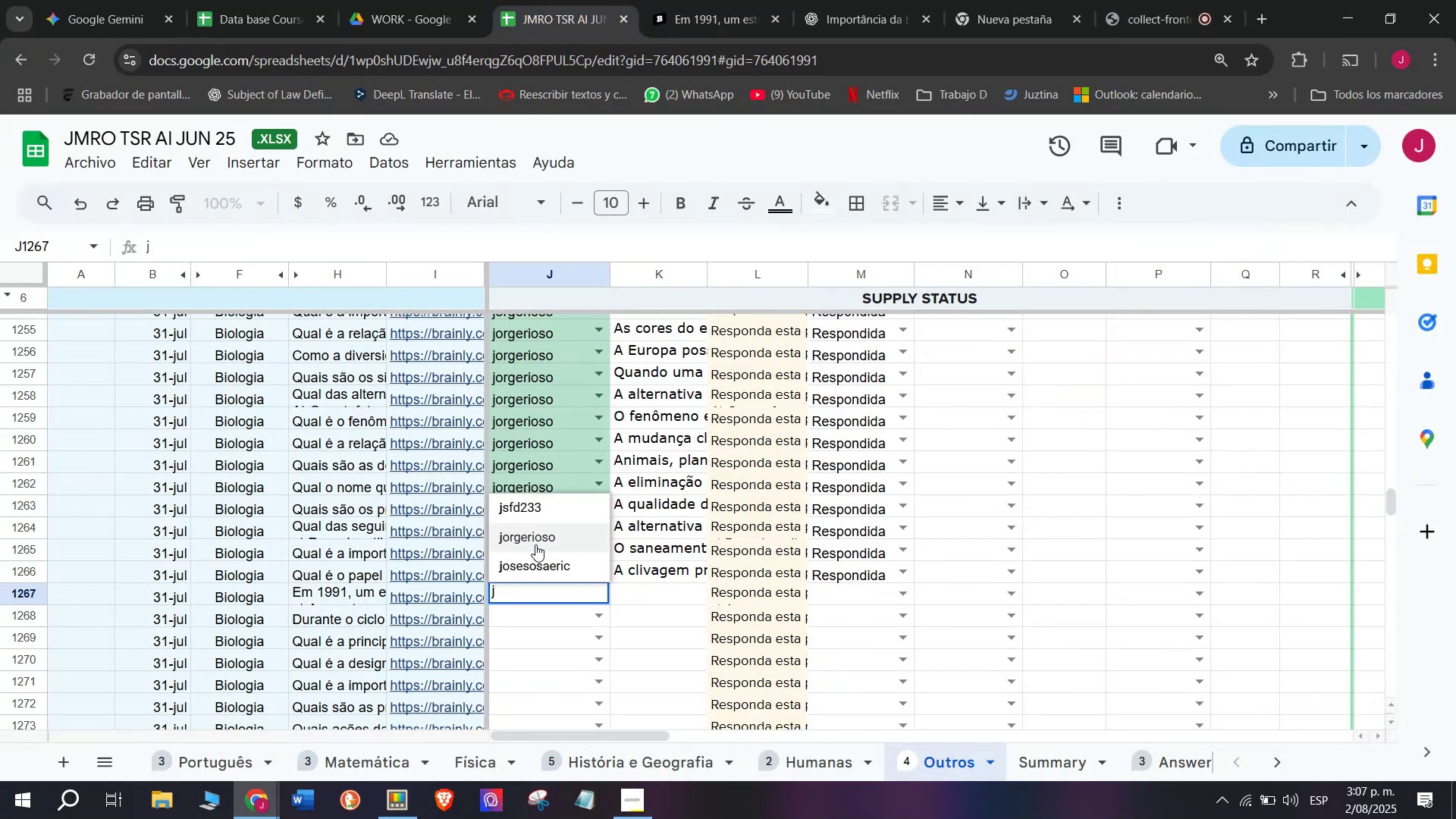 
left_click([535, 544])
 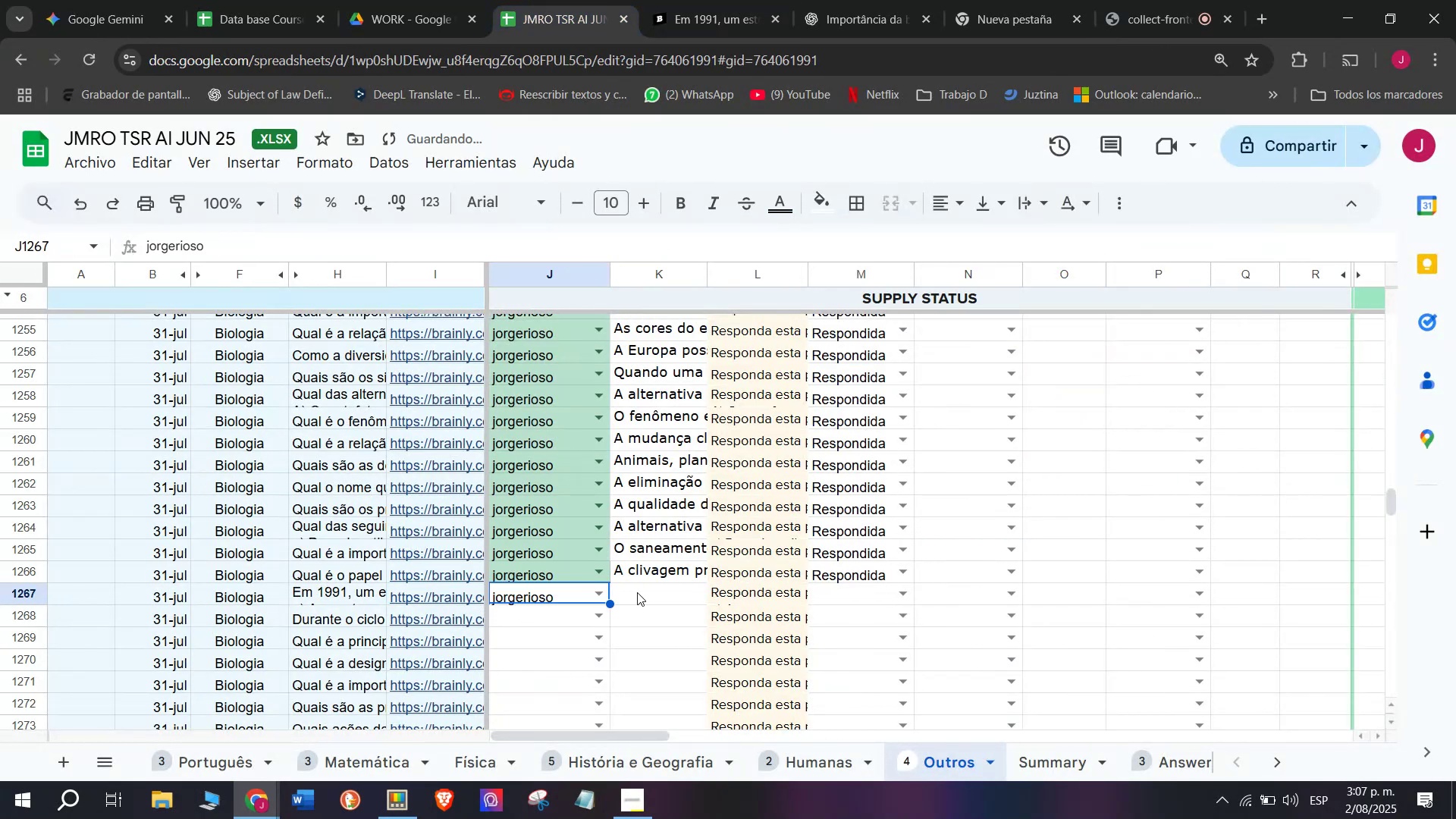 
double_click([637, 592])
 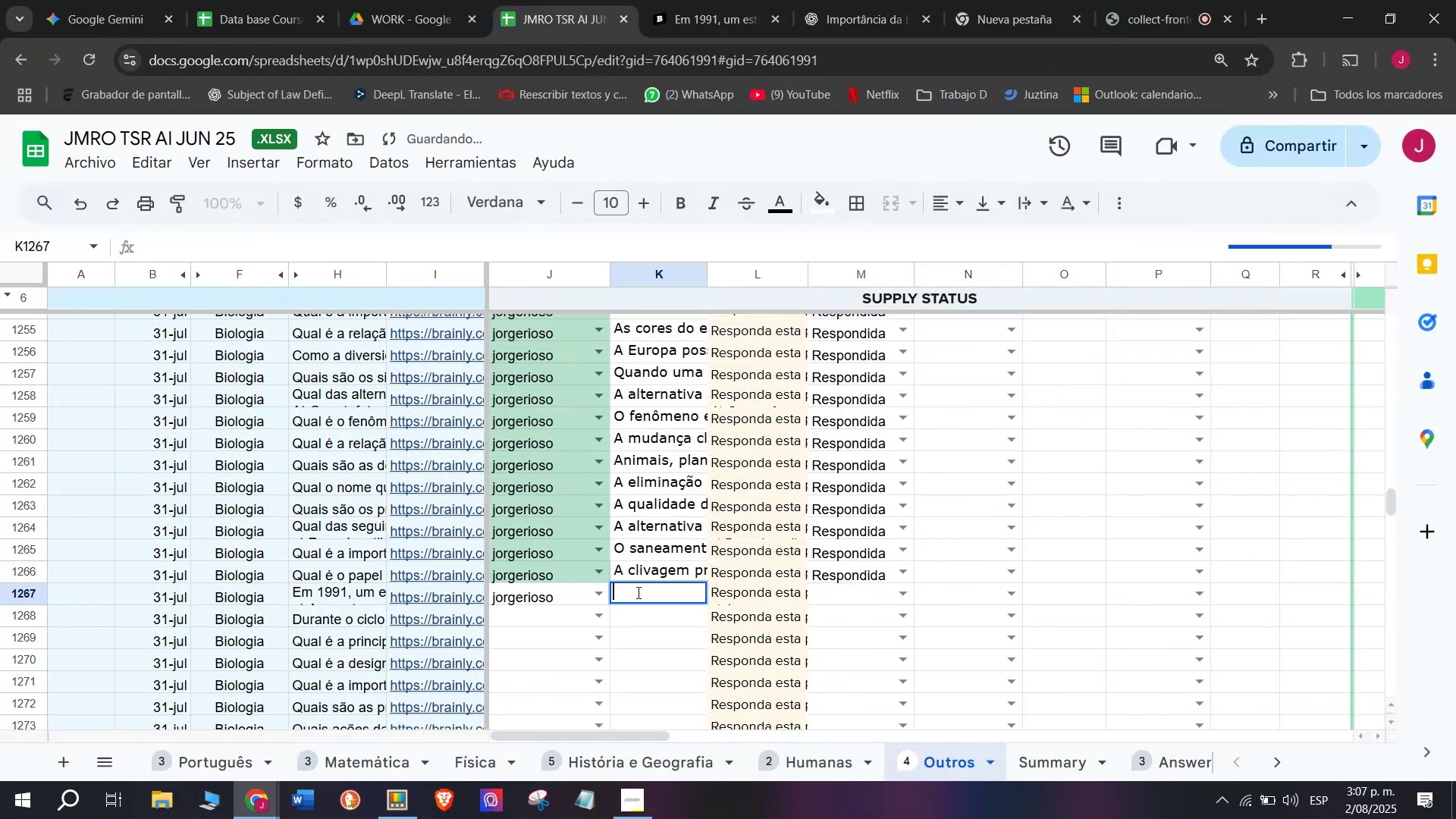 
key(Control+V)
 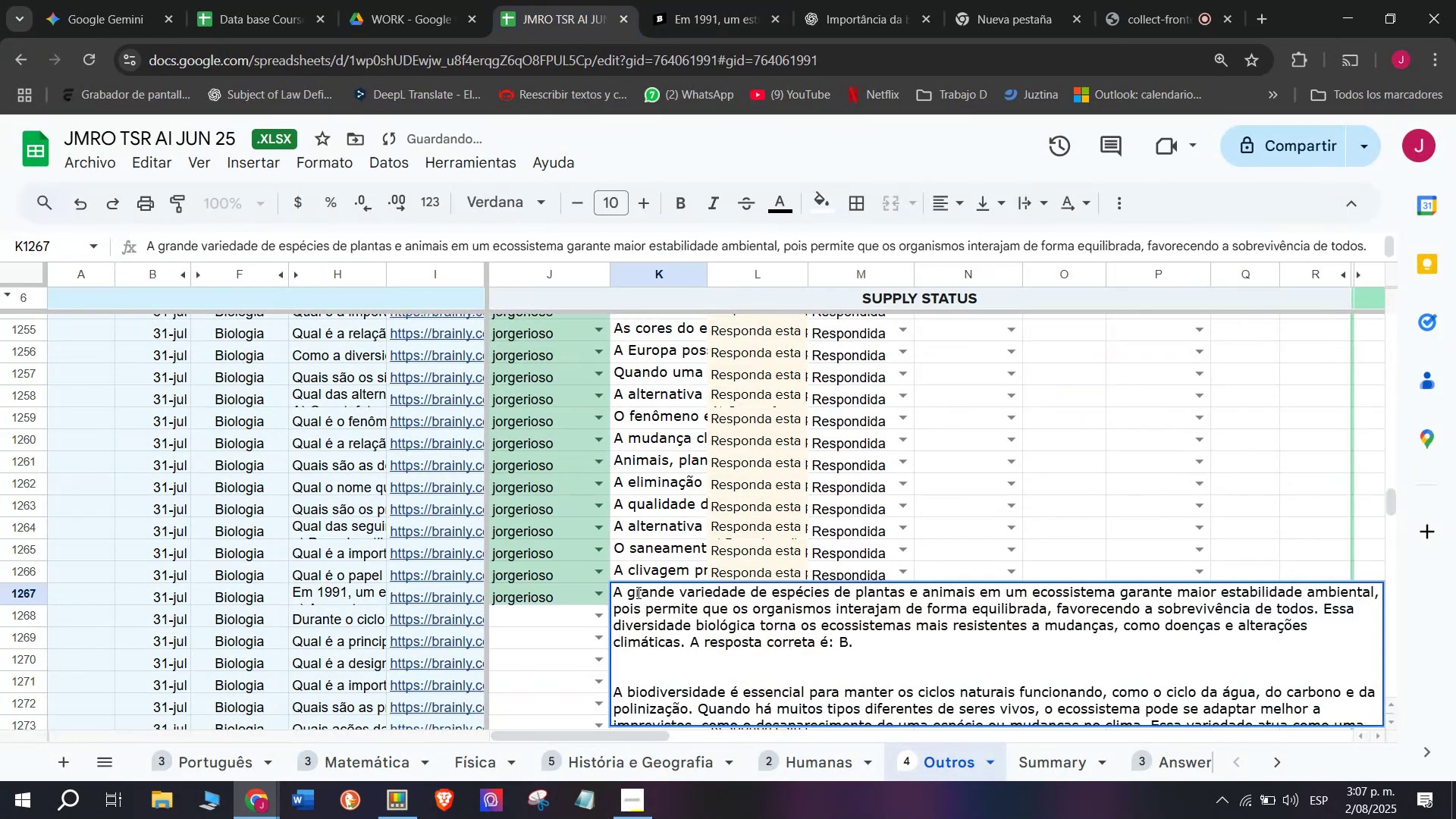 
key(Enter)
 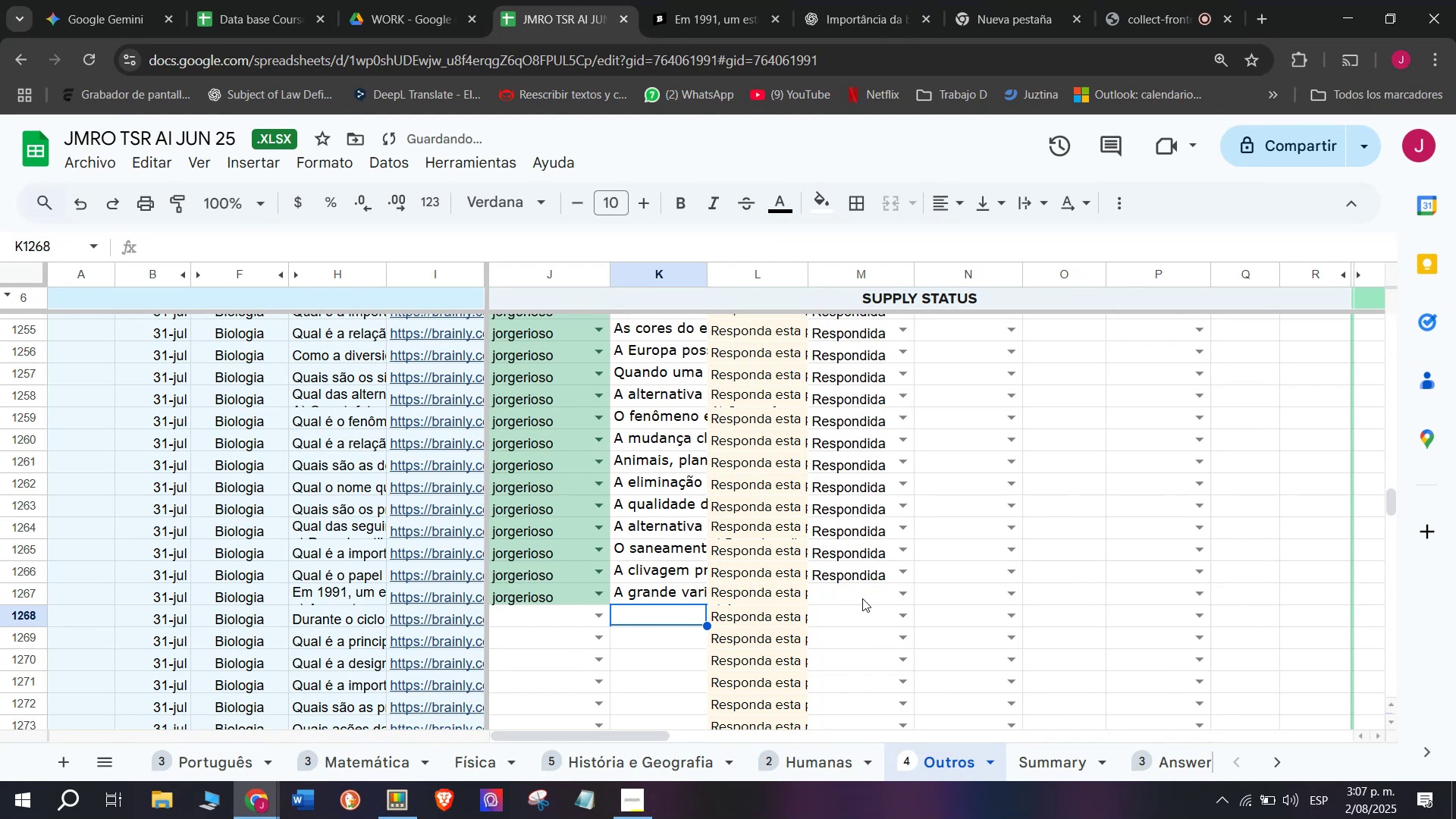 
left_click([899, 598])
 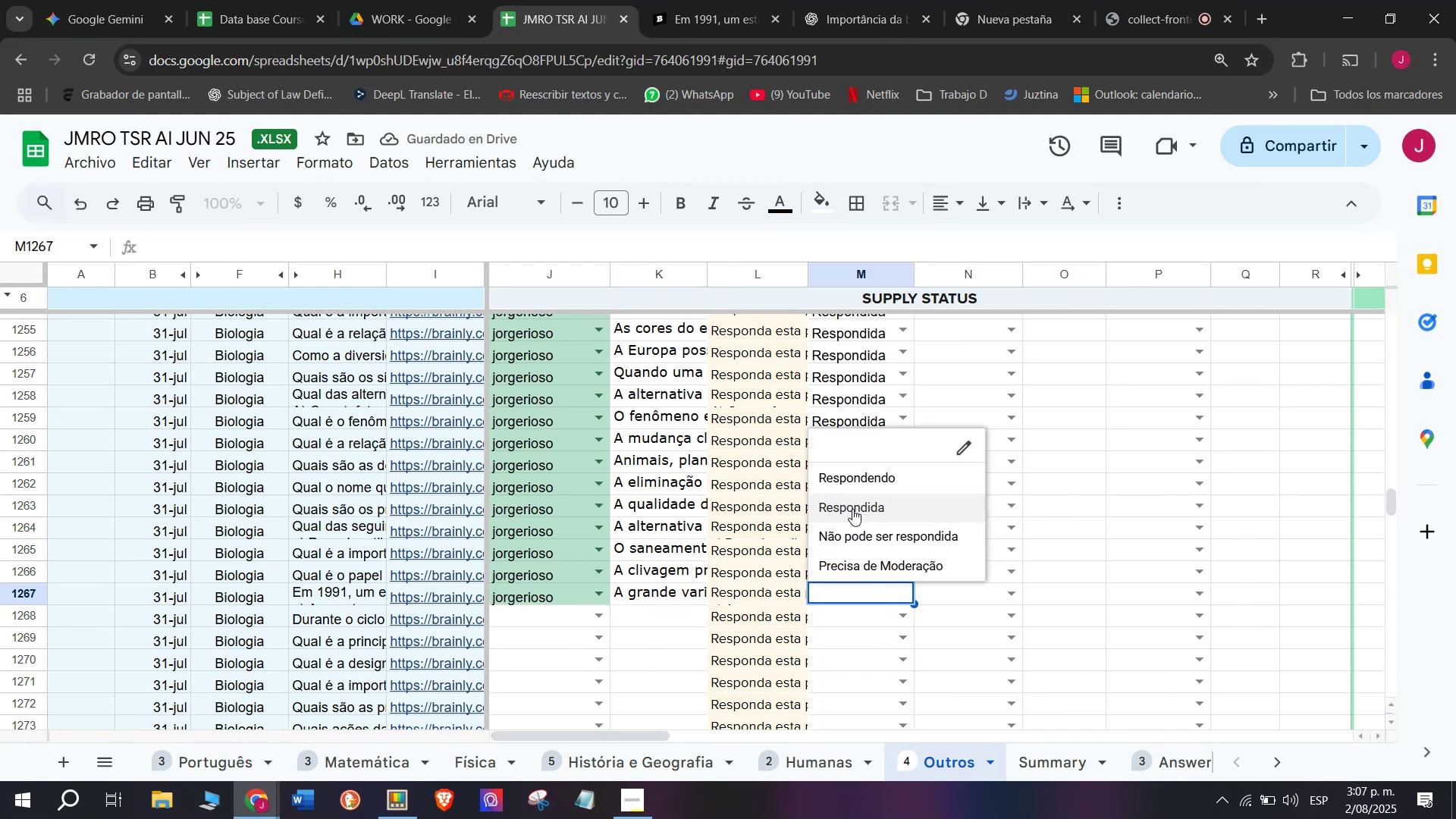 
left_click([852, 502])
 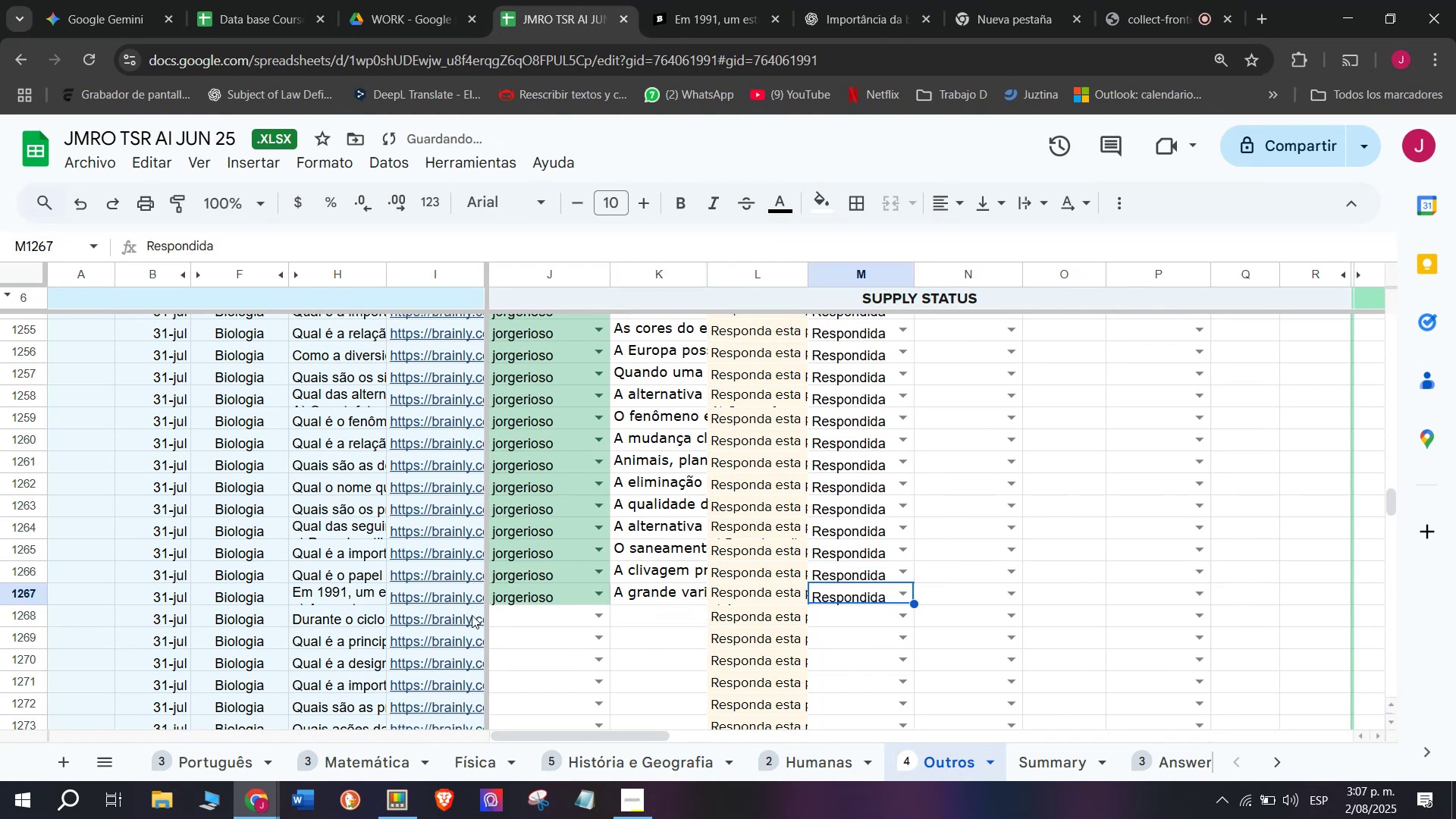 
left_click([467, 615])
 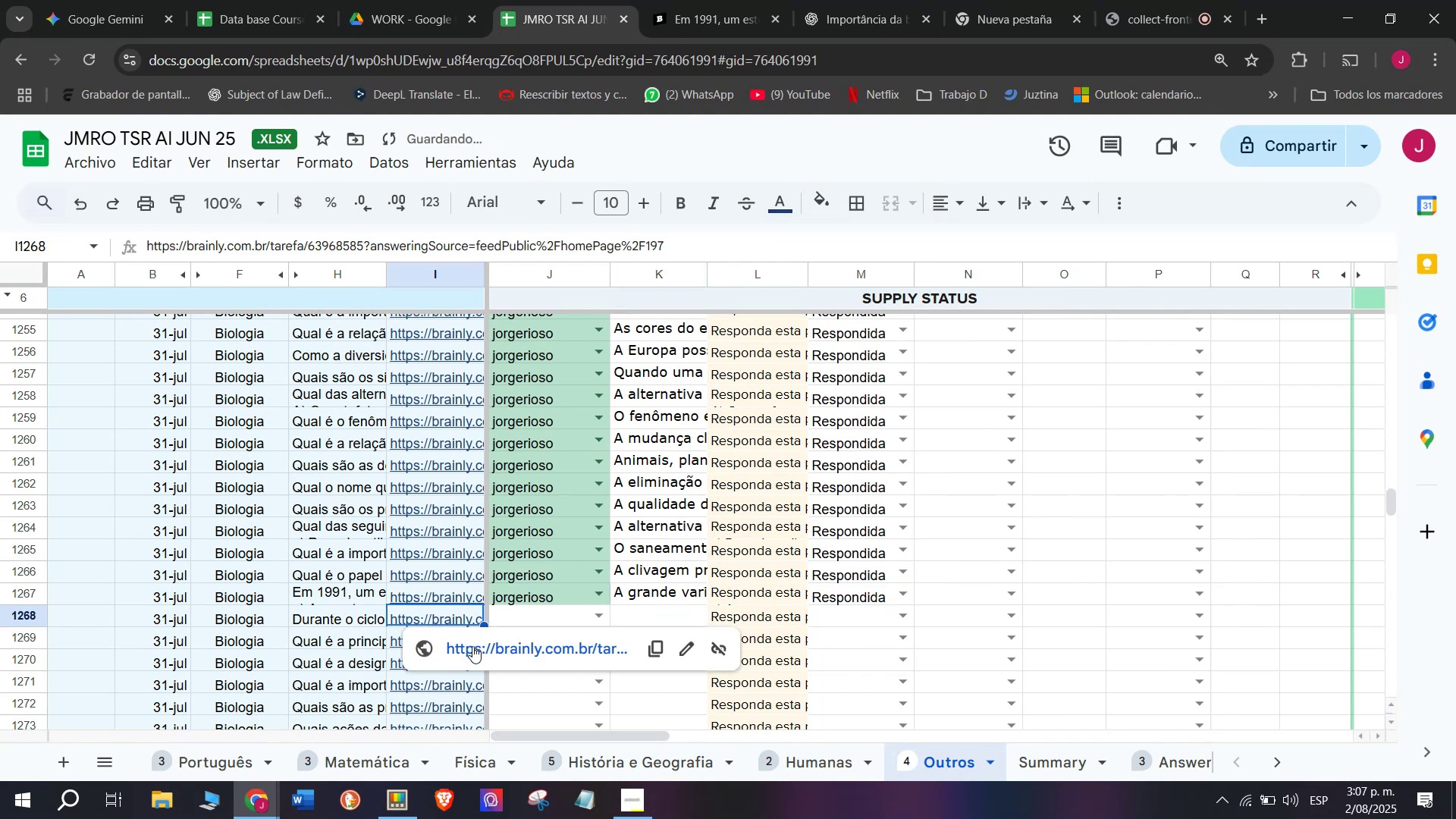 
left_click([472, 646])
 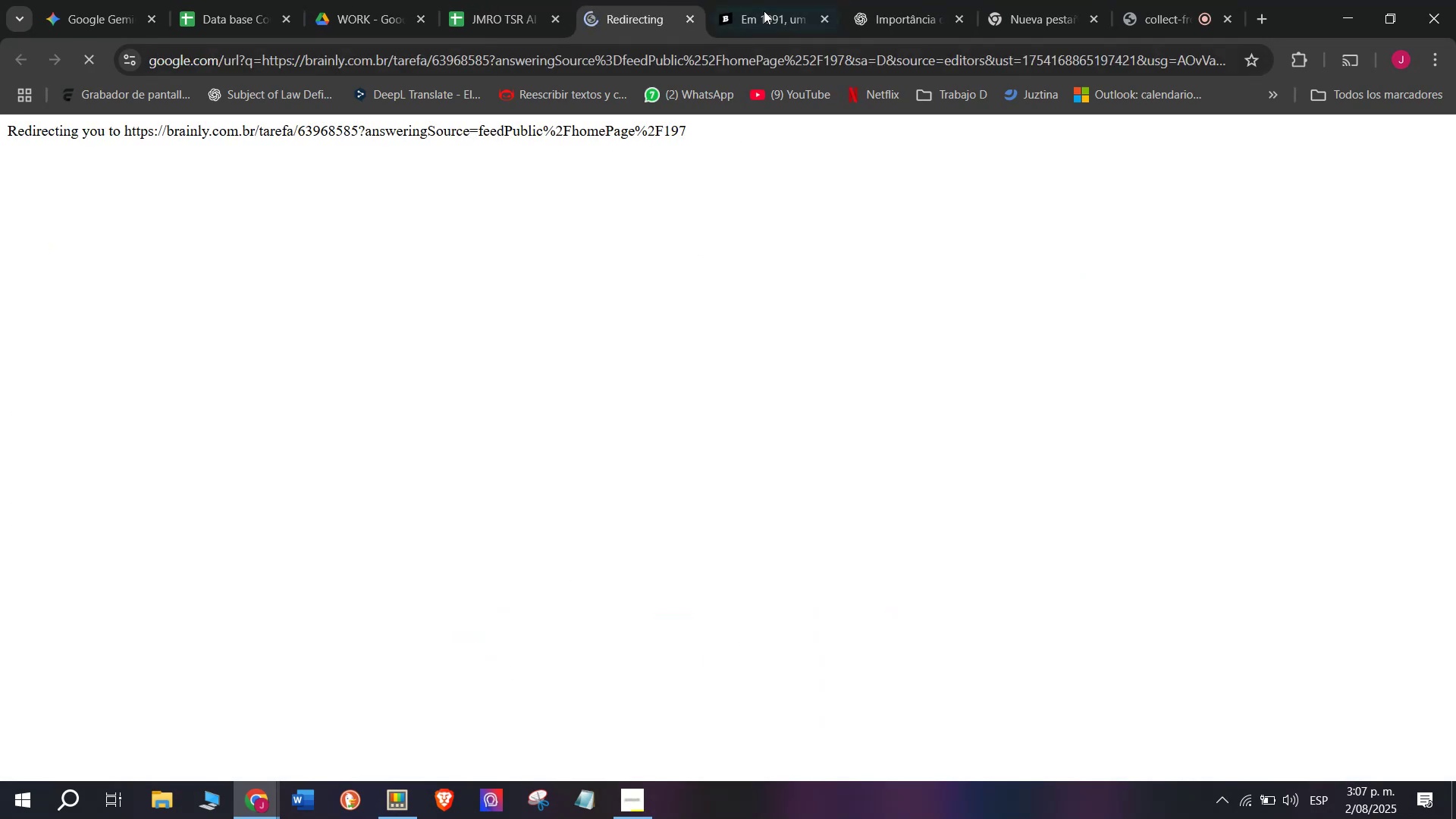 
left_click([774, 0])
 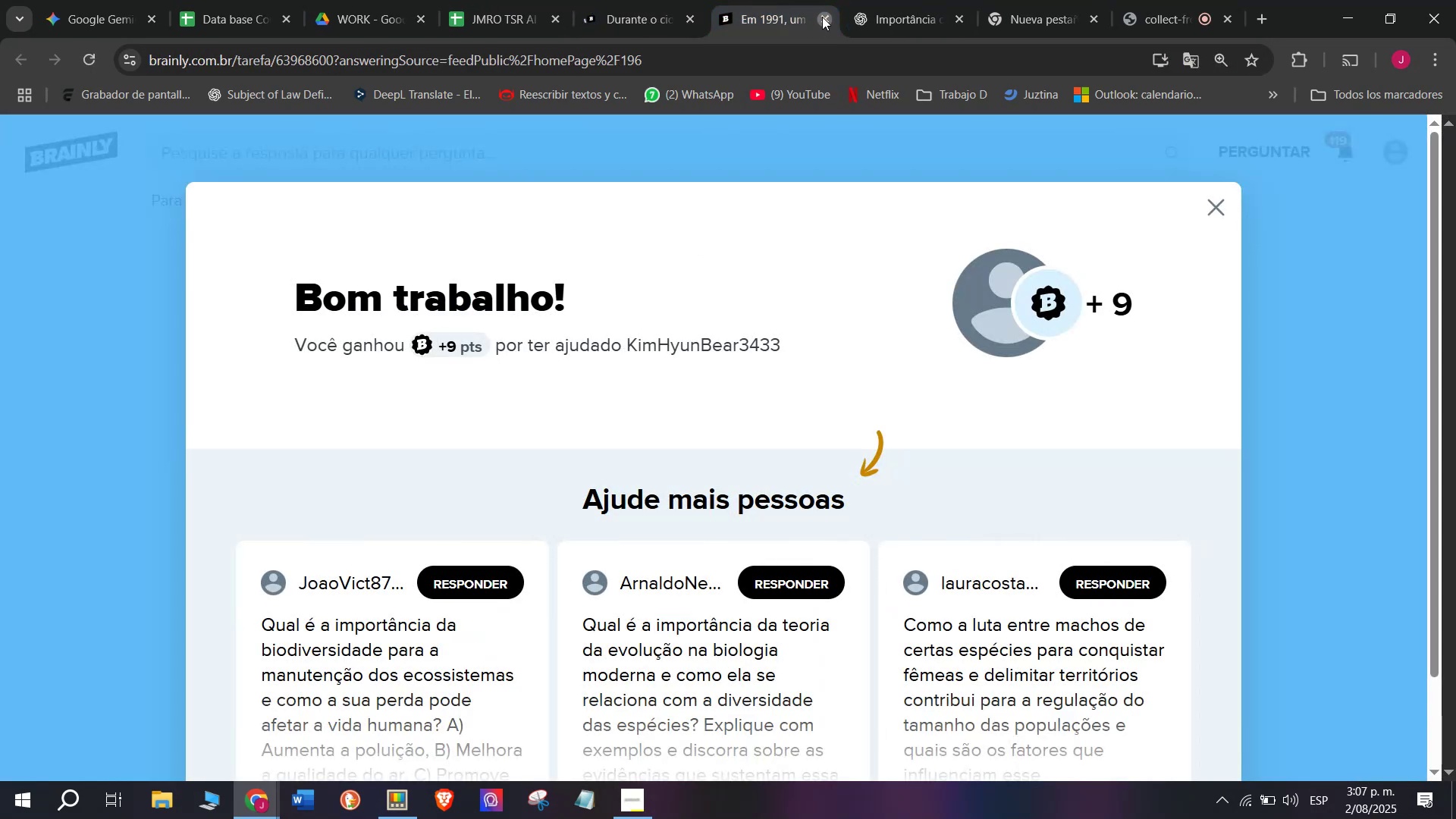 
double_click([635, 0])
 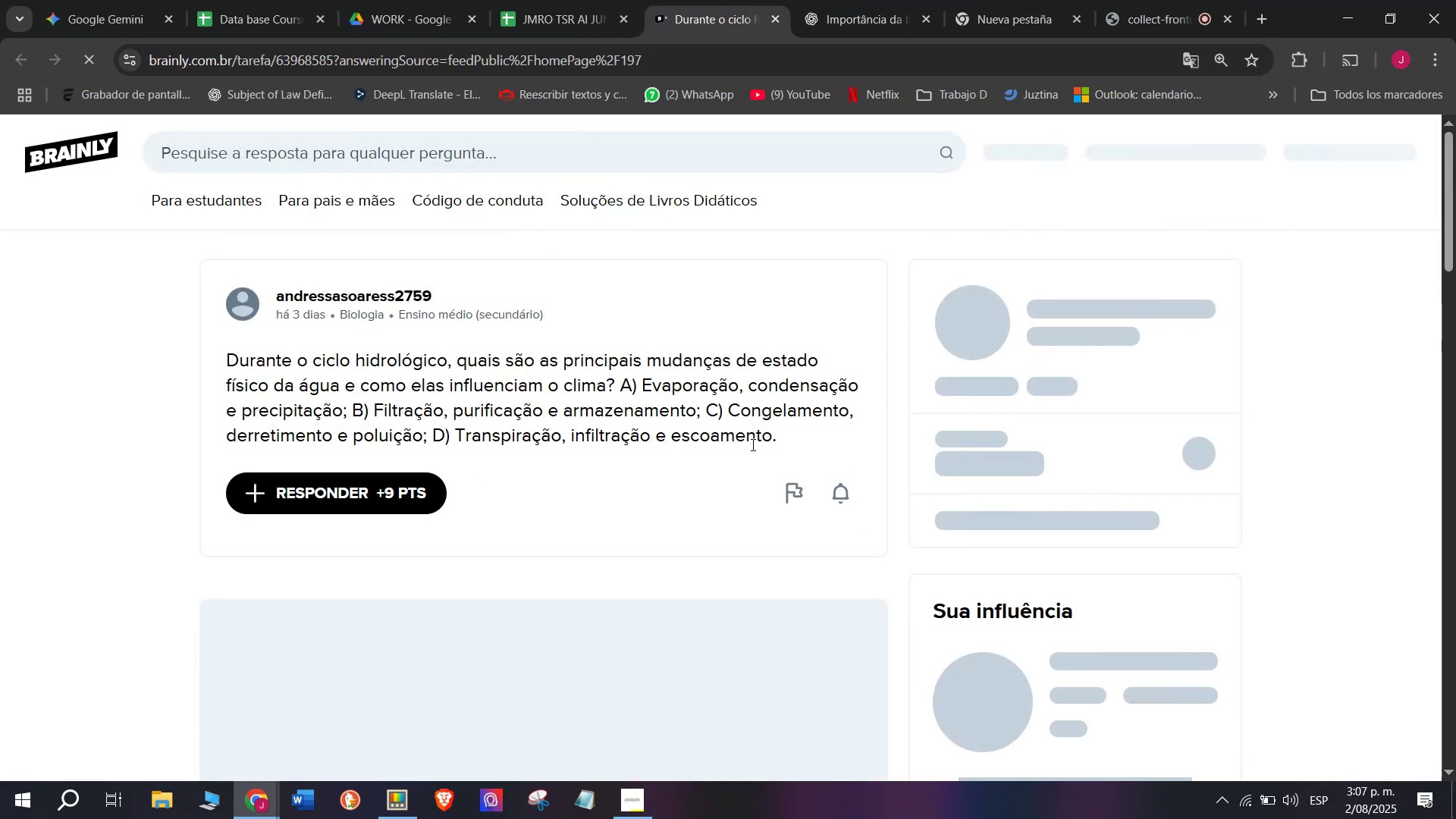 
left_click_drag(start_coordinate=[799, 430], to_coordinate=[211, 354])
 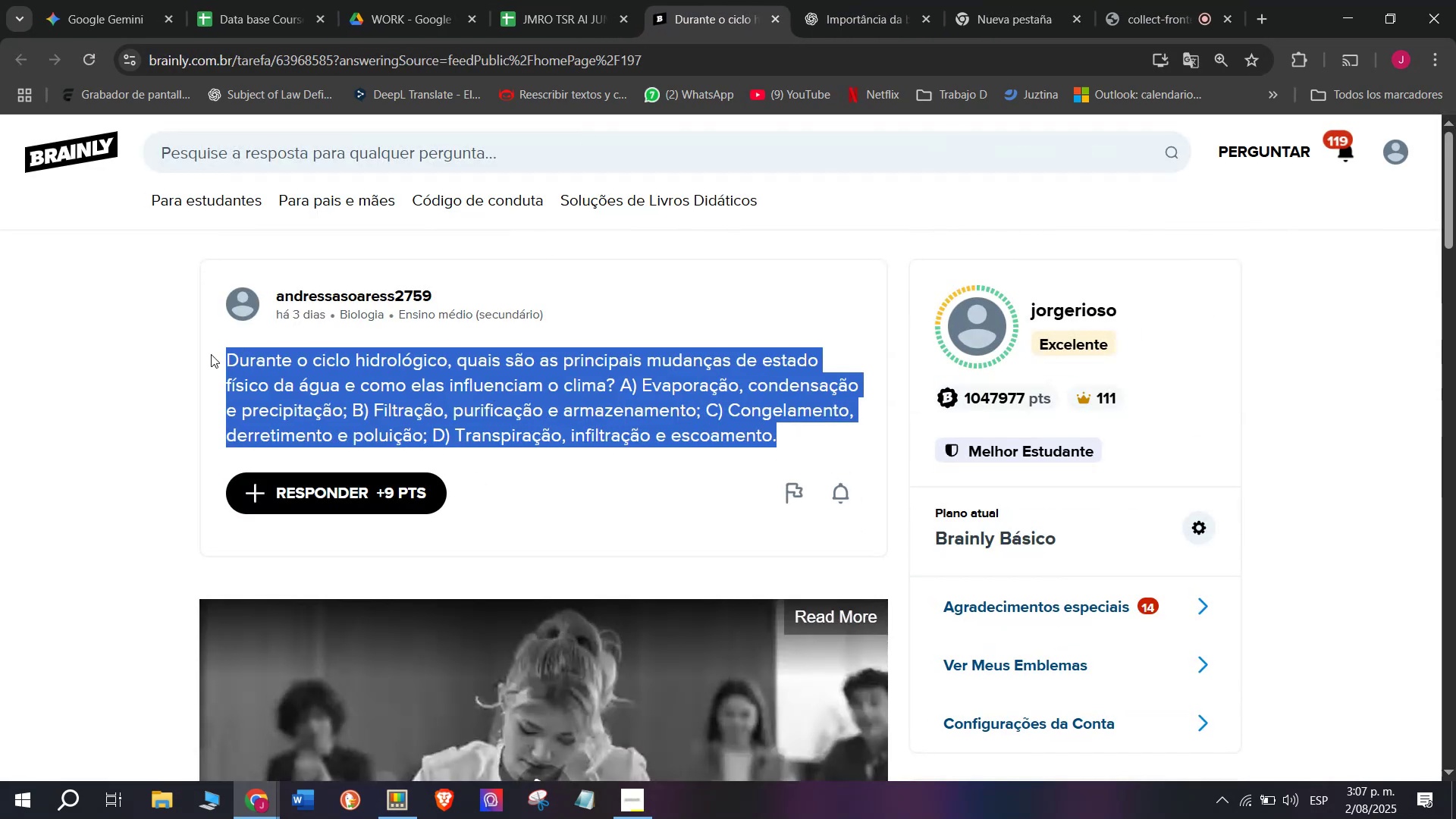 
key(Control+C)
 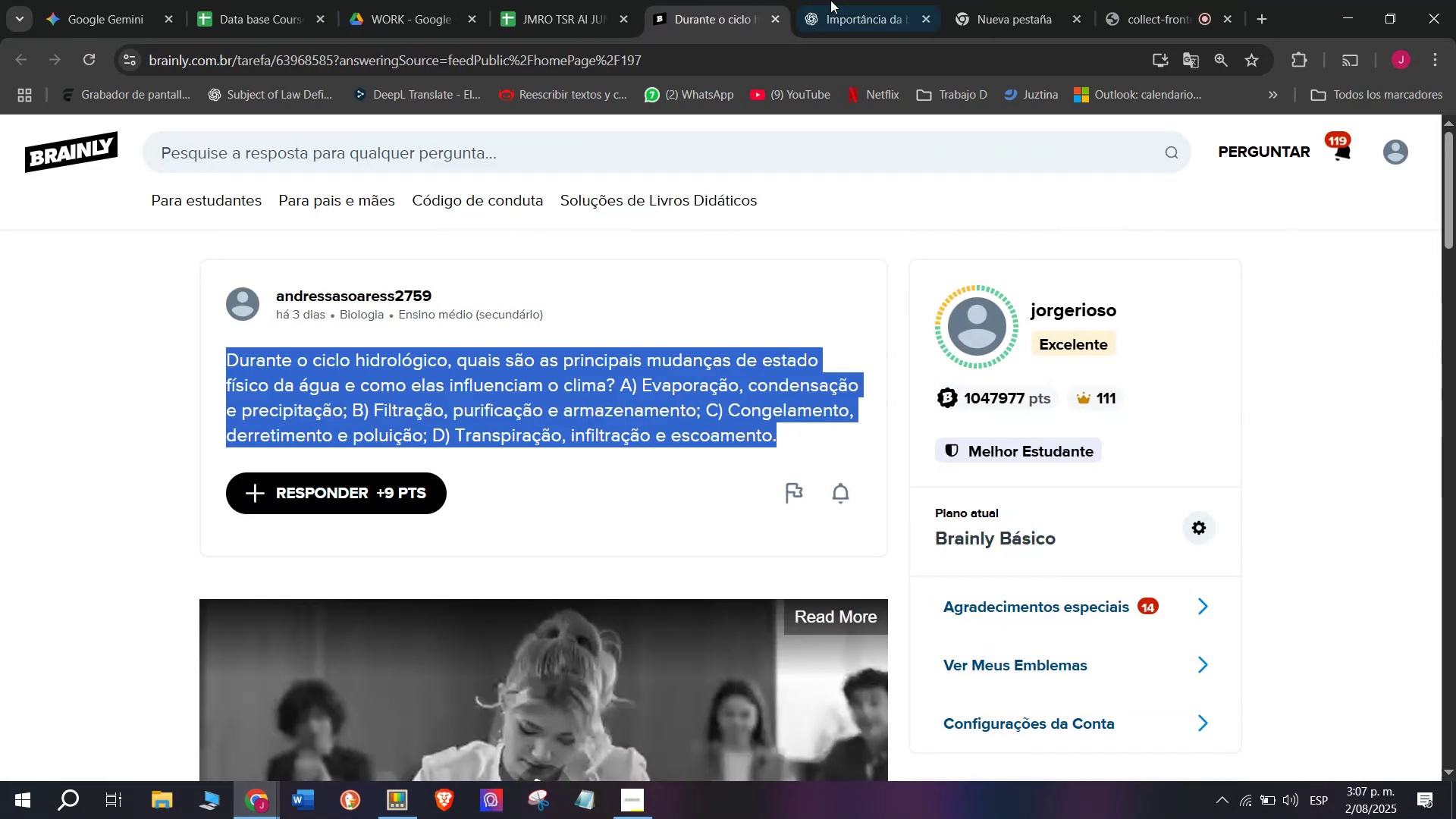 
left_click([852, 0])
 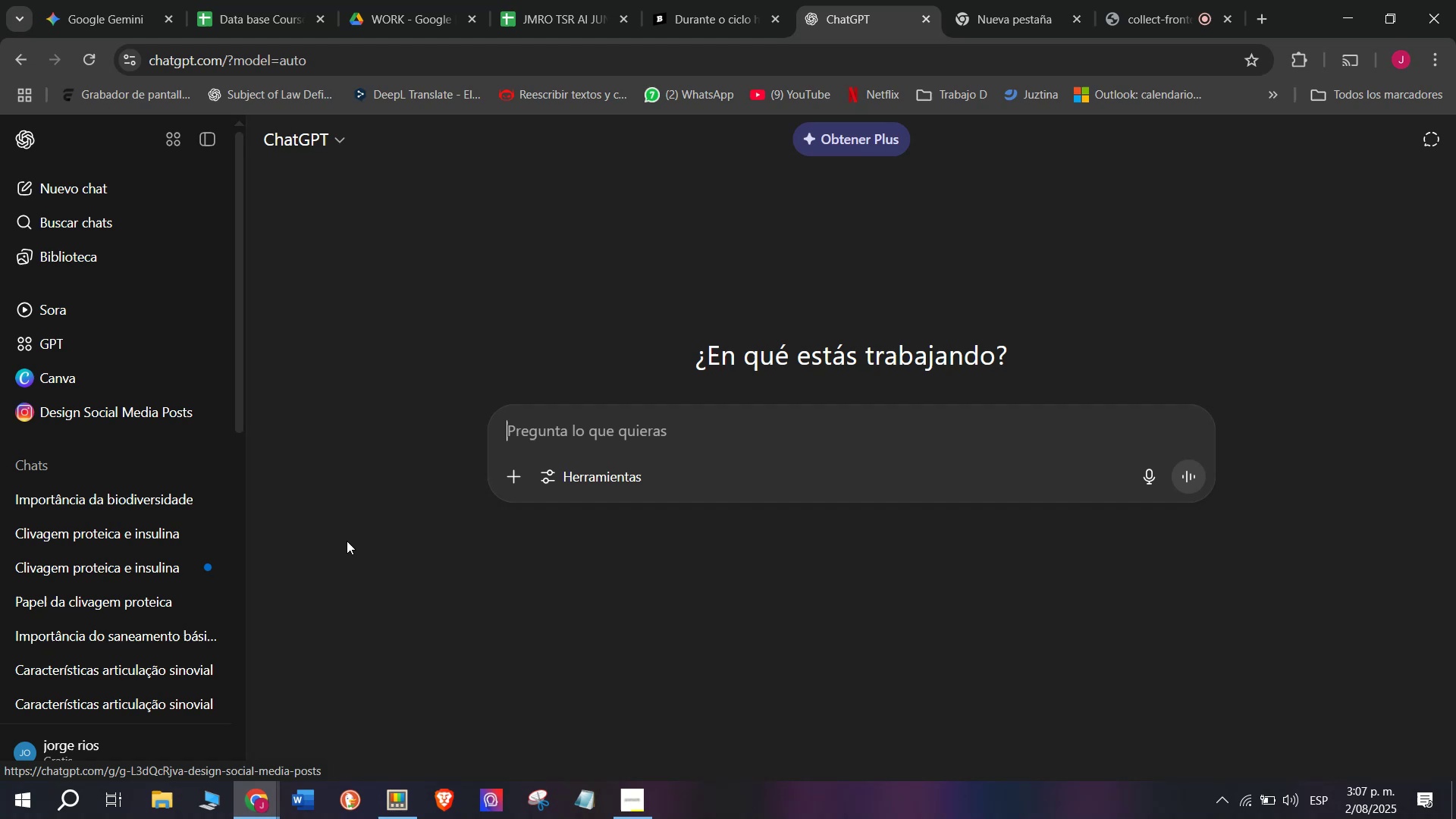 
key(Meta+MetaLeft)
 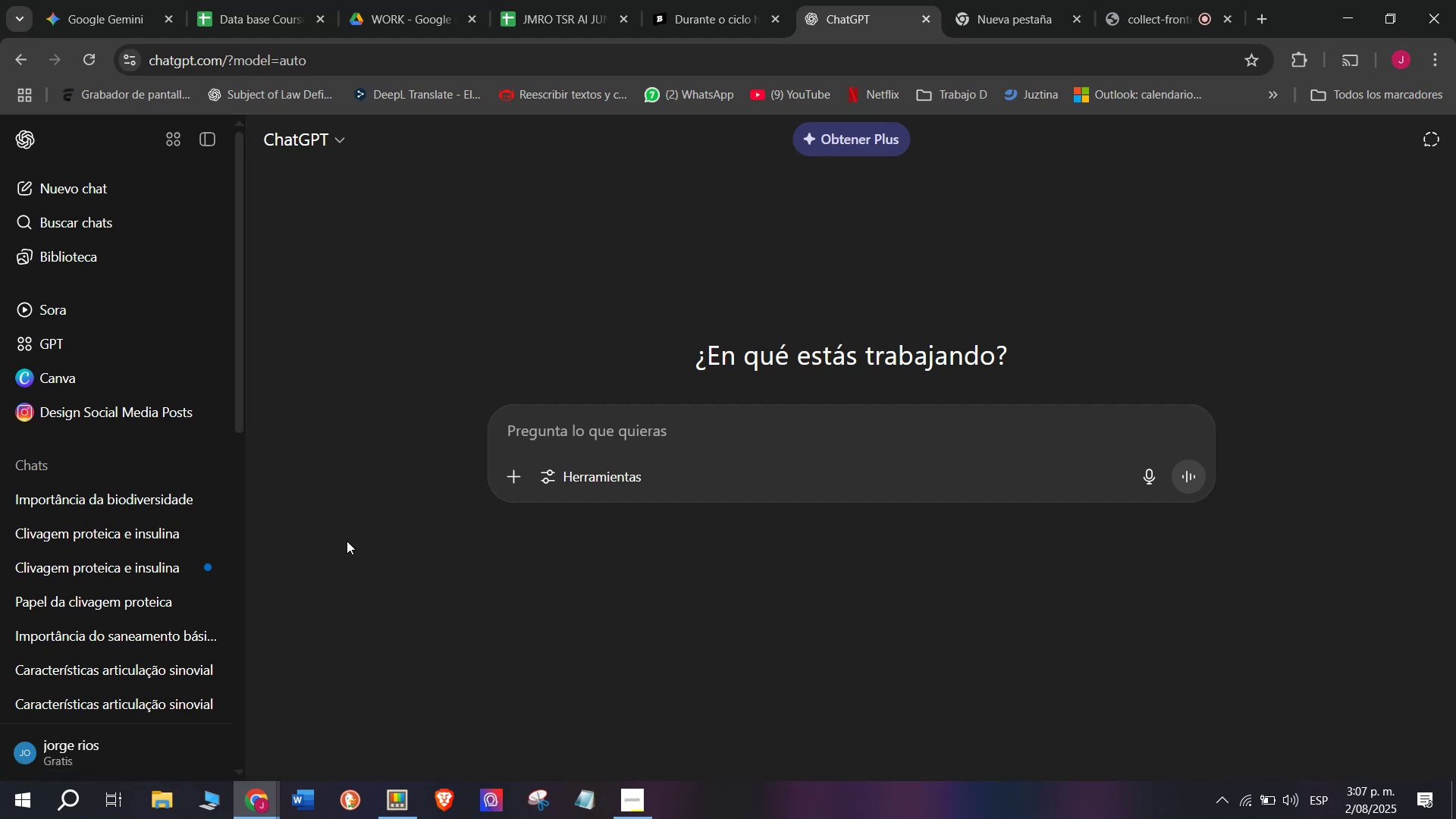 
key(Meta+V)
 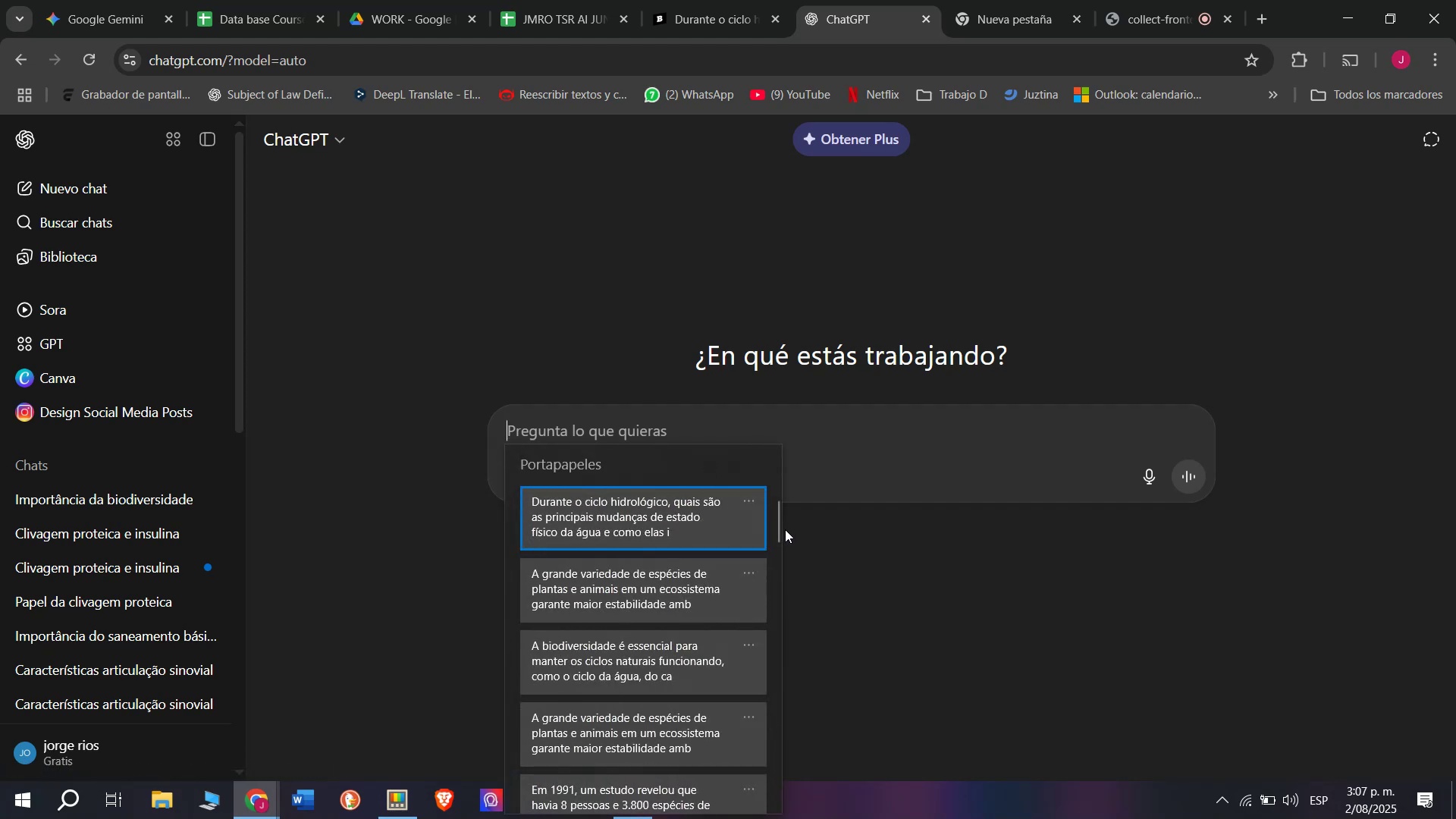 
left_click_drag(start_coordinate=[780, 529], to_coordinate=[743, 818])
 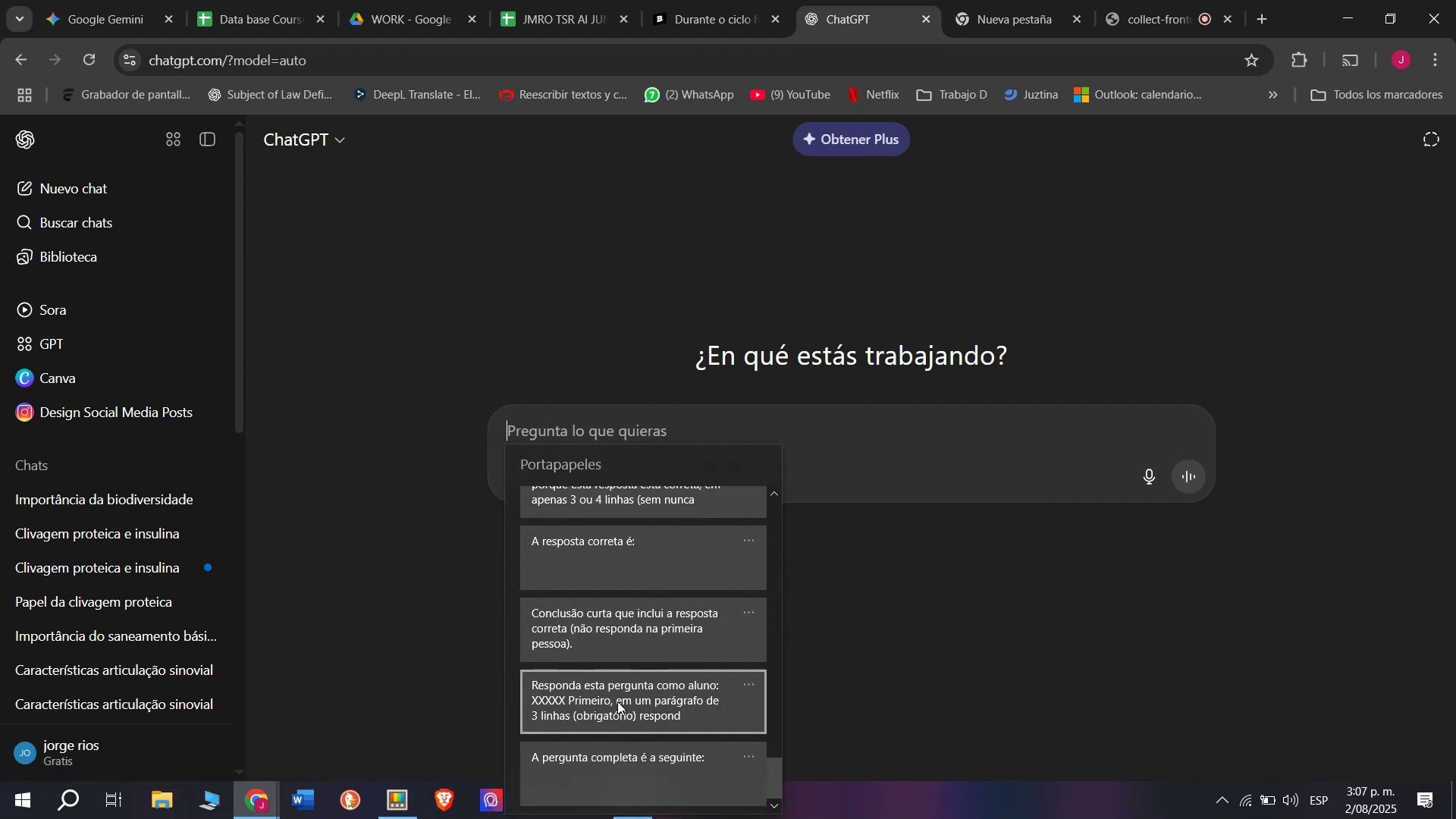 
key(Control+ControlLeft)
 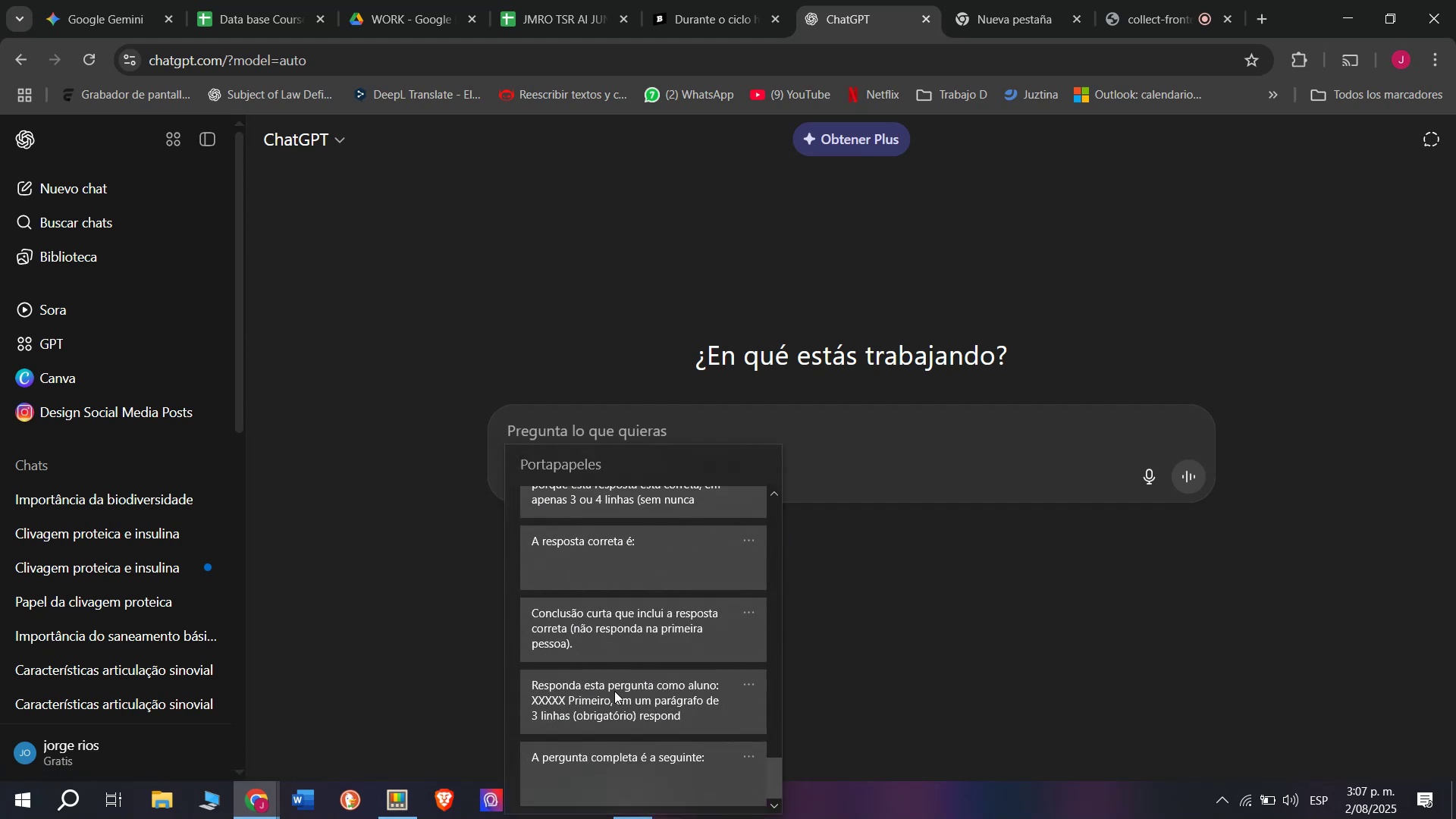 
key(Control+V)
 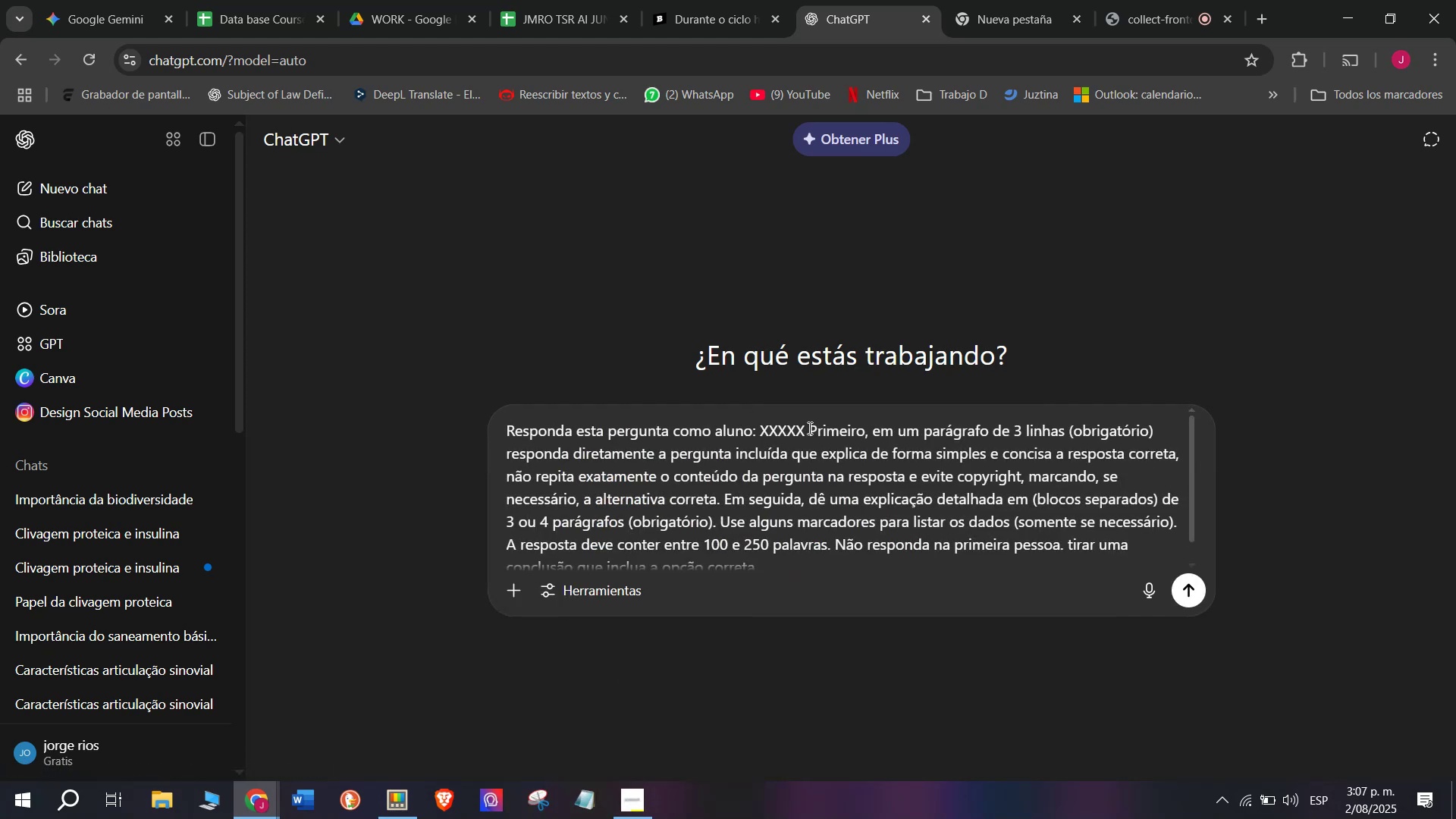 
left_click_drag(start_coordinate=[808, 428], to_coordinate=[762, 419])
 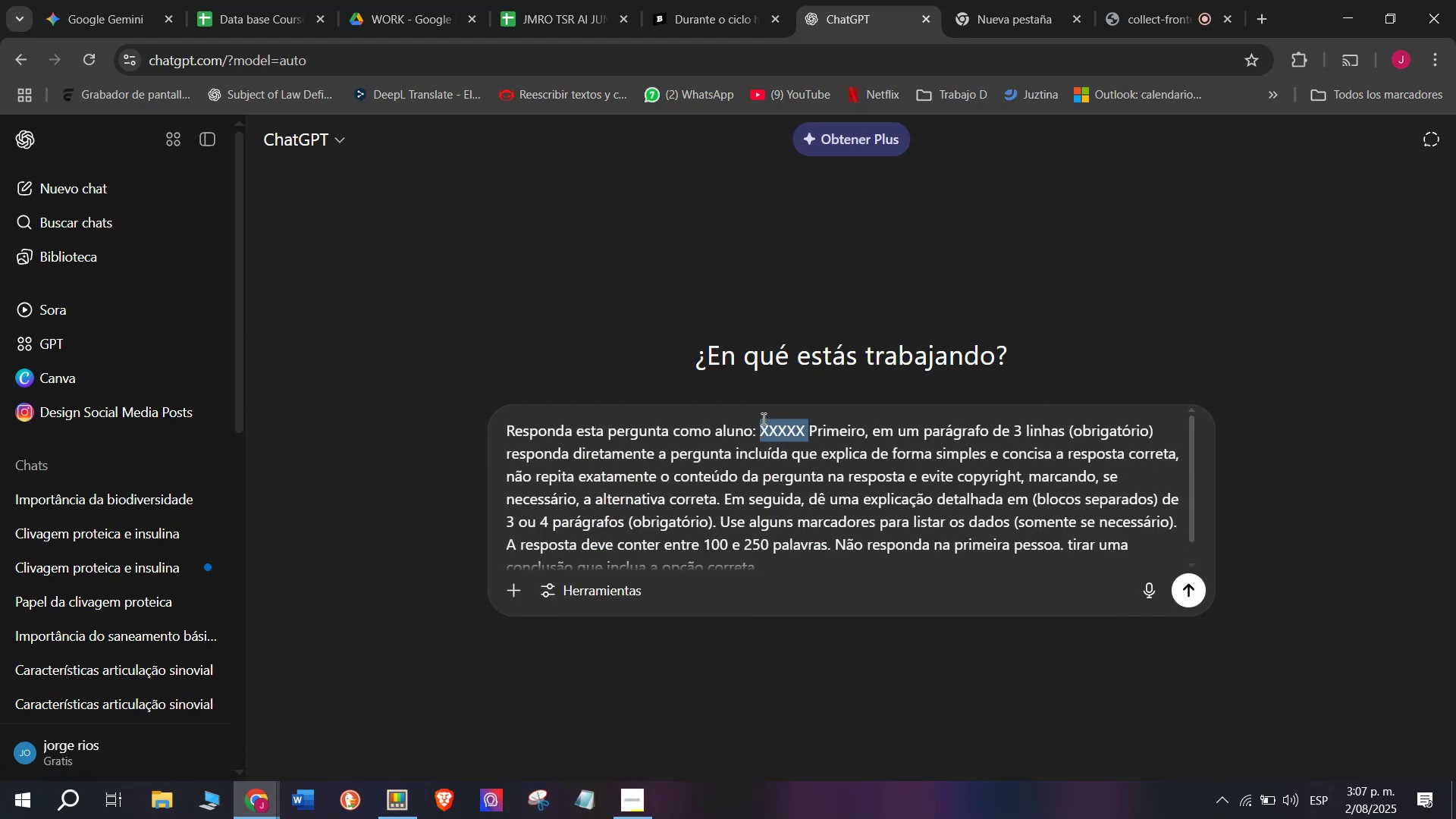 
key(Meta+V)
 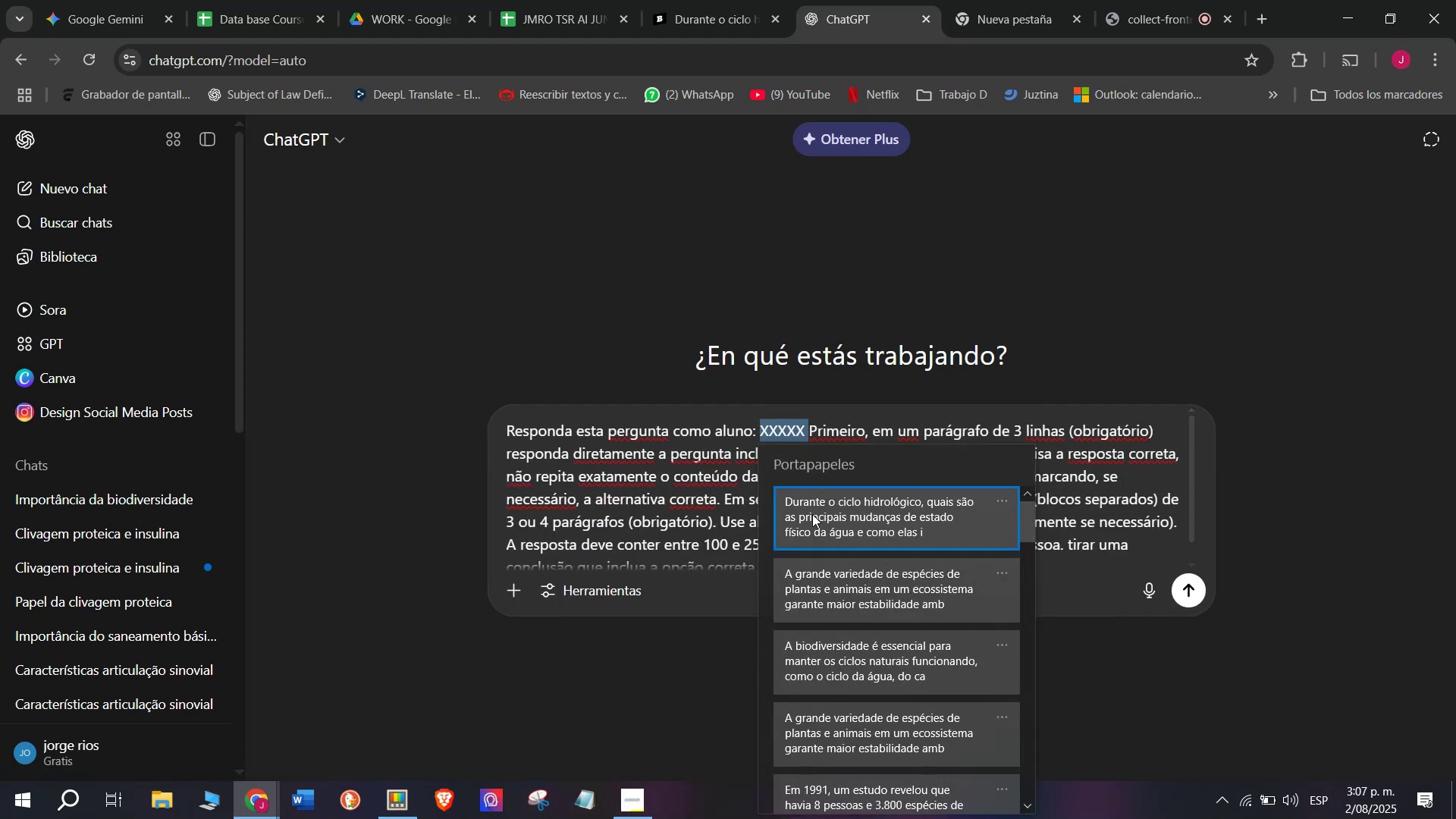 
left_click([816, 517])
 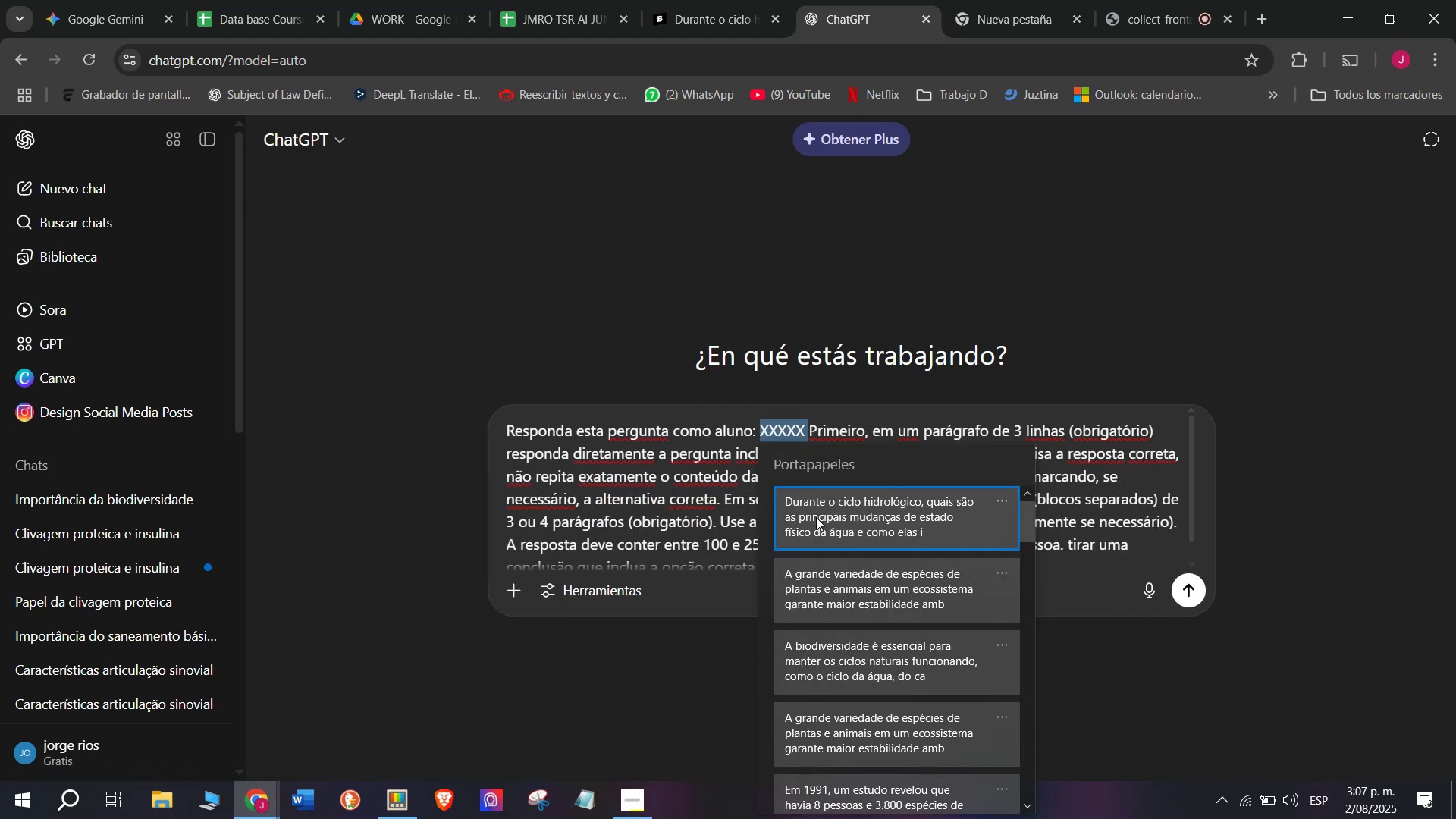 
key(Control+ControlLeft)
 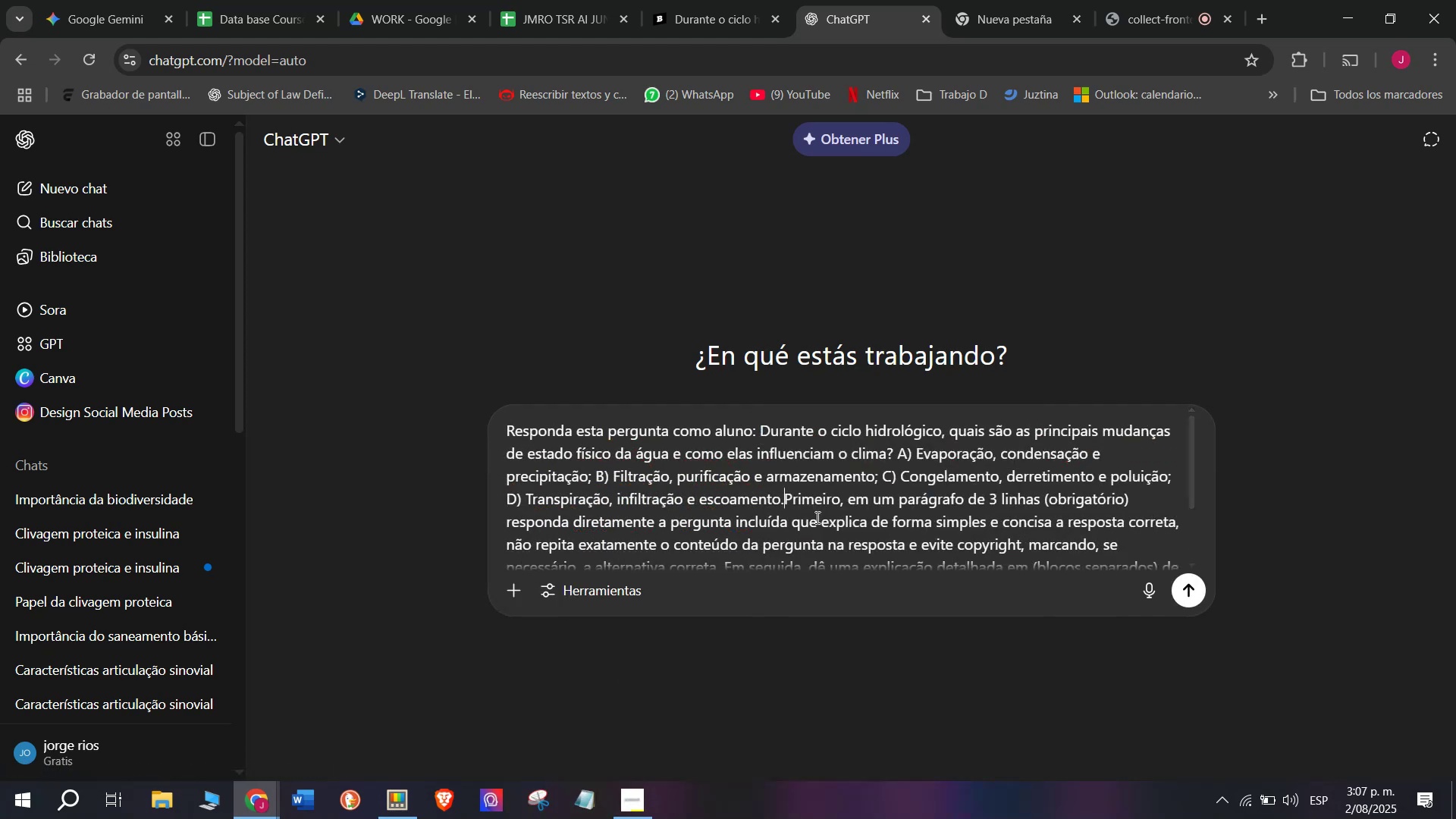 
key(Control+V)
 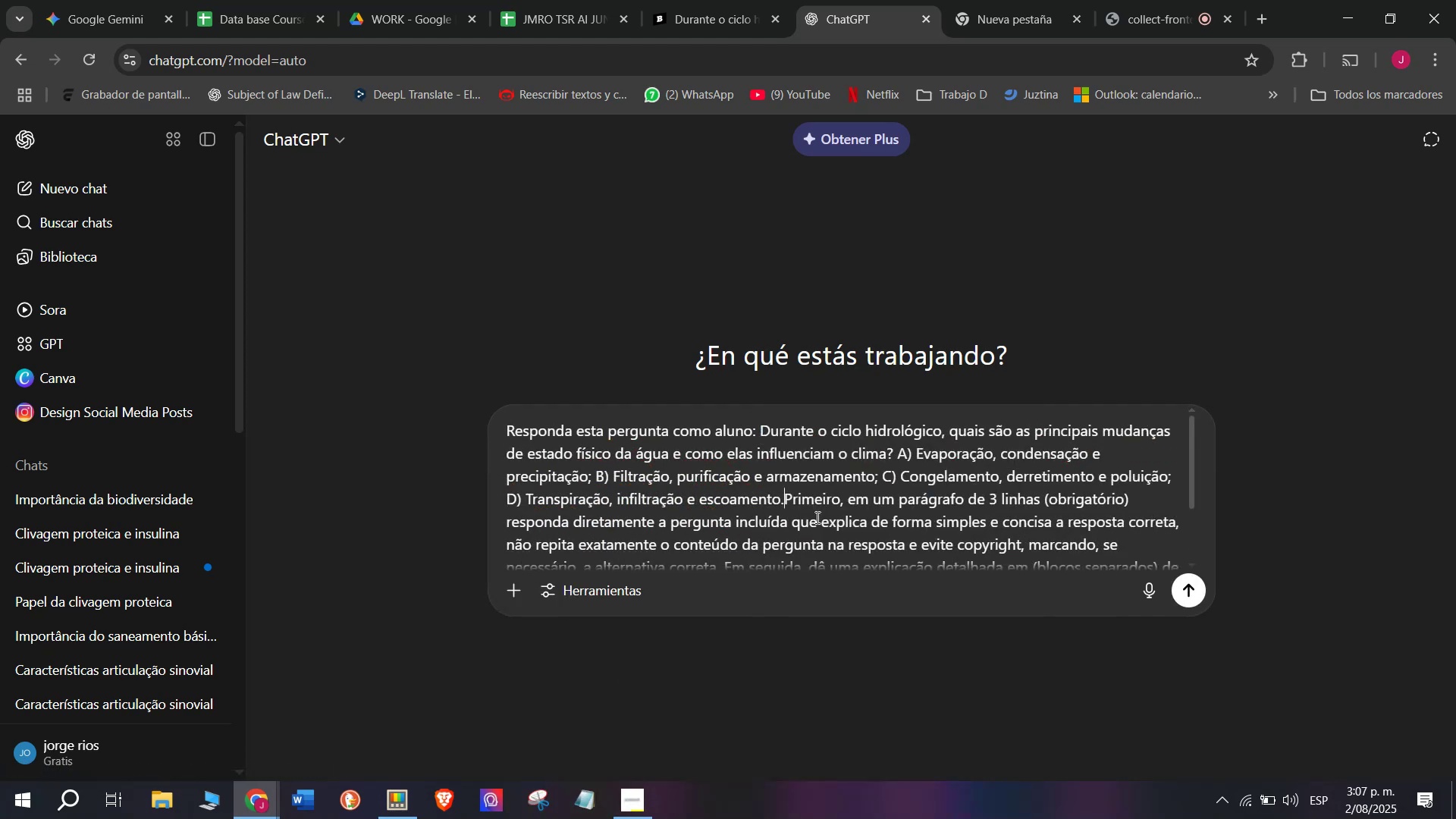 
key(Enter)
 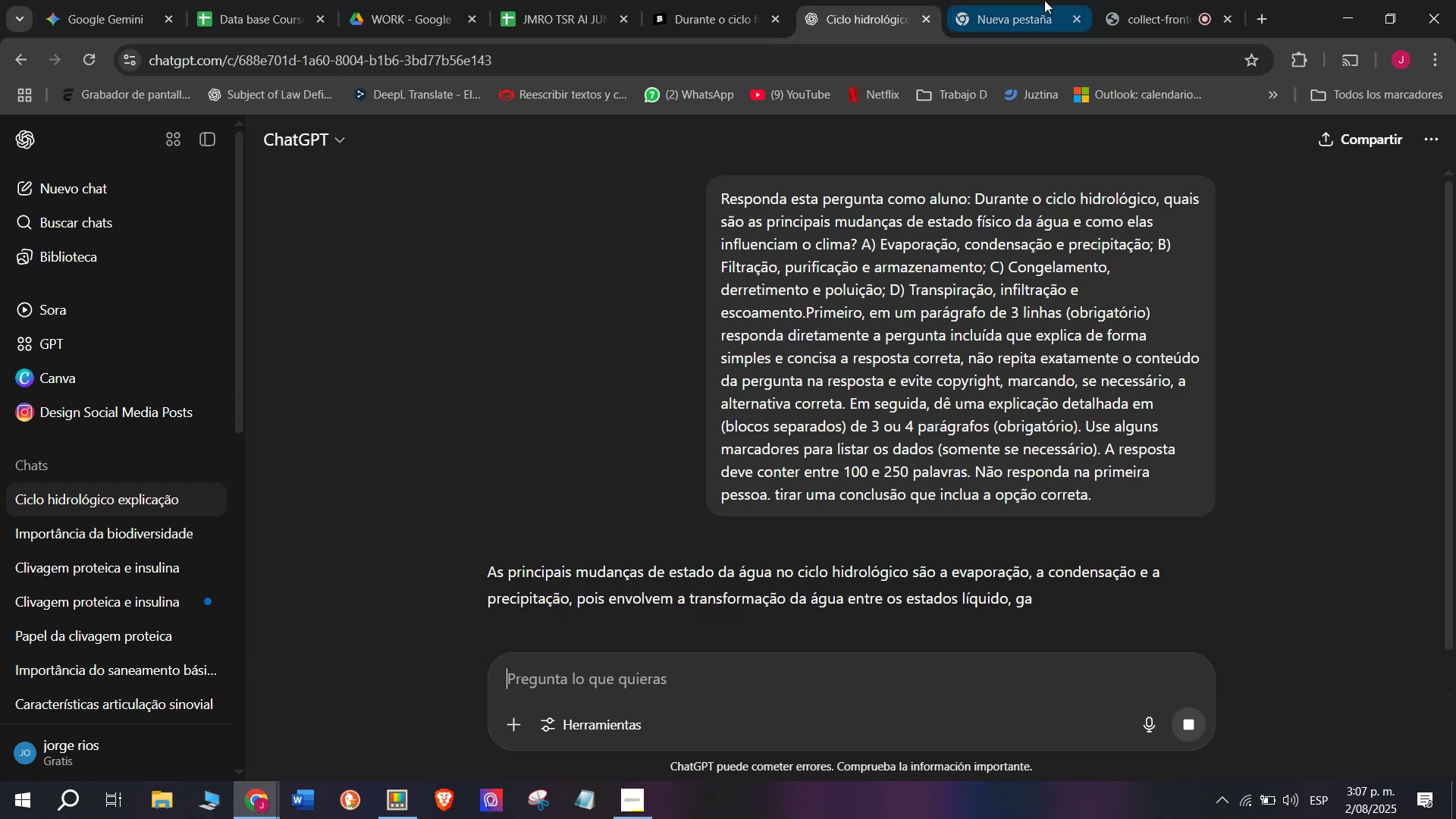 
left_click([1145, 10])
 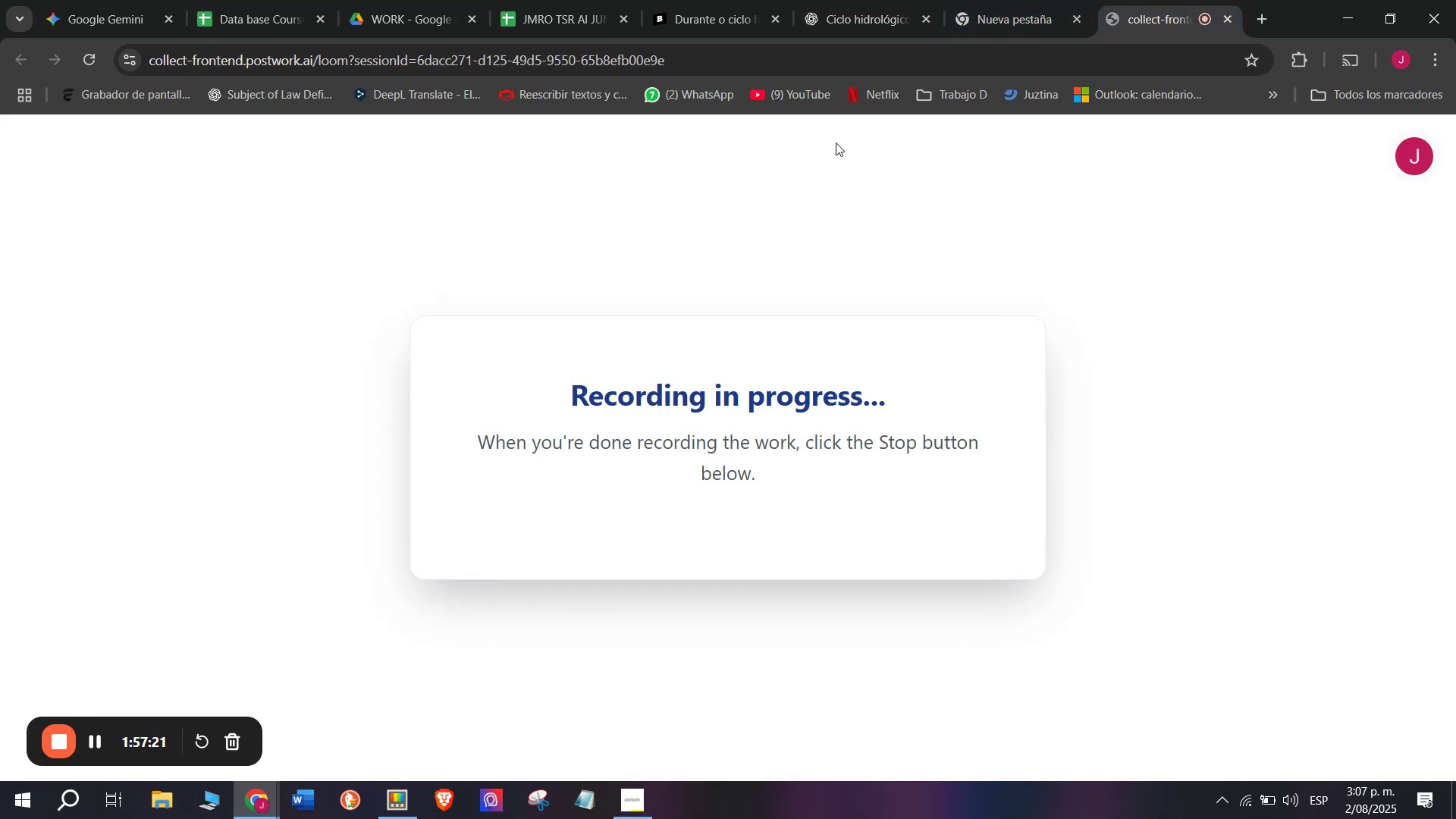 
left_click([695, 0])
 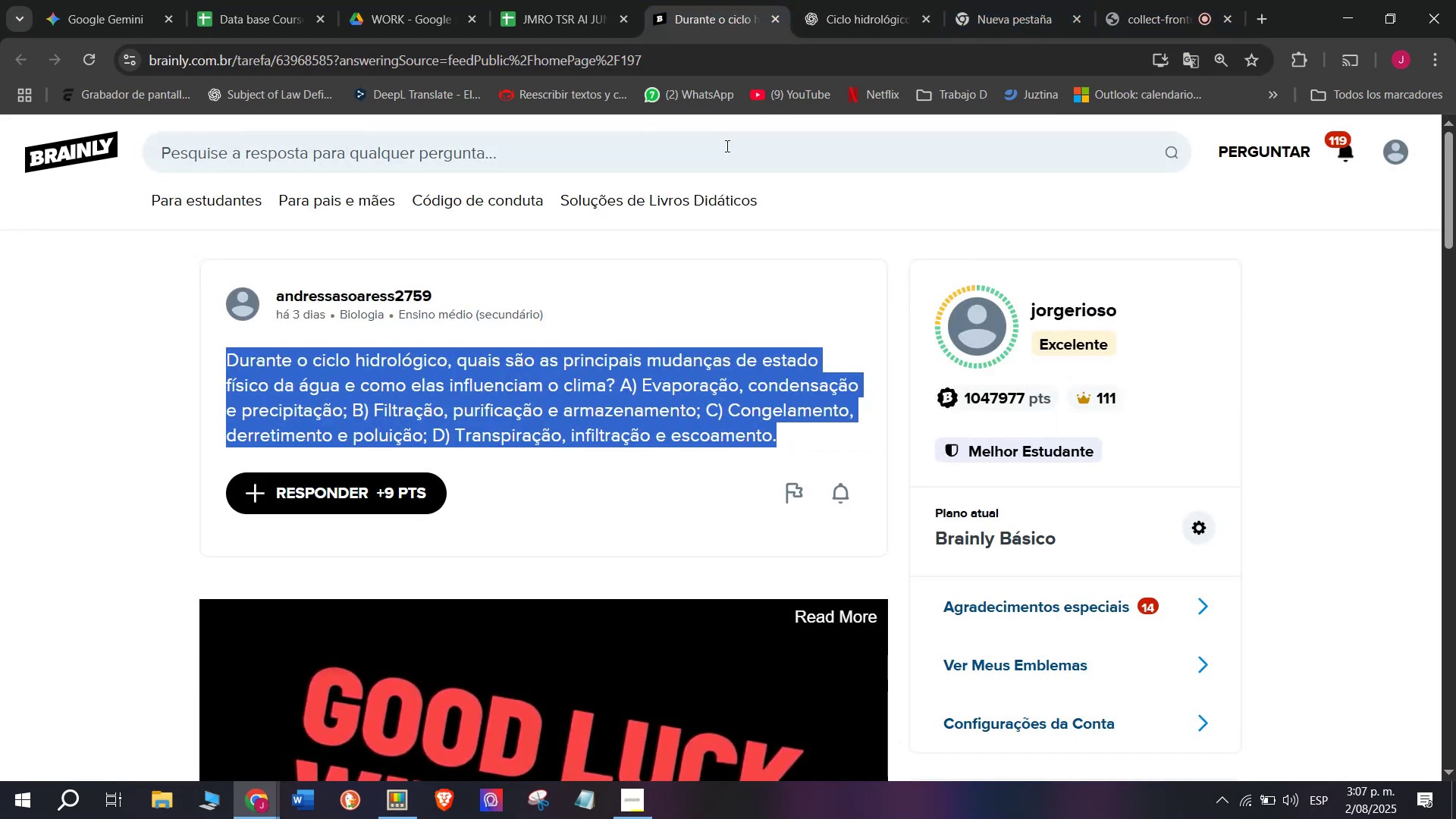 
left_click([839, 0])
 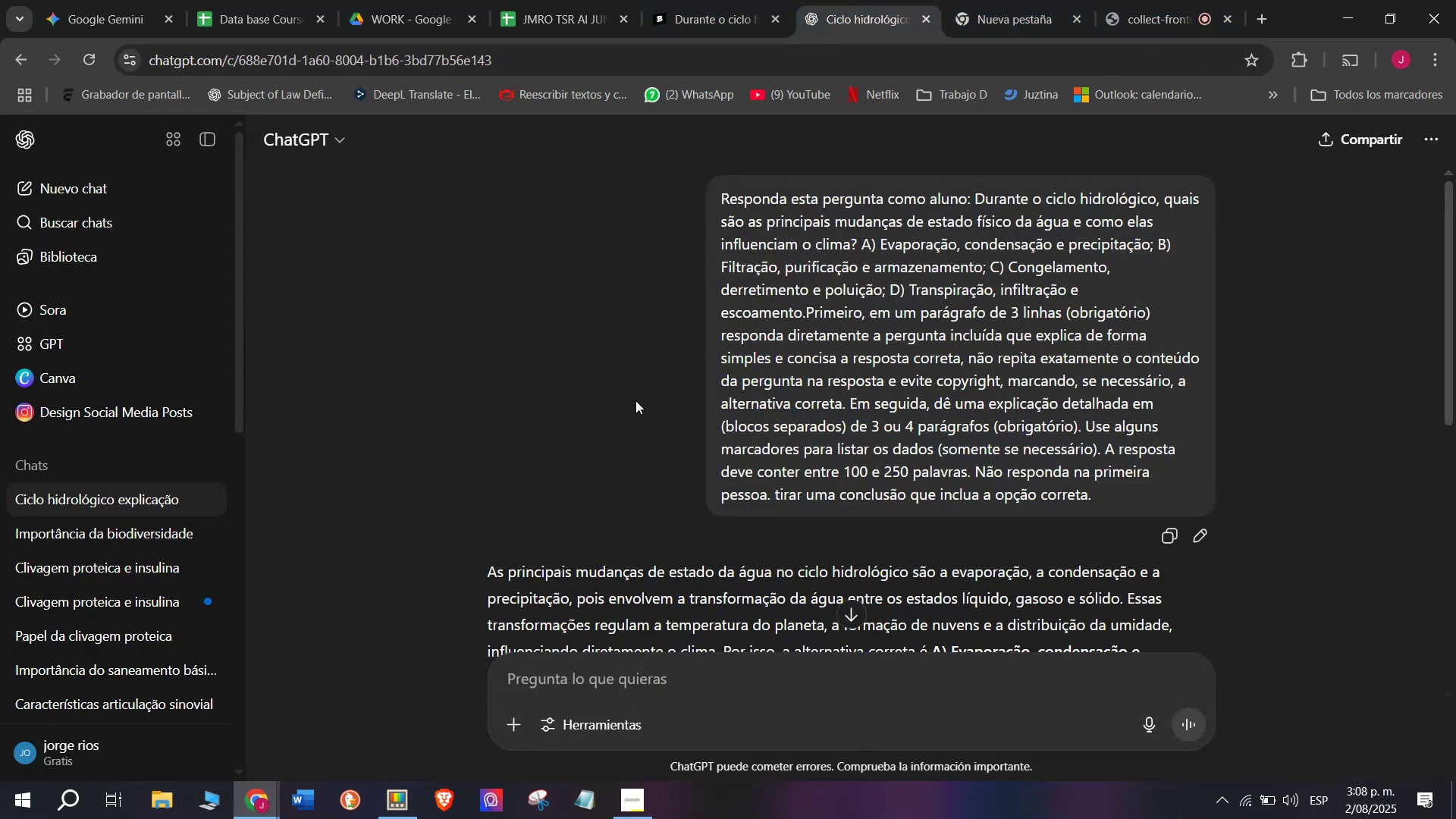 
scroll: coordinate [639, 409], scroll_direction: down, amount: 2.0
 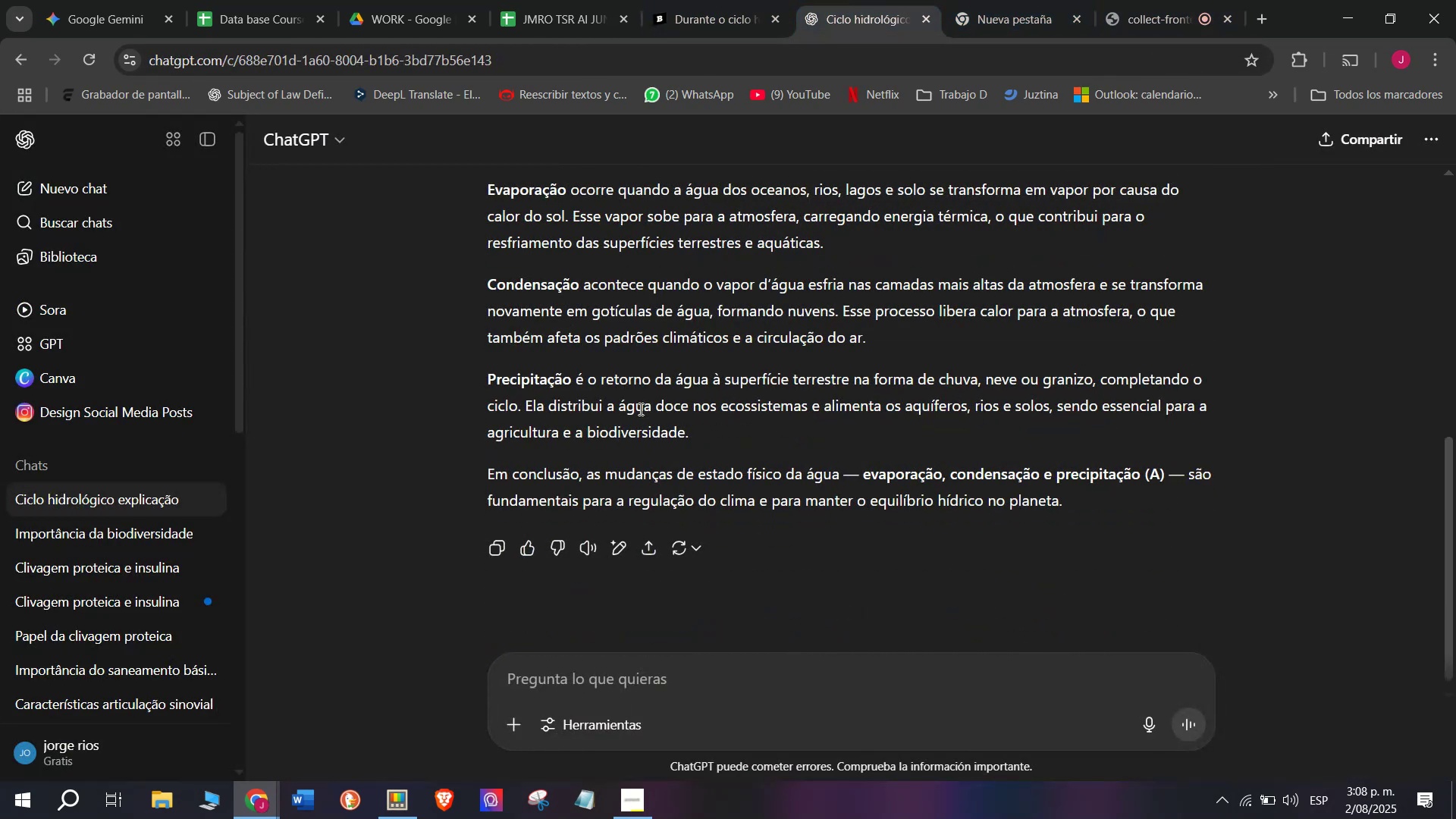 
scroll: coordinate [639, 409], scroll_direction: up, amount: 1.0
 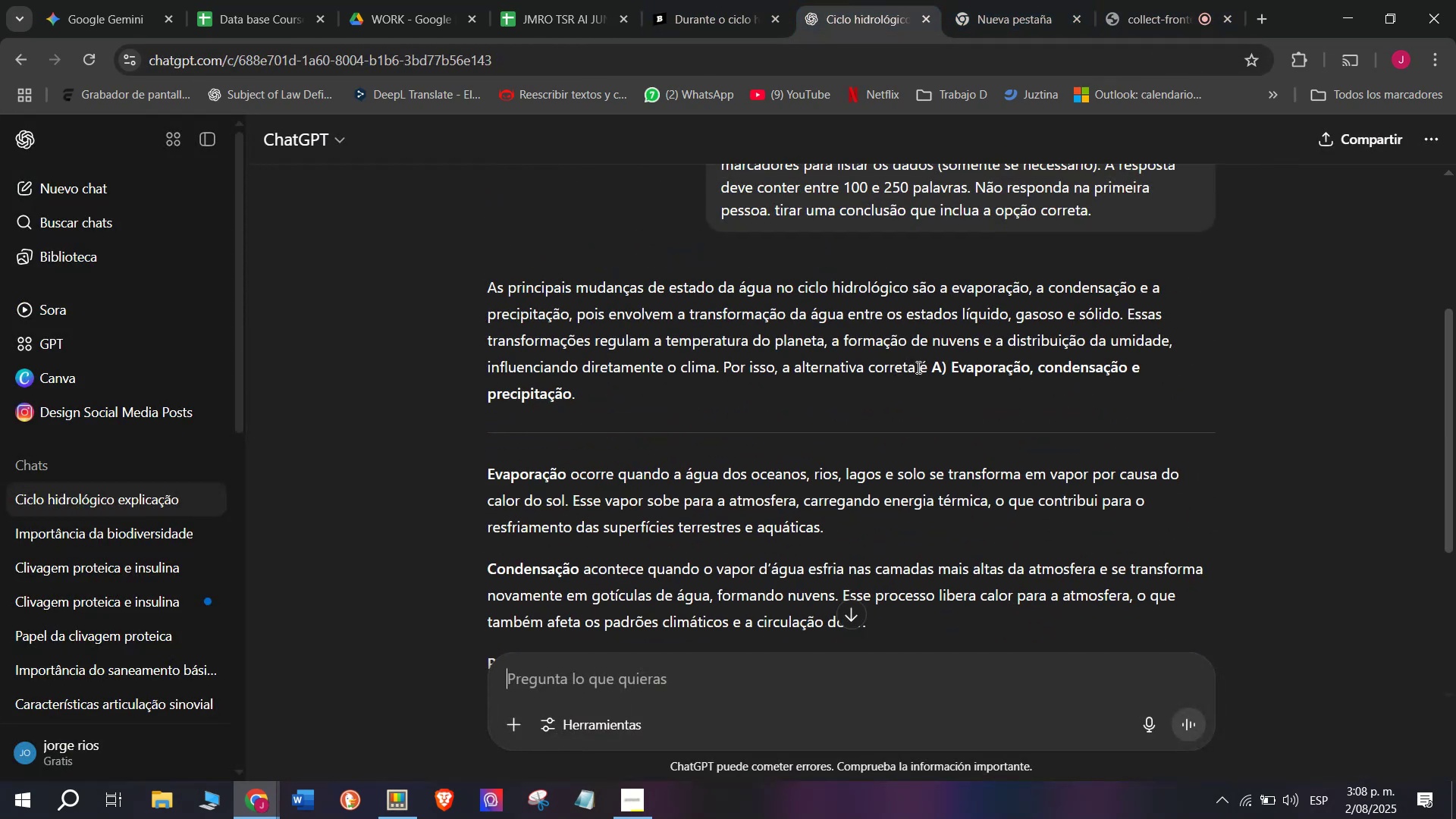 
left_click_drag(start_coordinate=[943, 366], to_coordinate=[486, 279])
 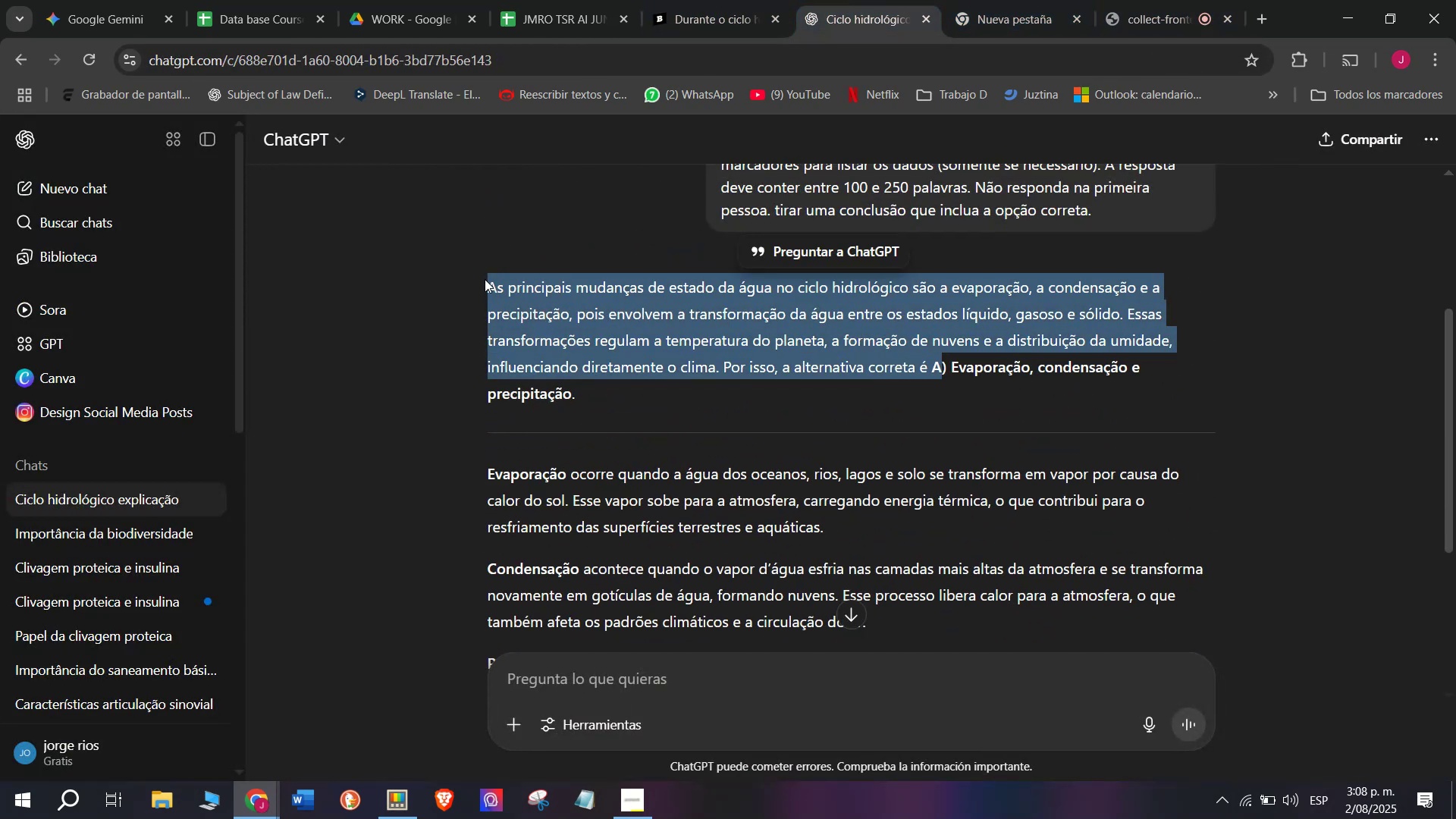 
key(Control+C)
 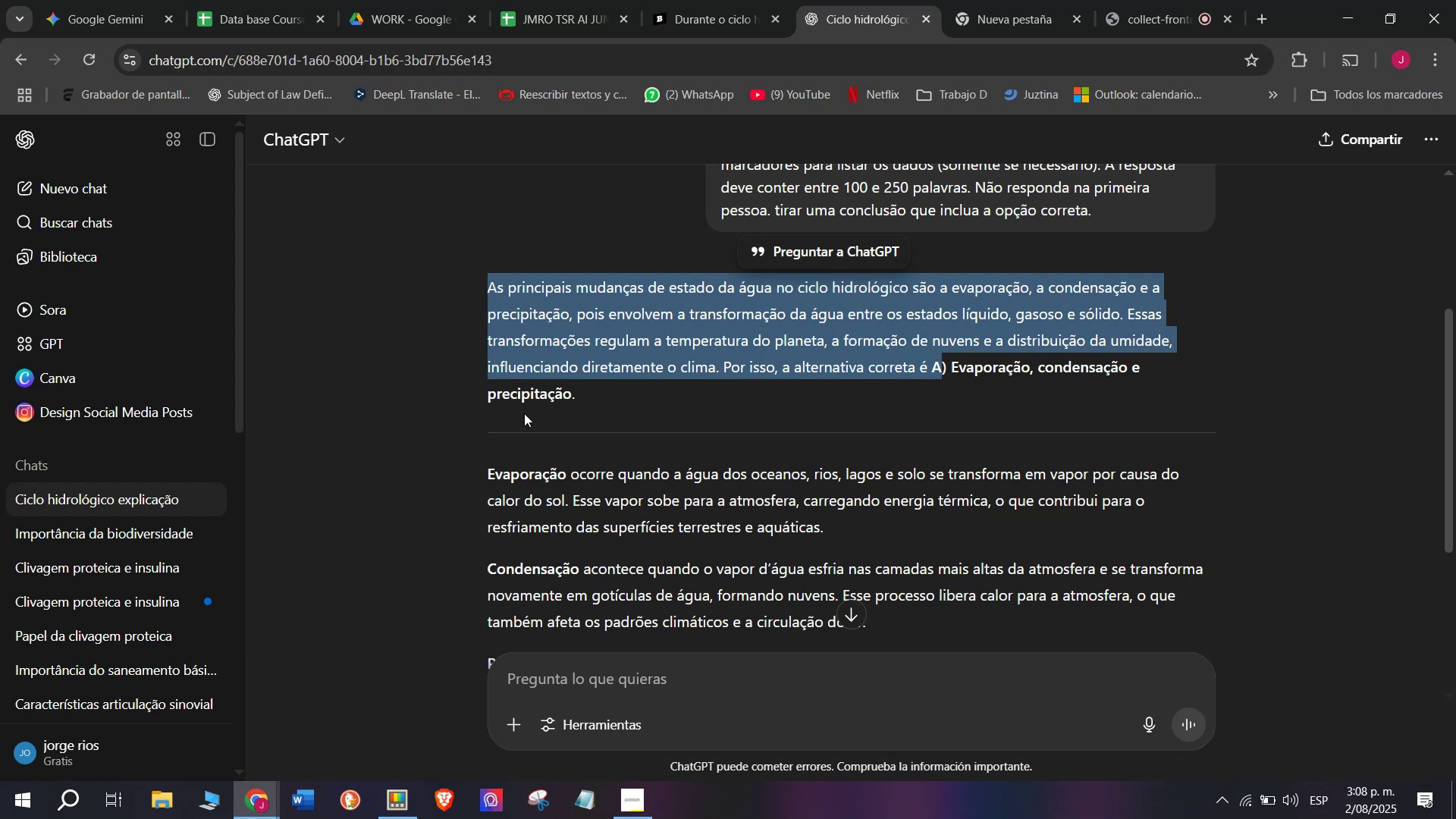 
scroll: coordinate [526, 417], scroll_direction: down, amount: 1.0
 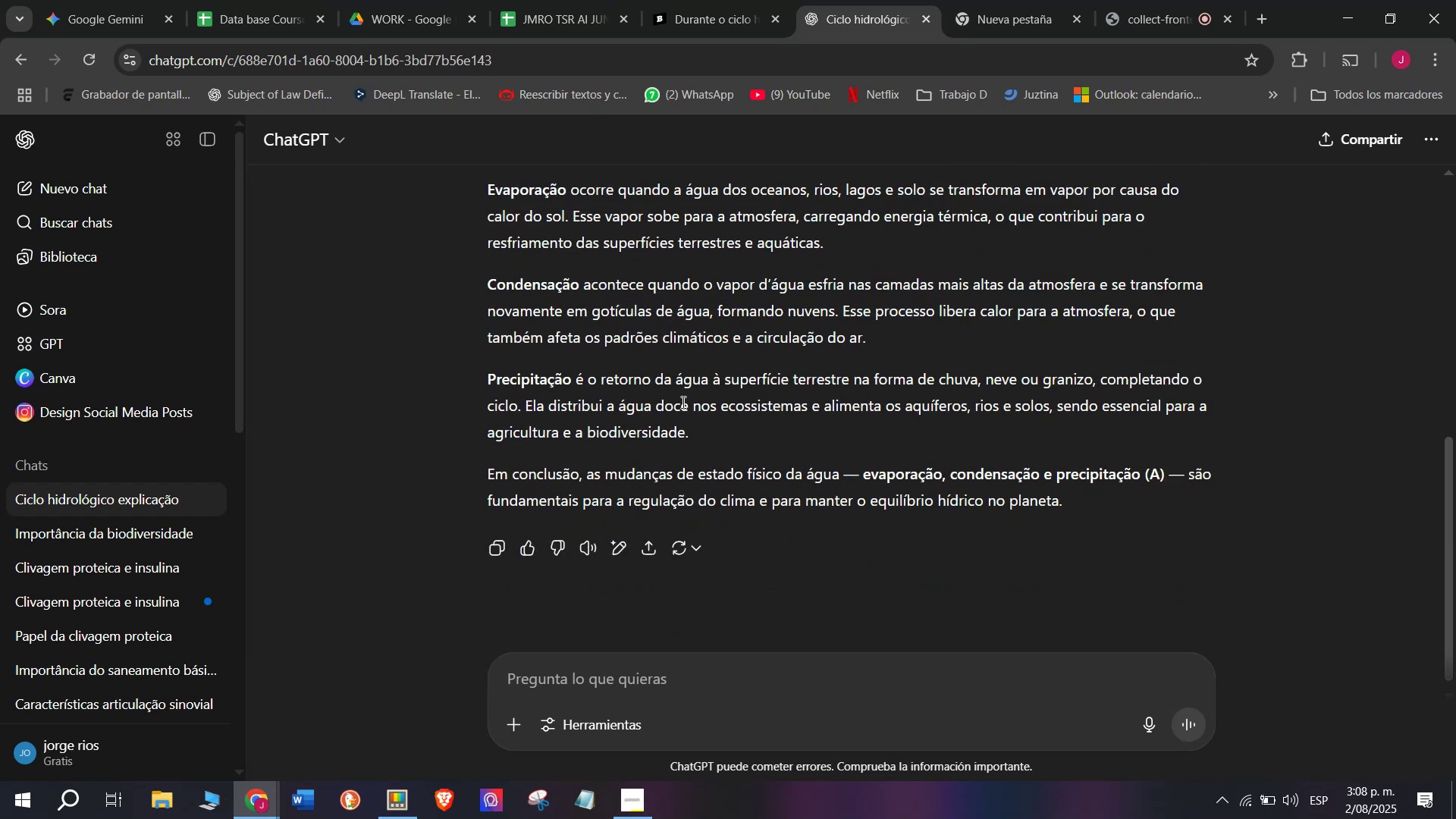 
left_click_drag(start_coordinate=[700, 423], to_coordinate=[486, 388])
 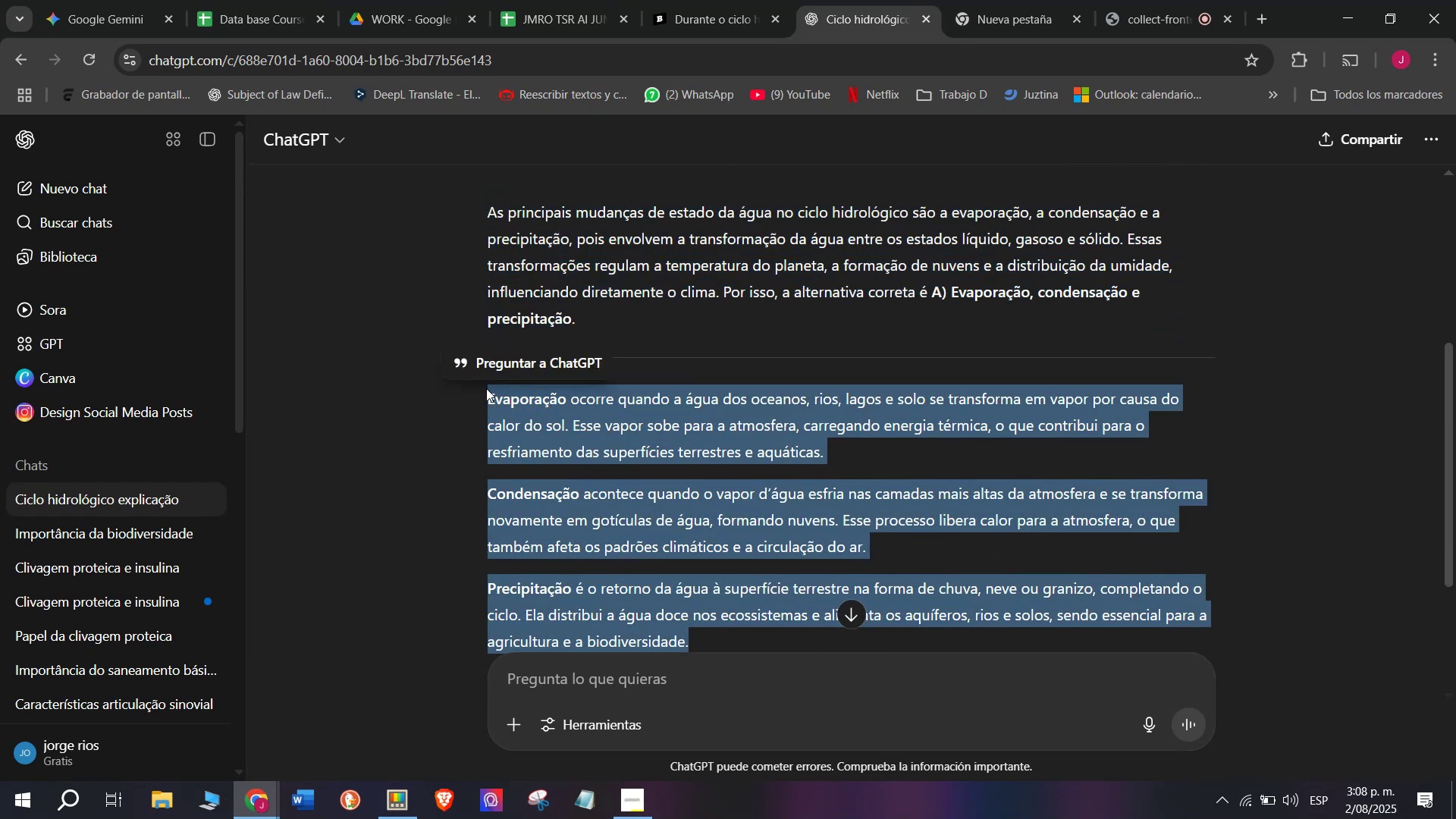 
key(Control+C)
 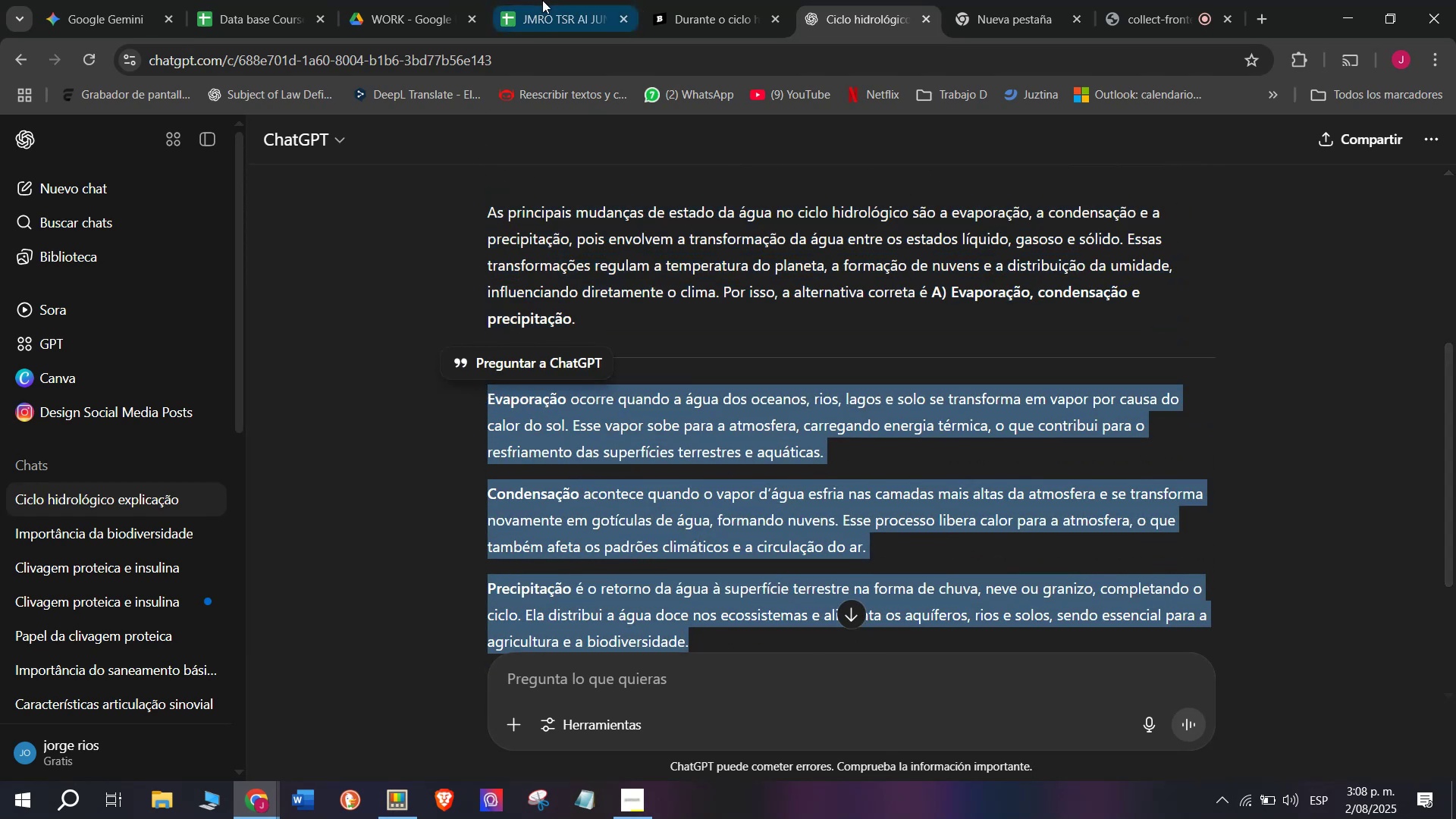 
left_click([551, 0])
 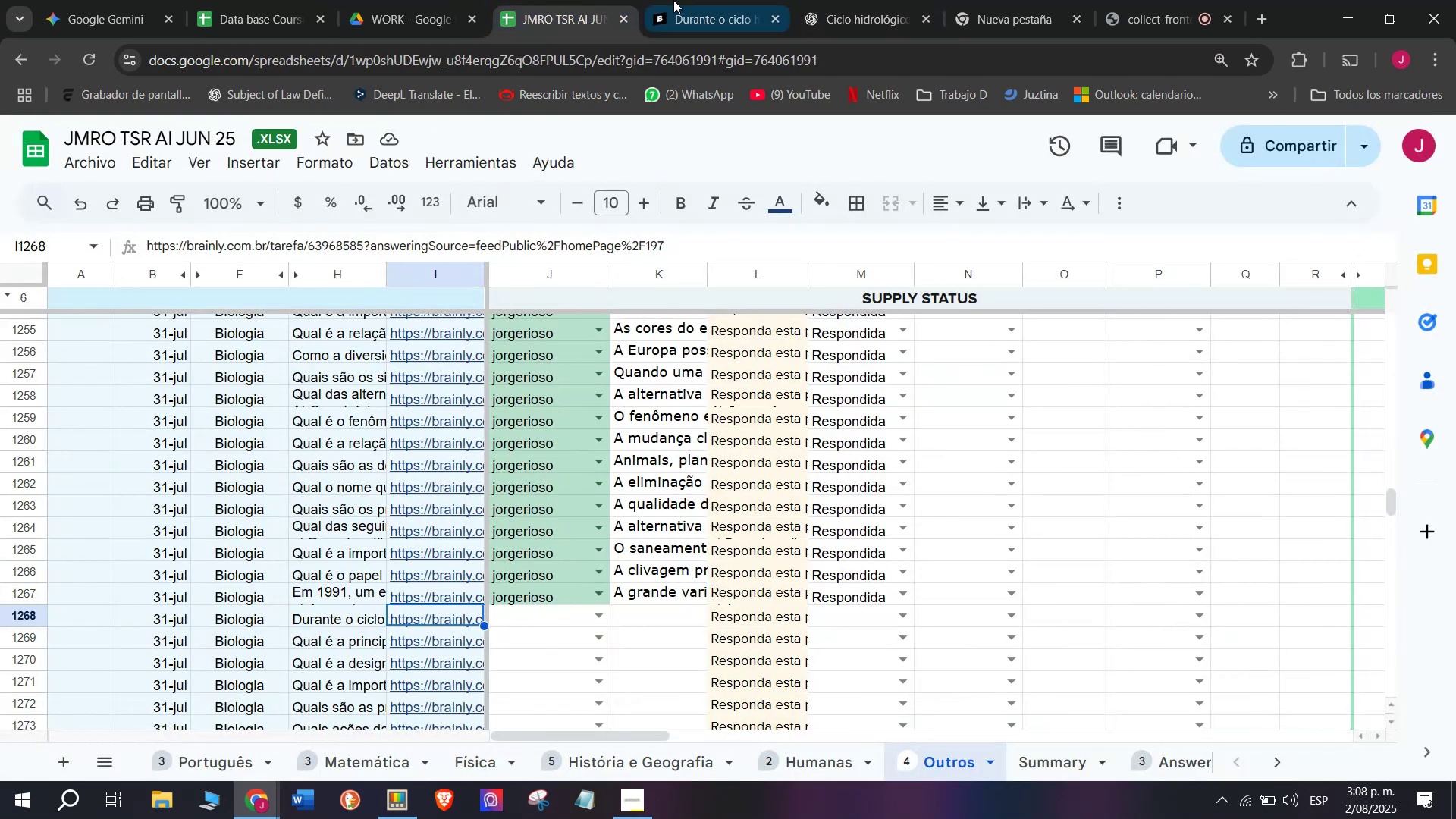 
left_click([681, 0])
 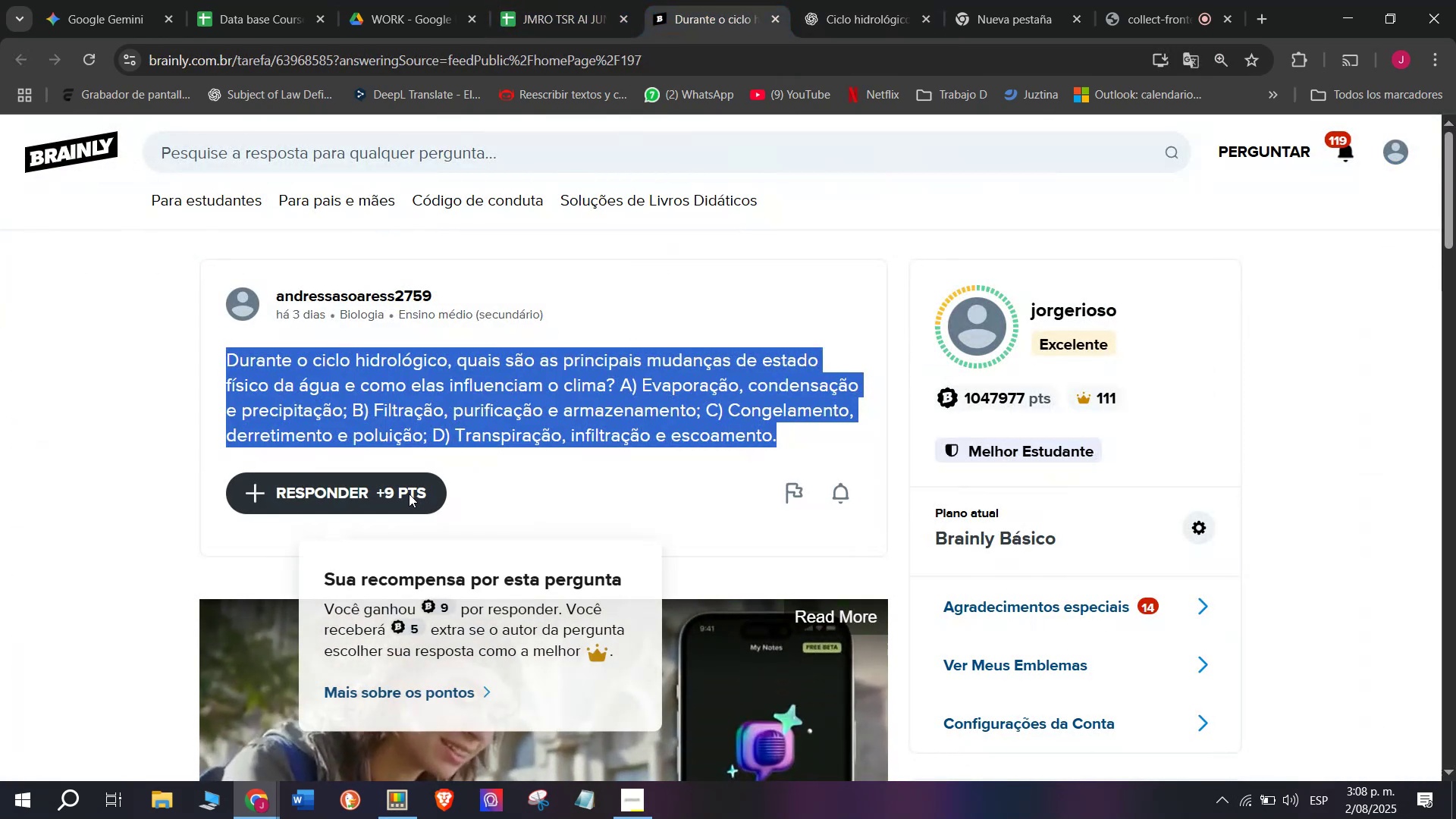 
left_click_drag(start_coordinate=[685, 435], to_coordinate=[504, 215])
 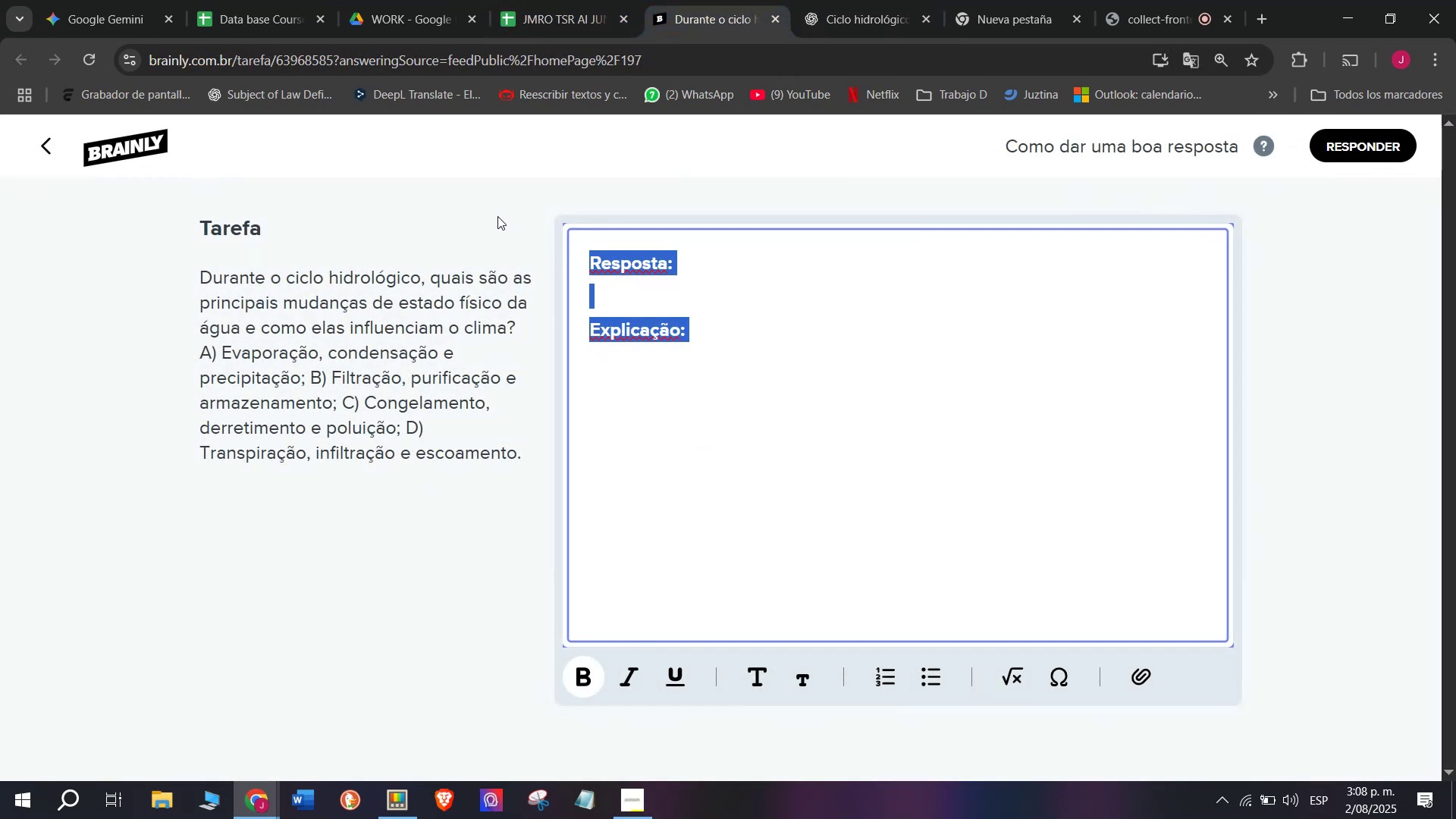 
key(Meta+MetaLeft)
 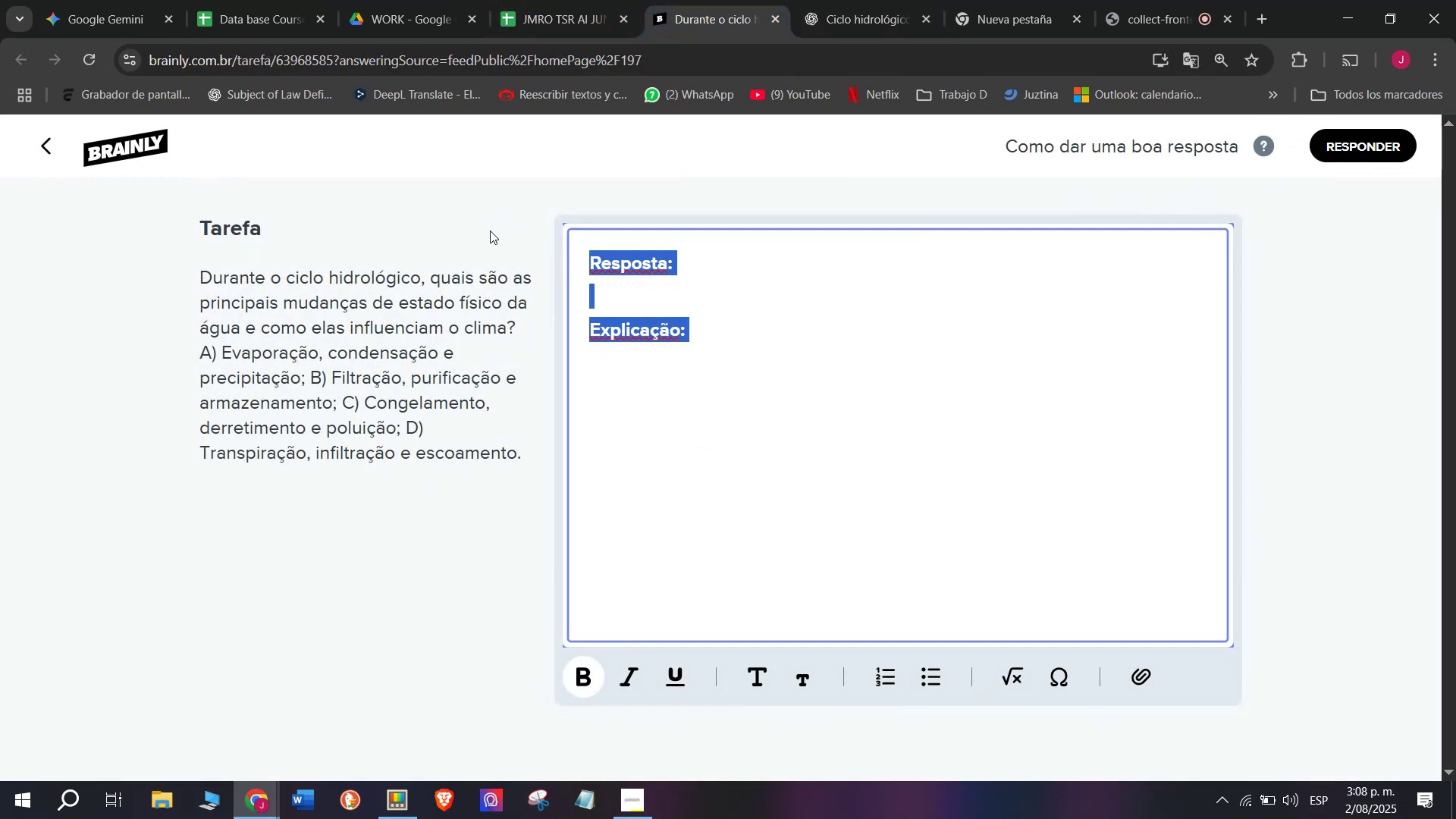 
key(Meta+V)
 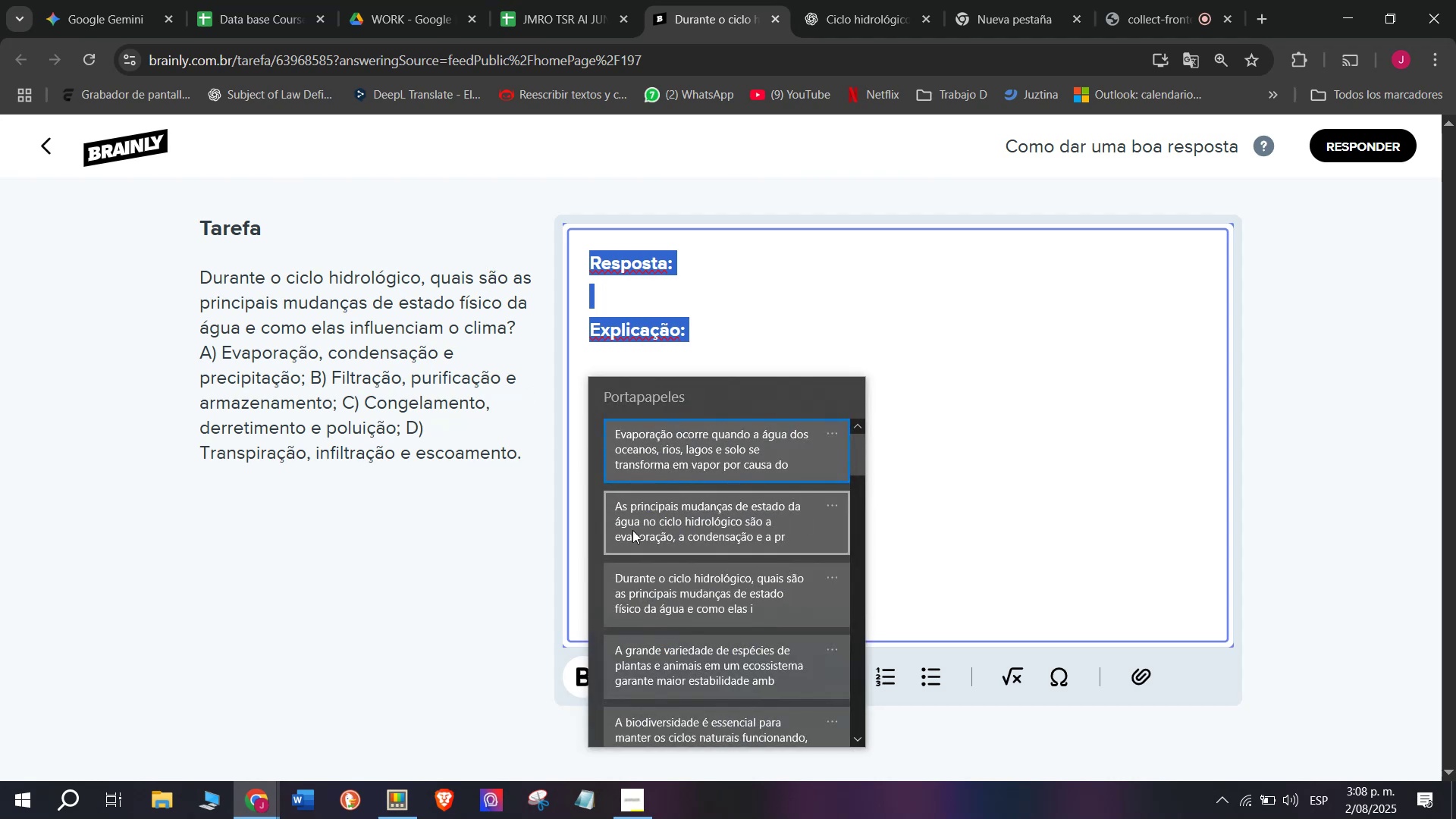 
left_click([632, 530])
 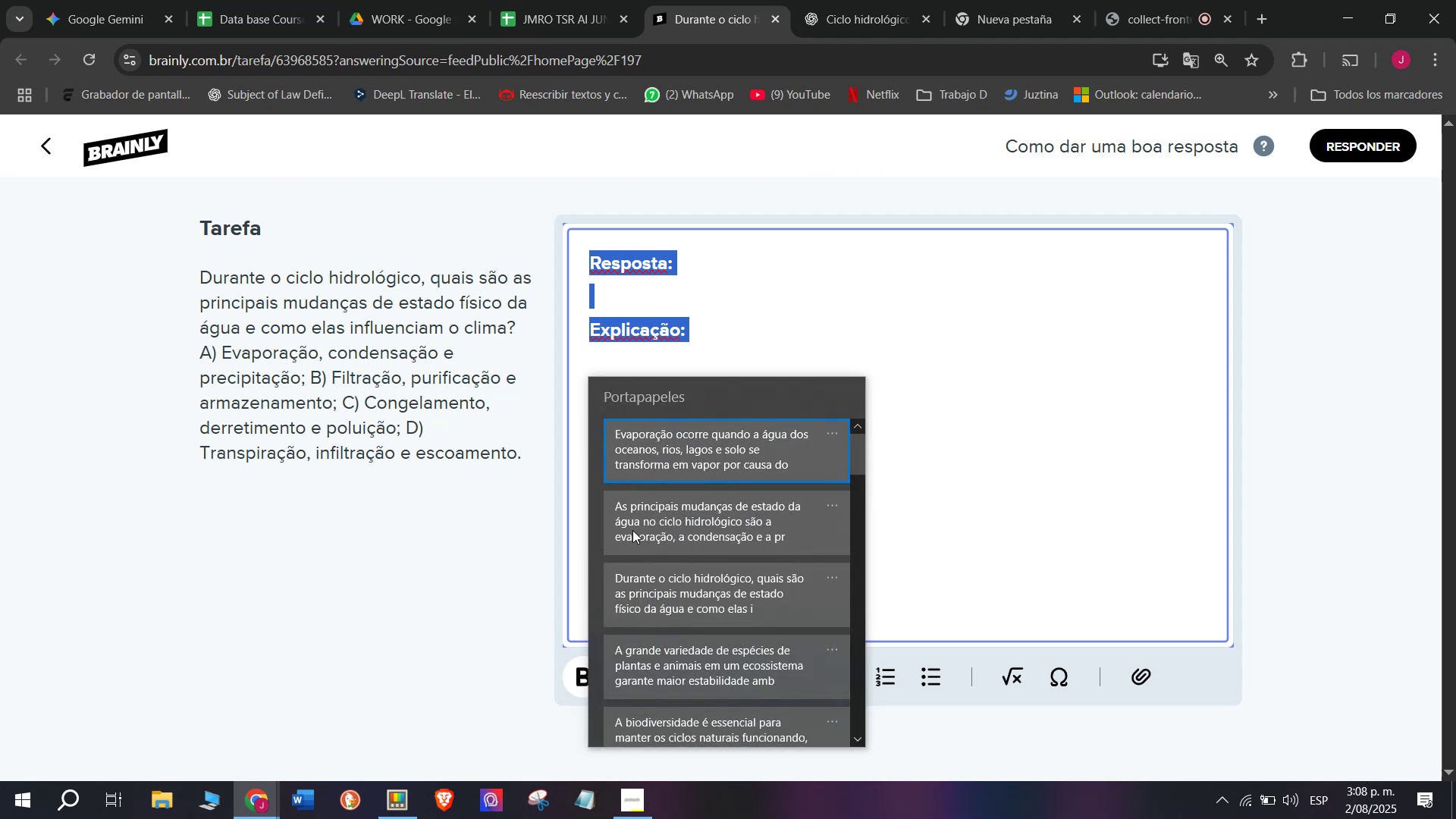 
key(Control+ControlLeft)
 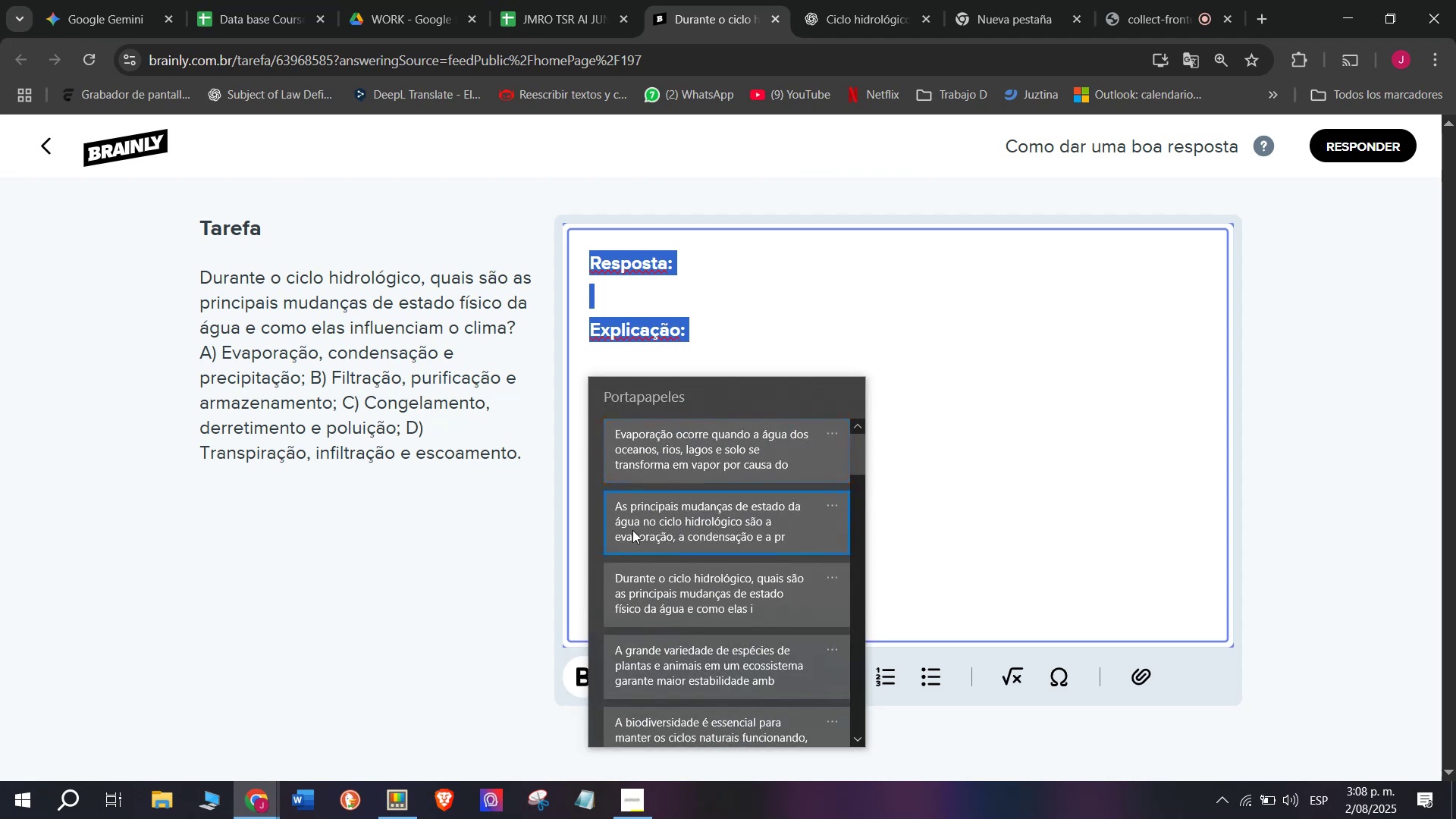 
key(Control+V)
 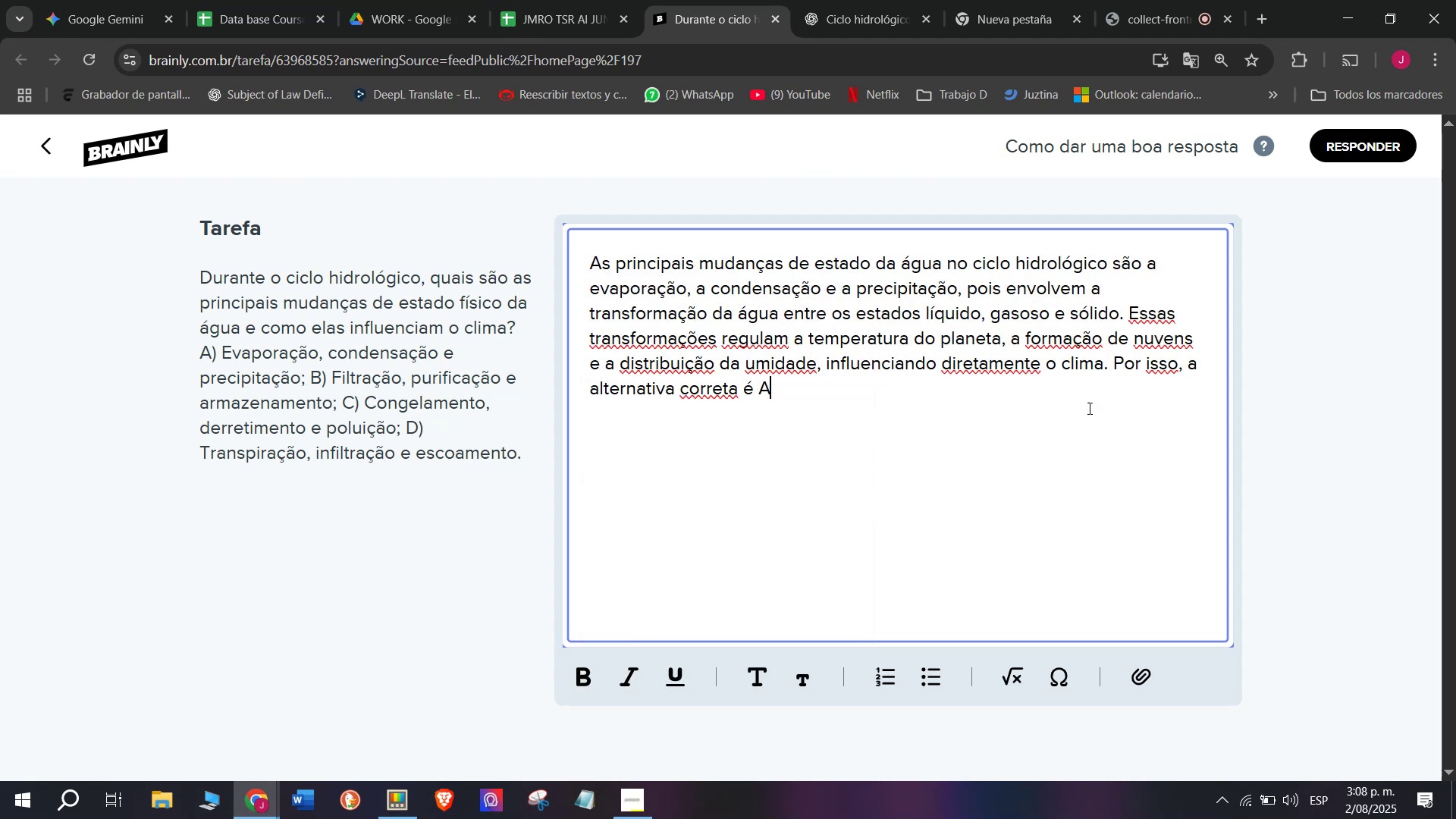 
left_click_drag(start_coordinate=[1107, 364], to_coordinate=[1124, 315])
 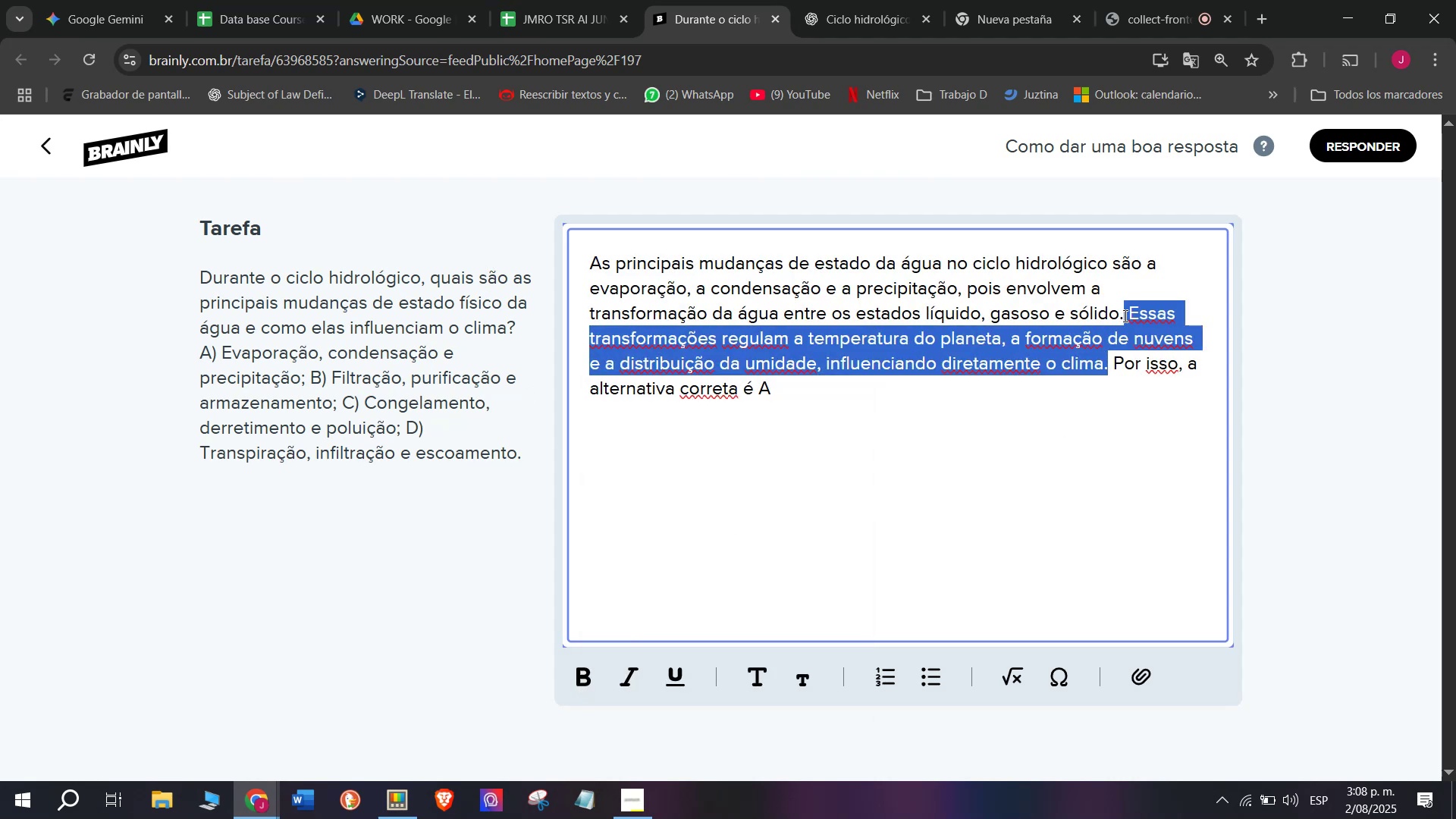 
key(Backspace)
 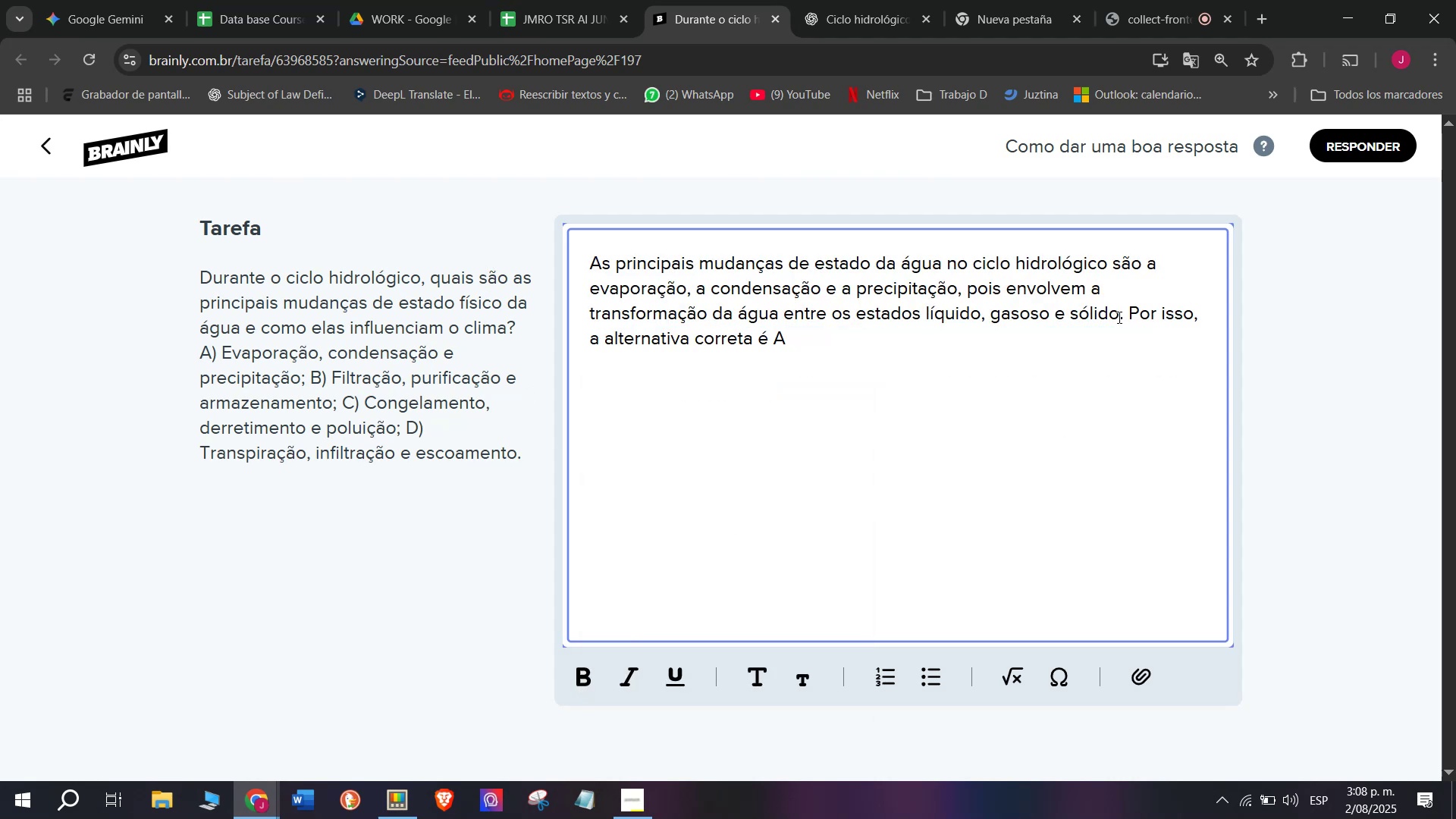 
key(Space)
 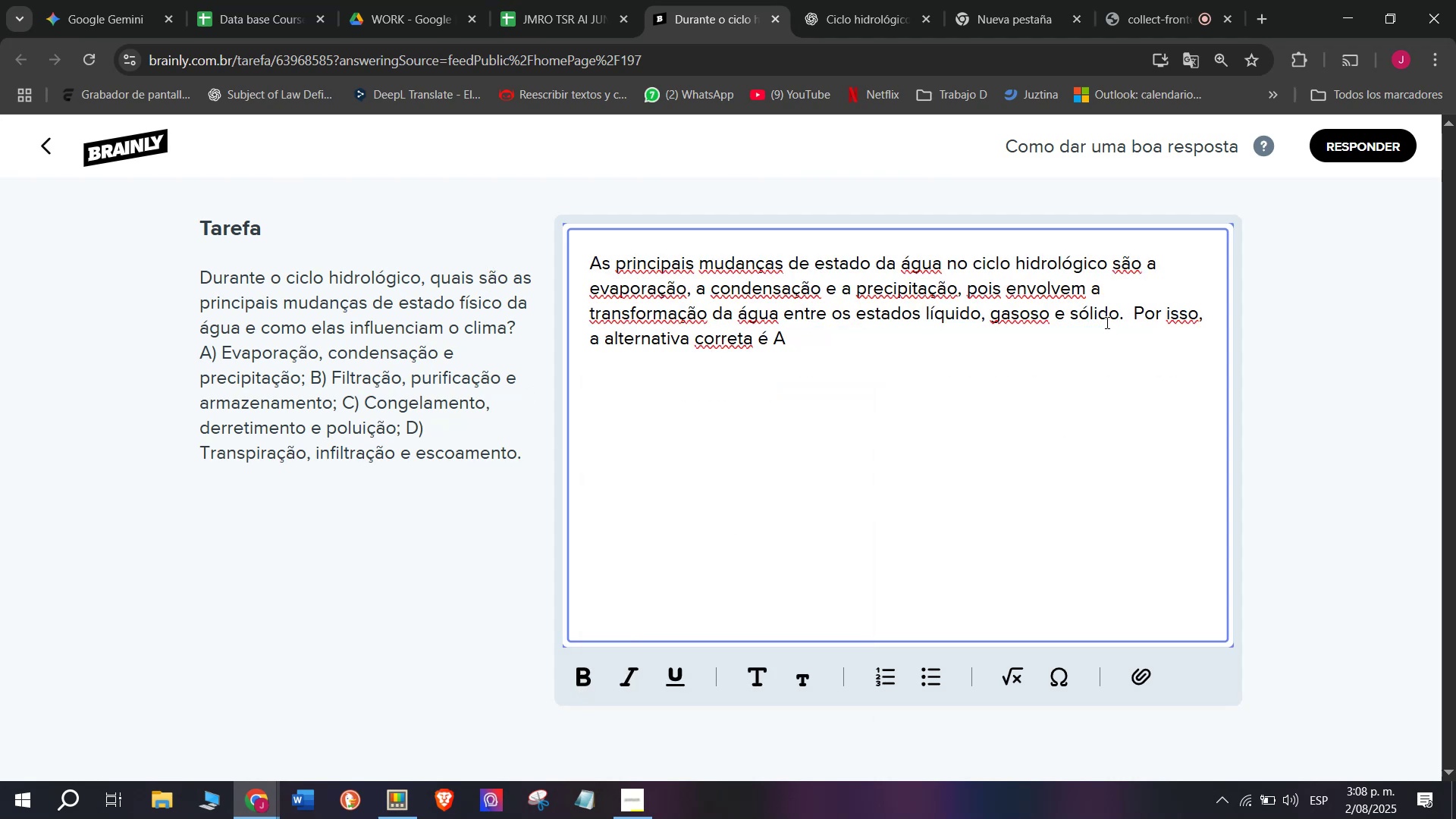 
key(Backspace)
 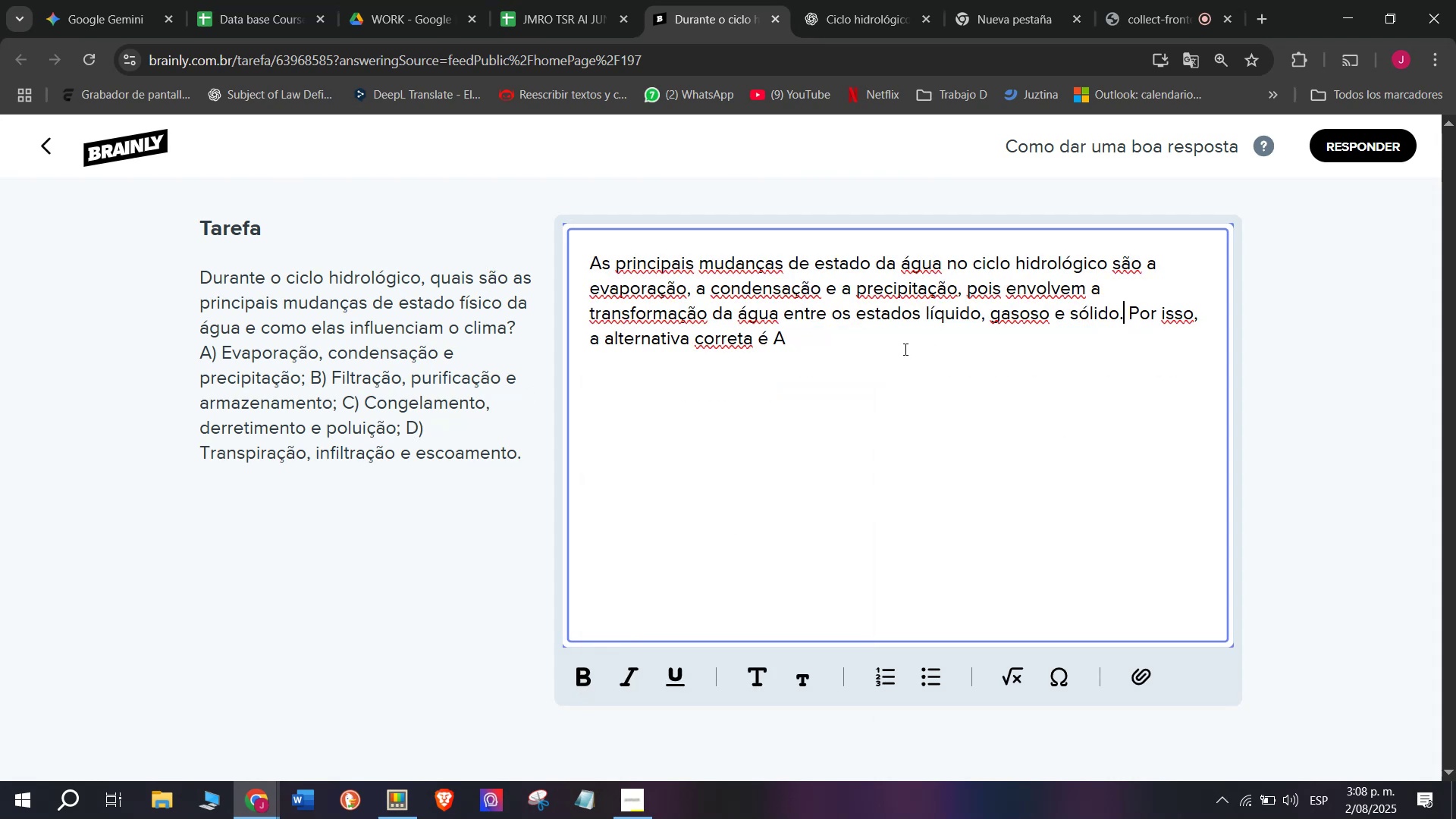 
left_click([807, 347])
 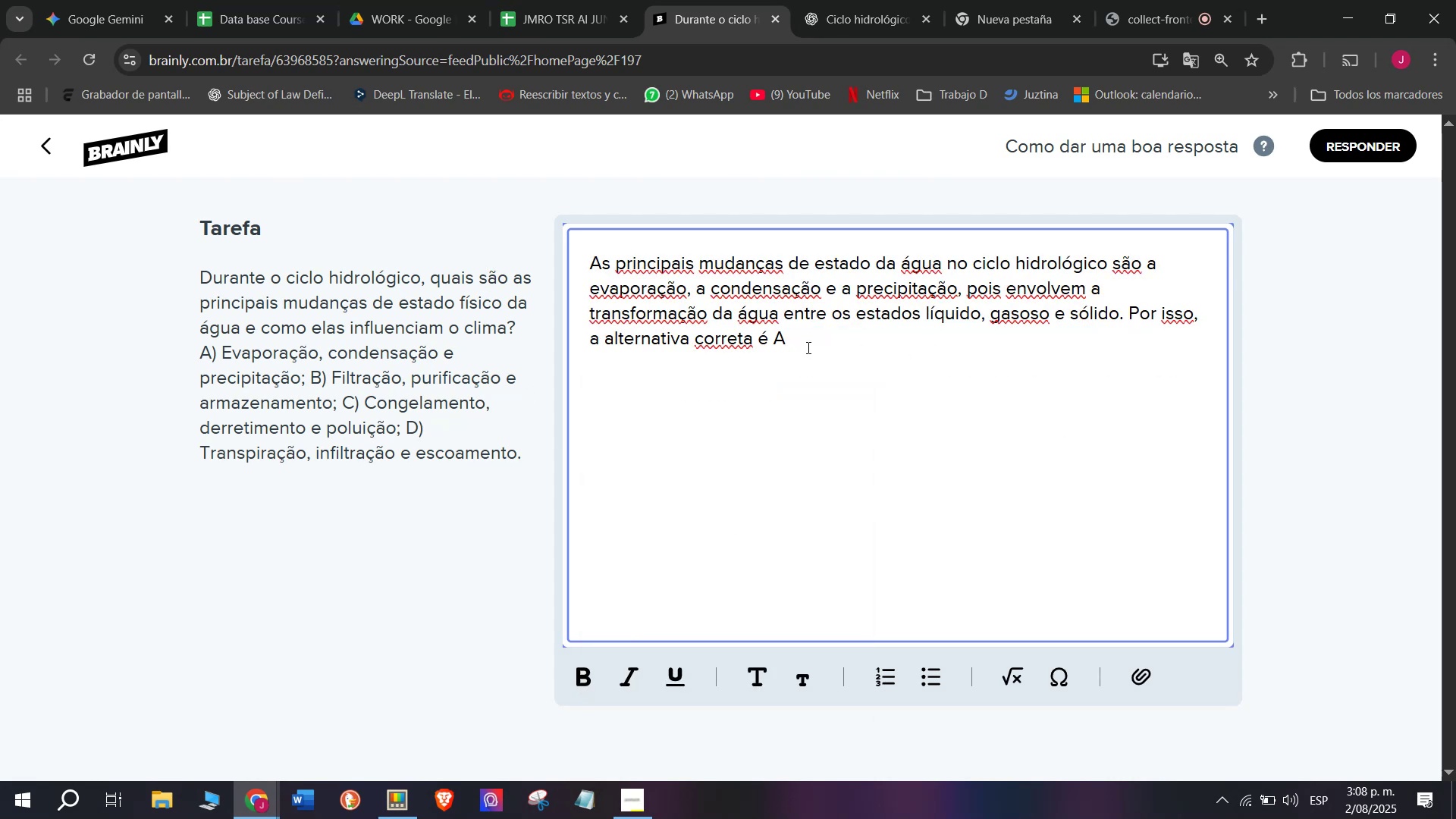 
key(Period)
 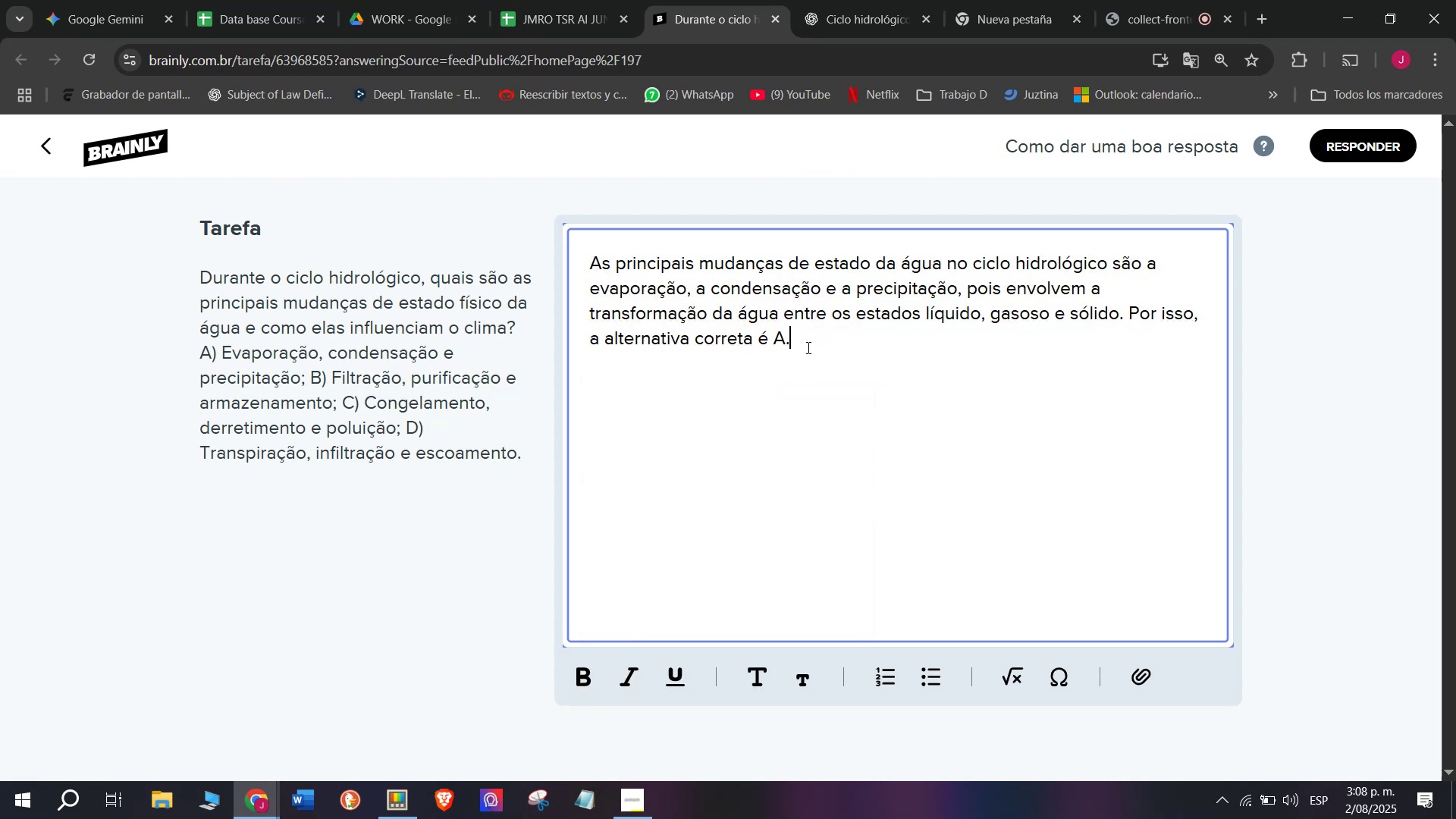 
key(Enter)
 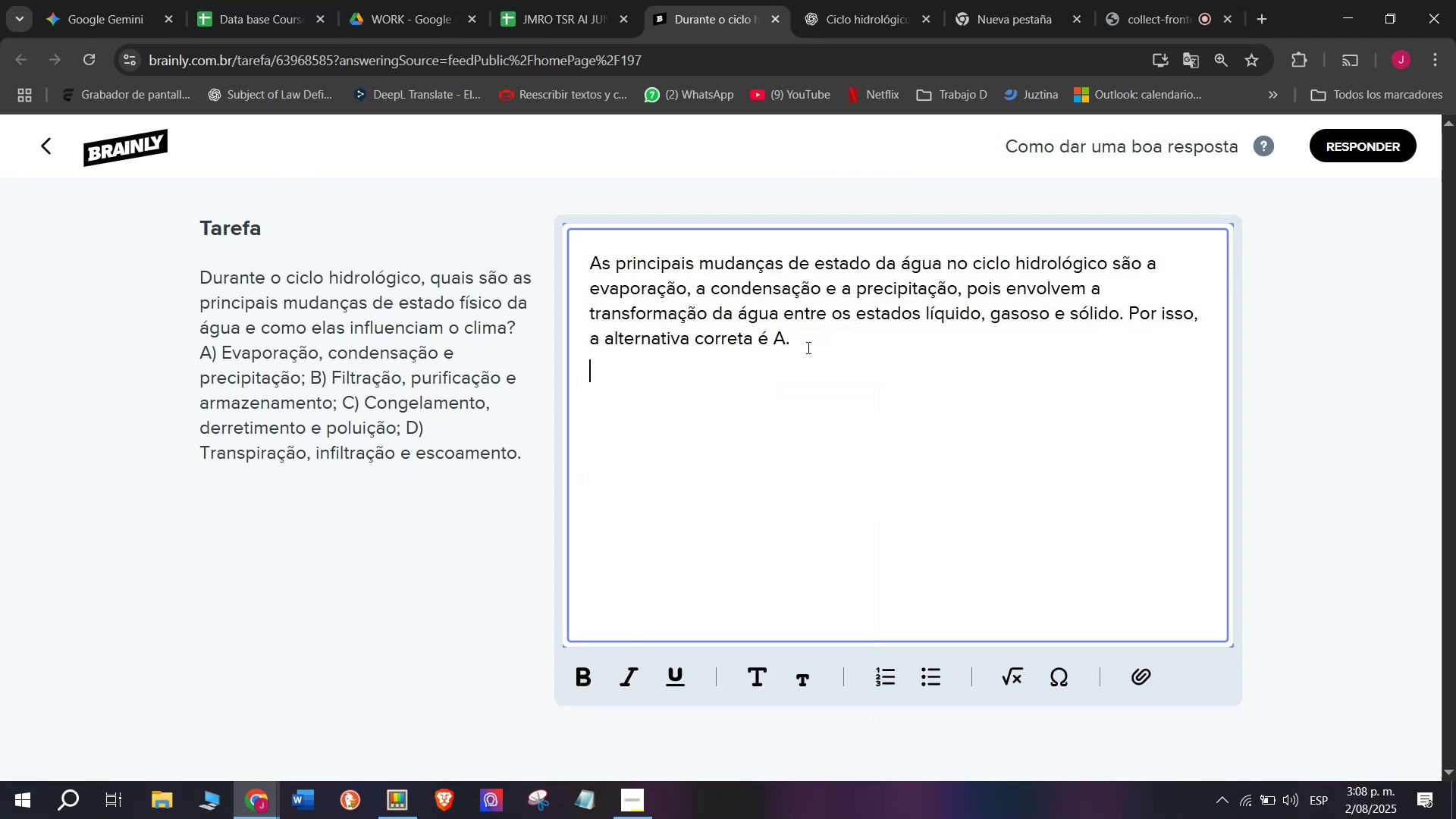 
key(Enter)
 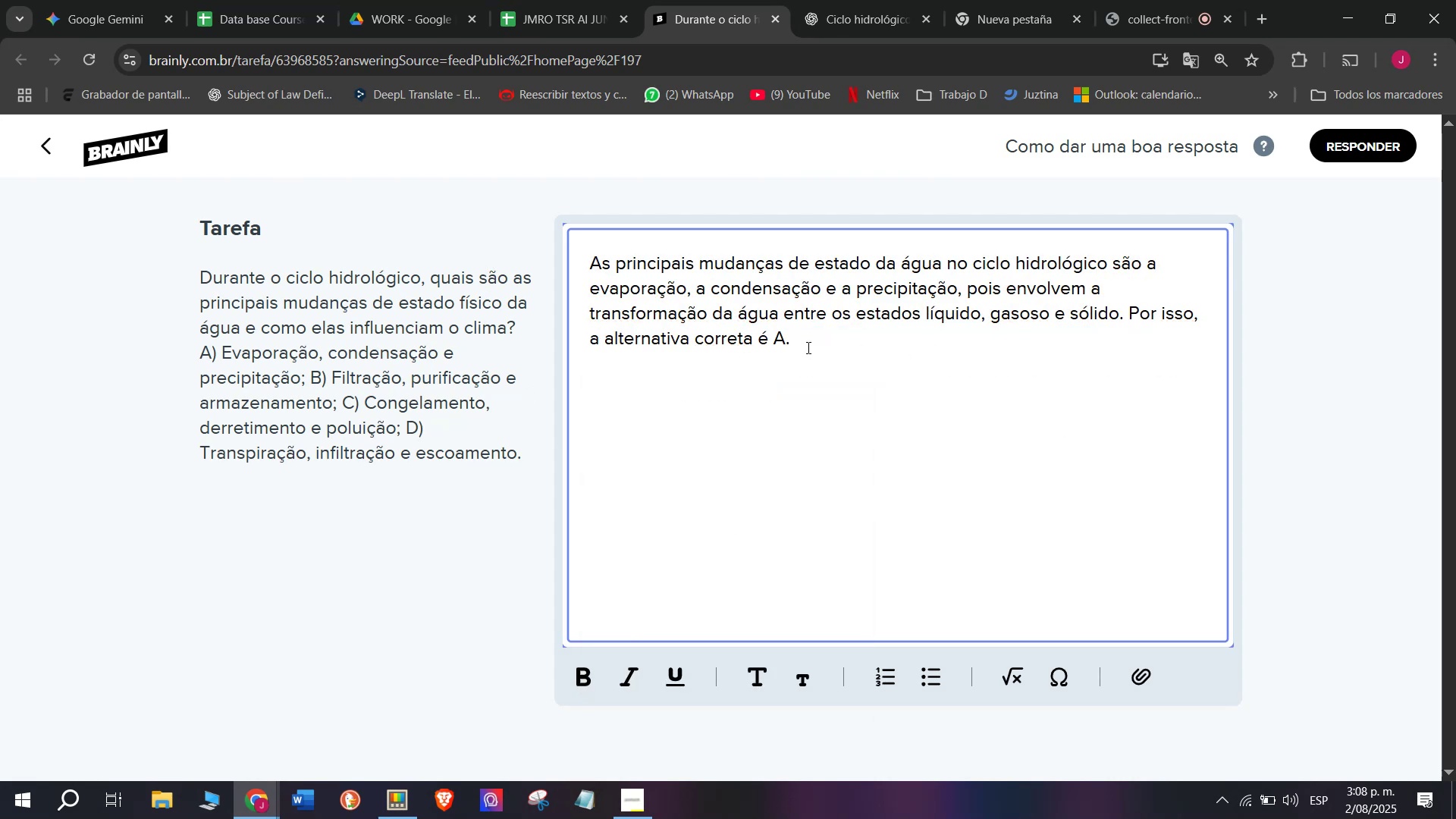 
key(Meta+MetaLeft)
 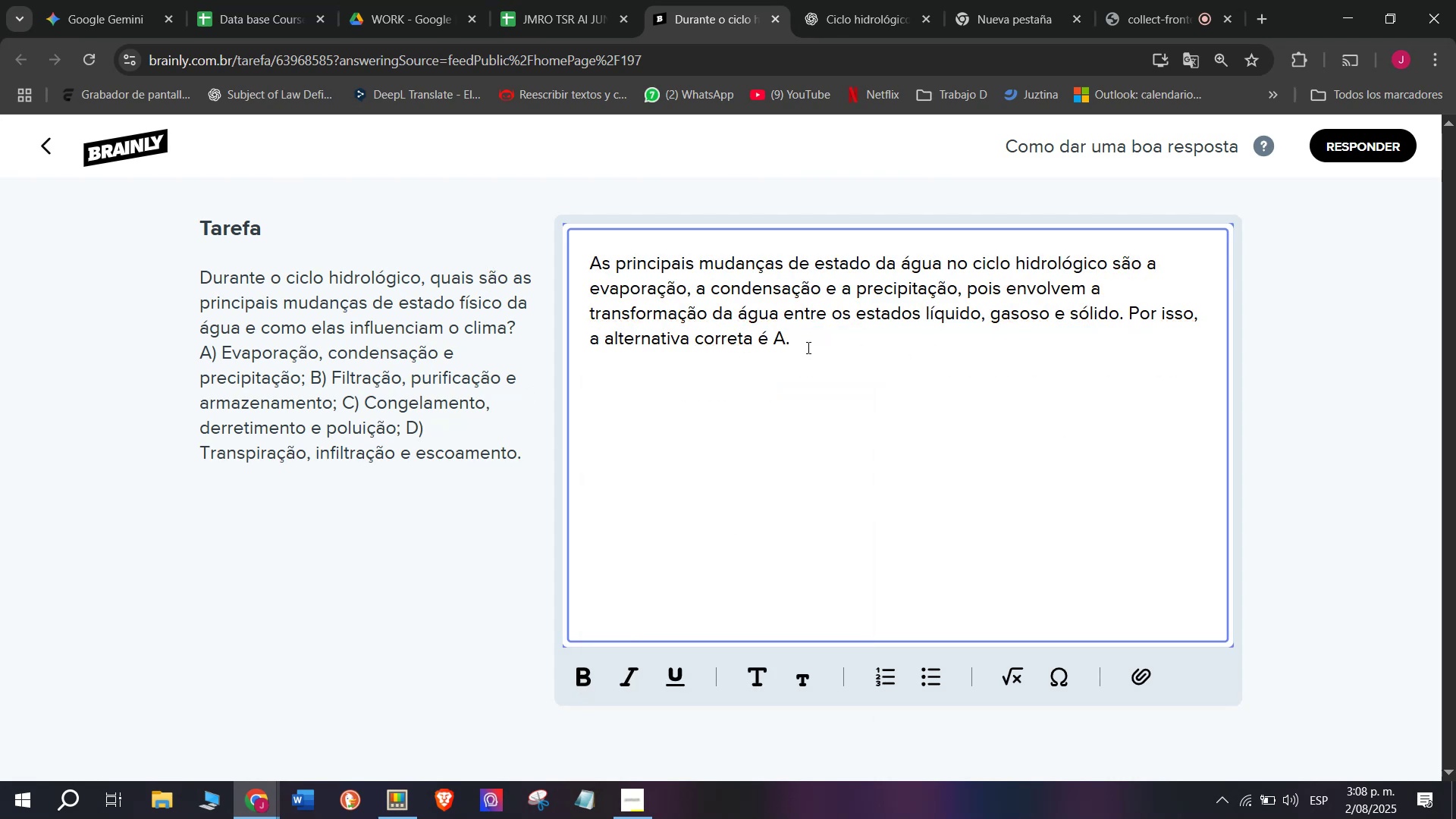 
key(Meta+V)
 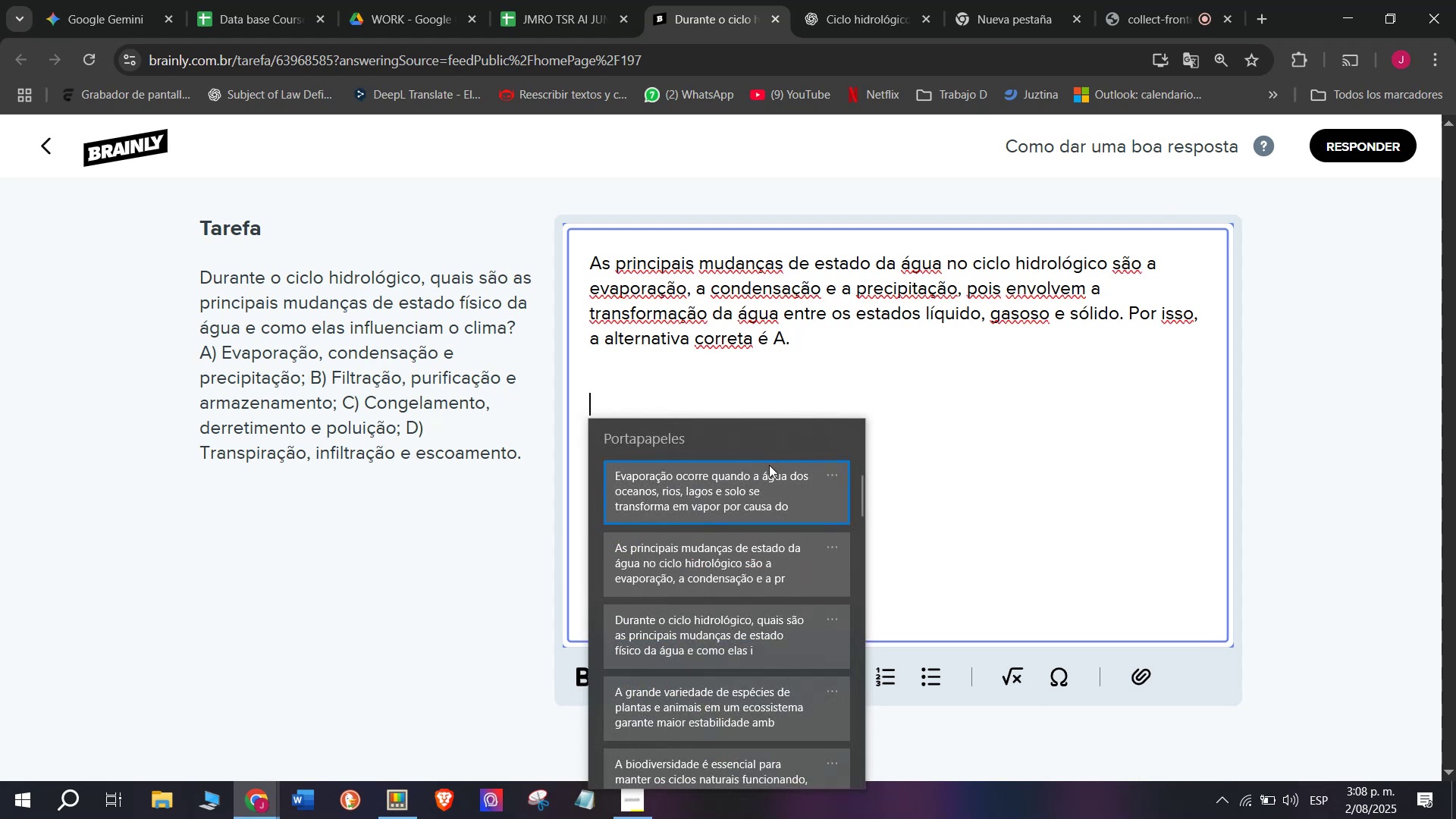 
key(Control+ControlLeft)
 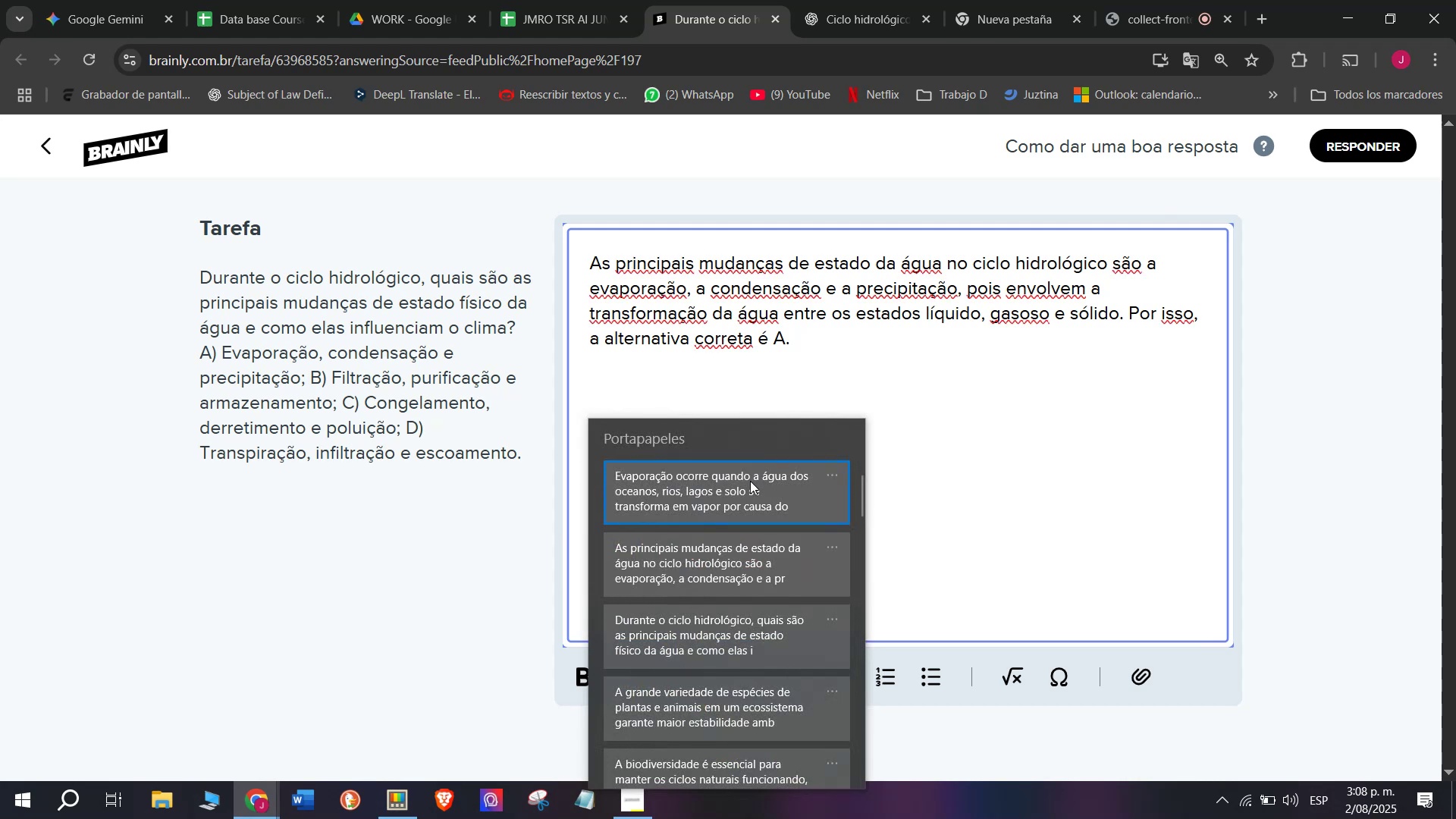 
key(Control+V)
 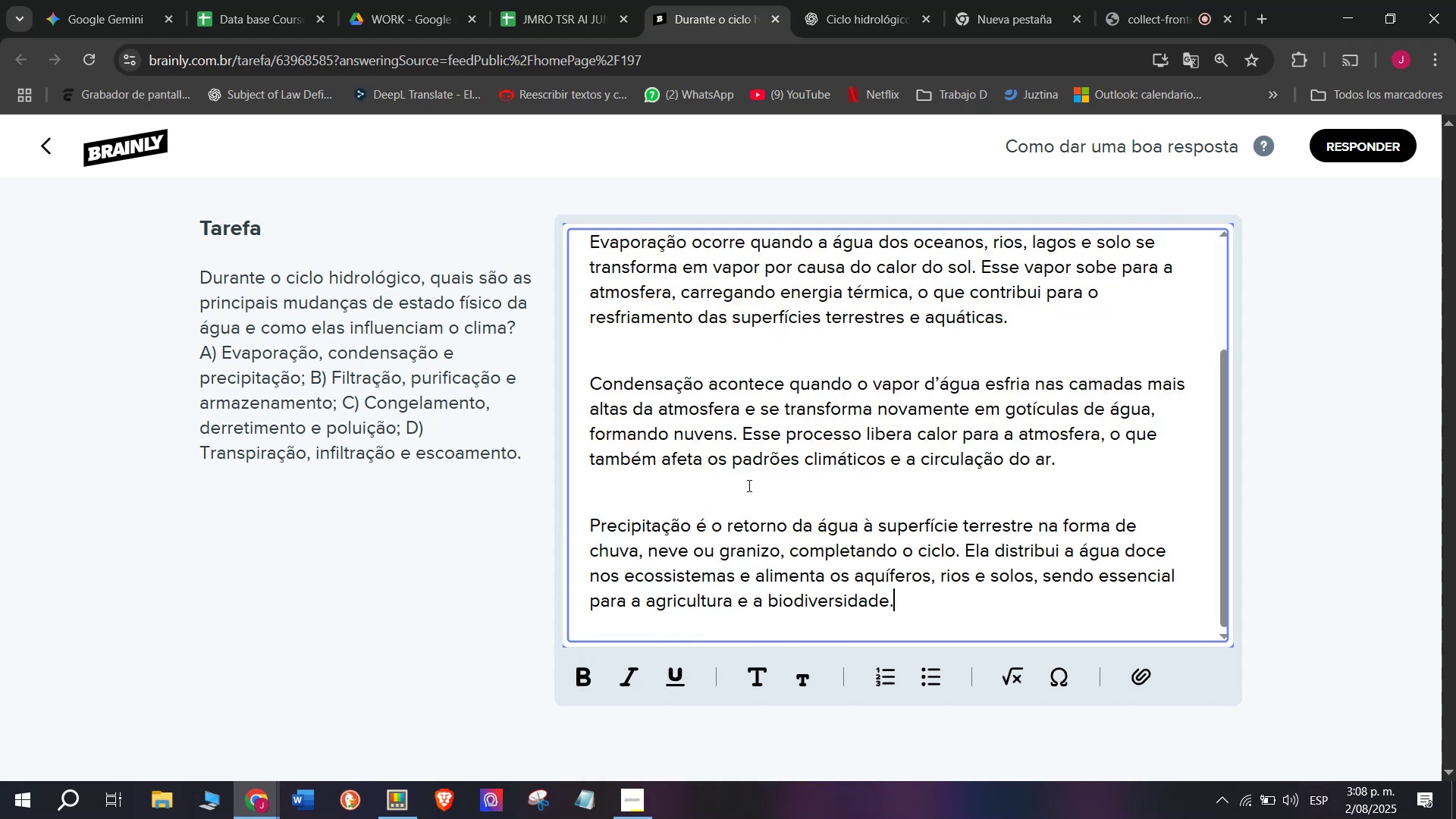 
scroll: coordinate [774, 513], scroll_direction: up, amount: 4.0
 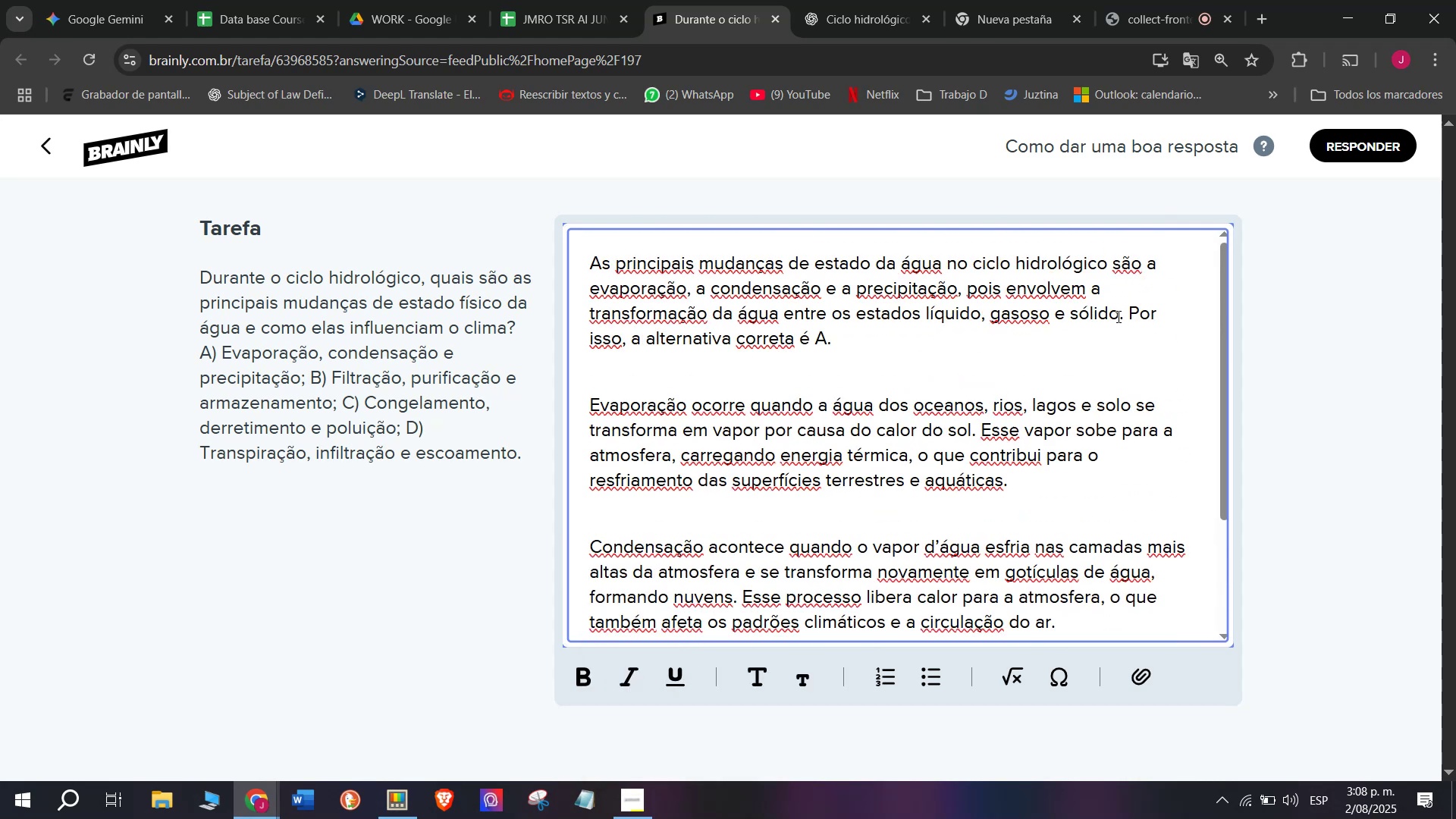 
left_click_drag(start_coordinate=[1126, 312], to_coordinate=[1139, 353])
 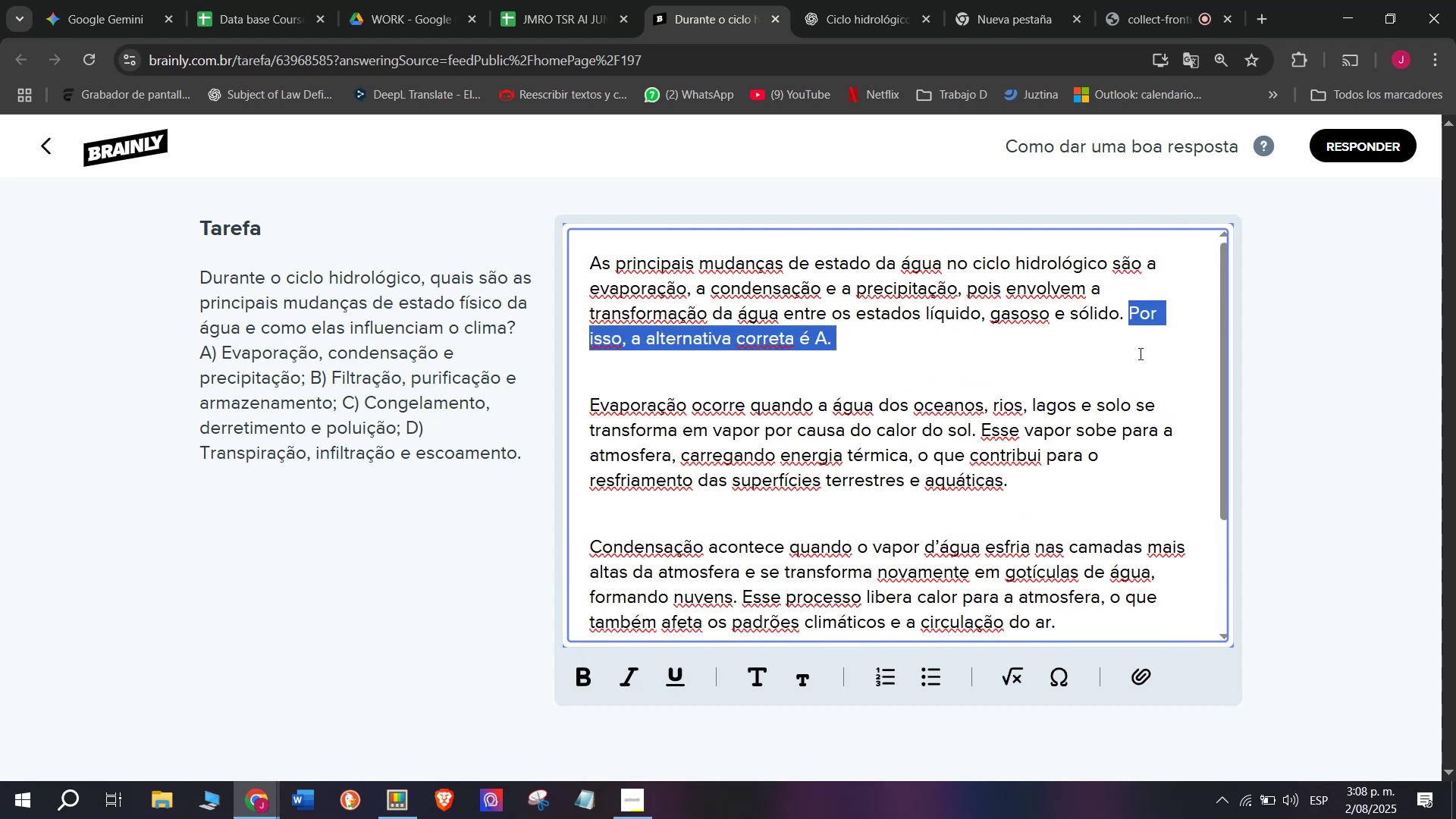 
key(Control+B)
 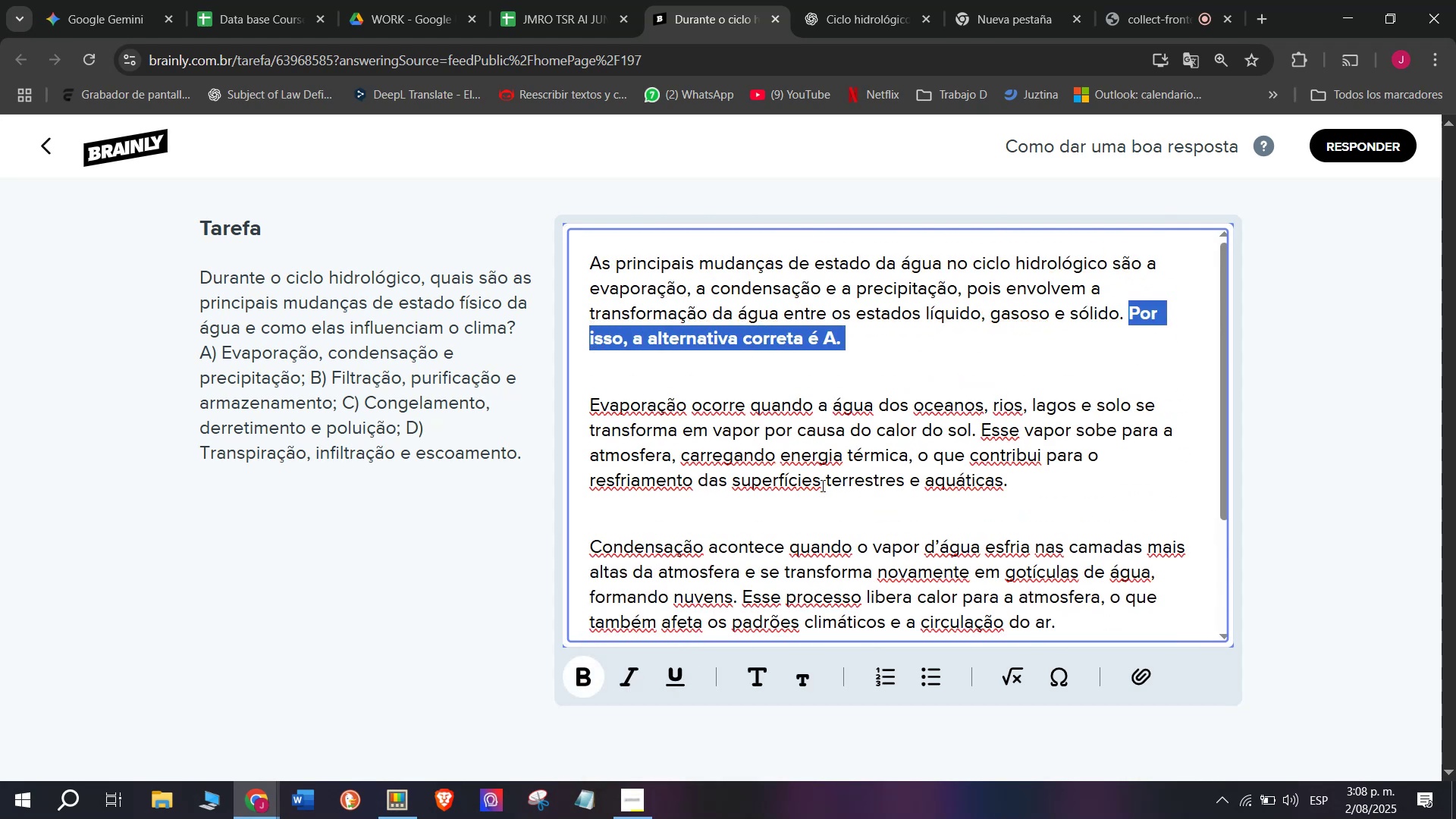 
scroll: coordinate [823, 507], scroll_direction: down, amount: 3.0
 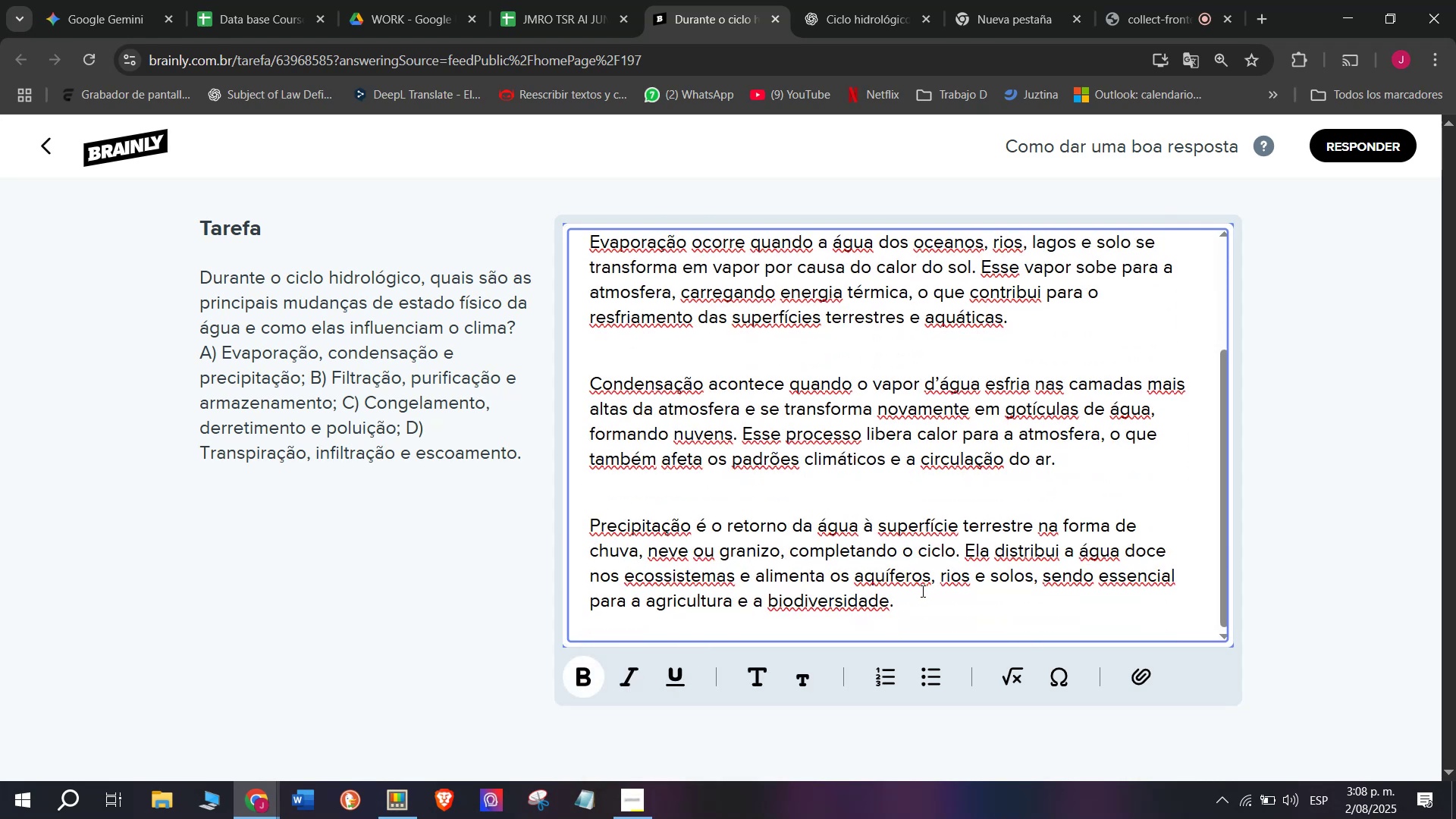 
left_click_drag(start_coordinate=[915, 605], to_coordinate=[398, 166])
 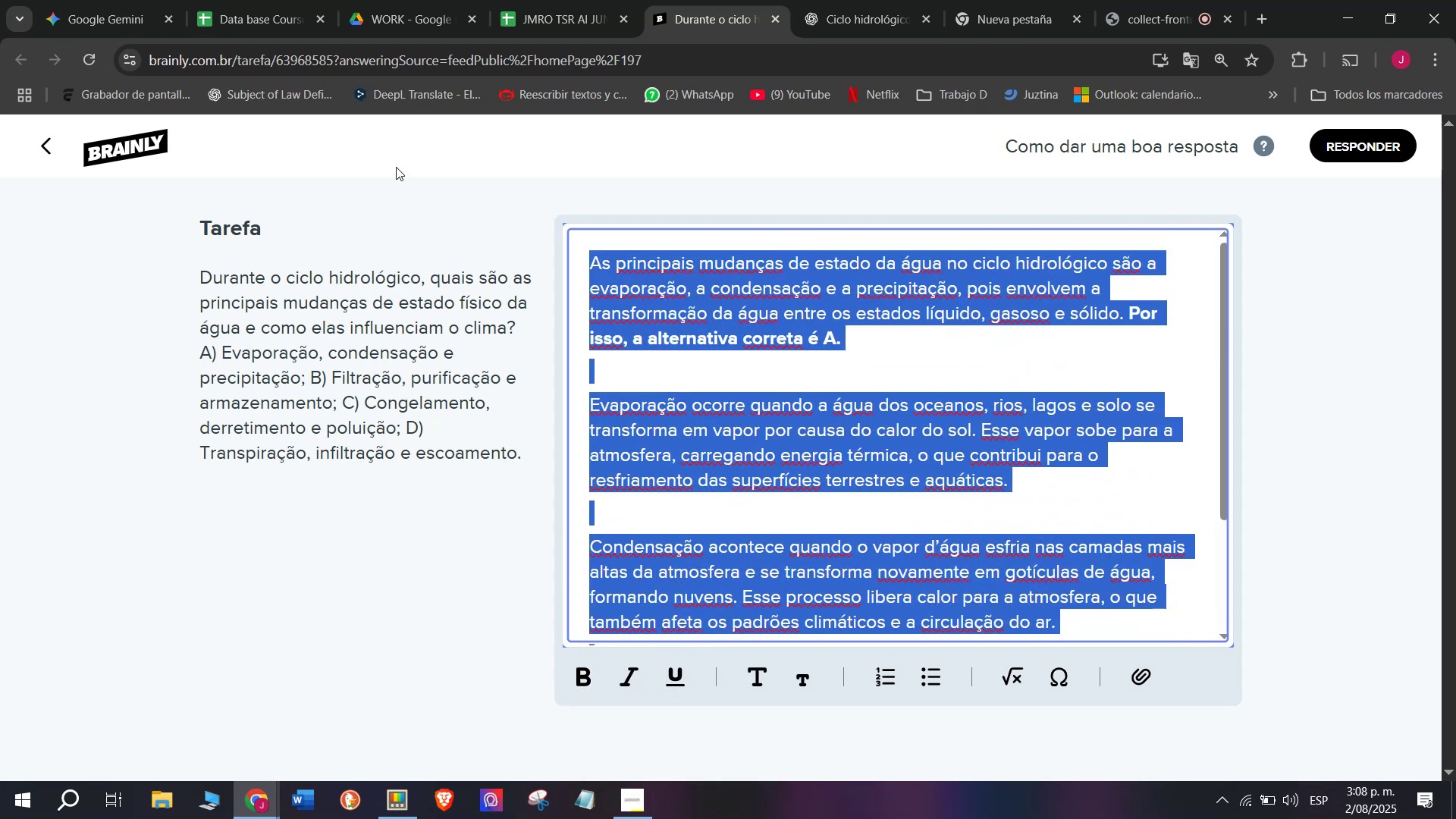 
key(Control+C)
 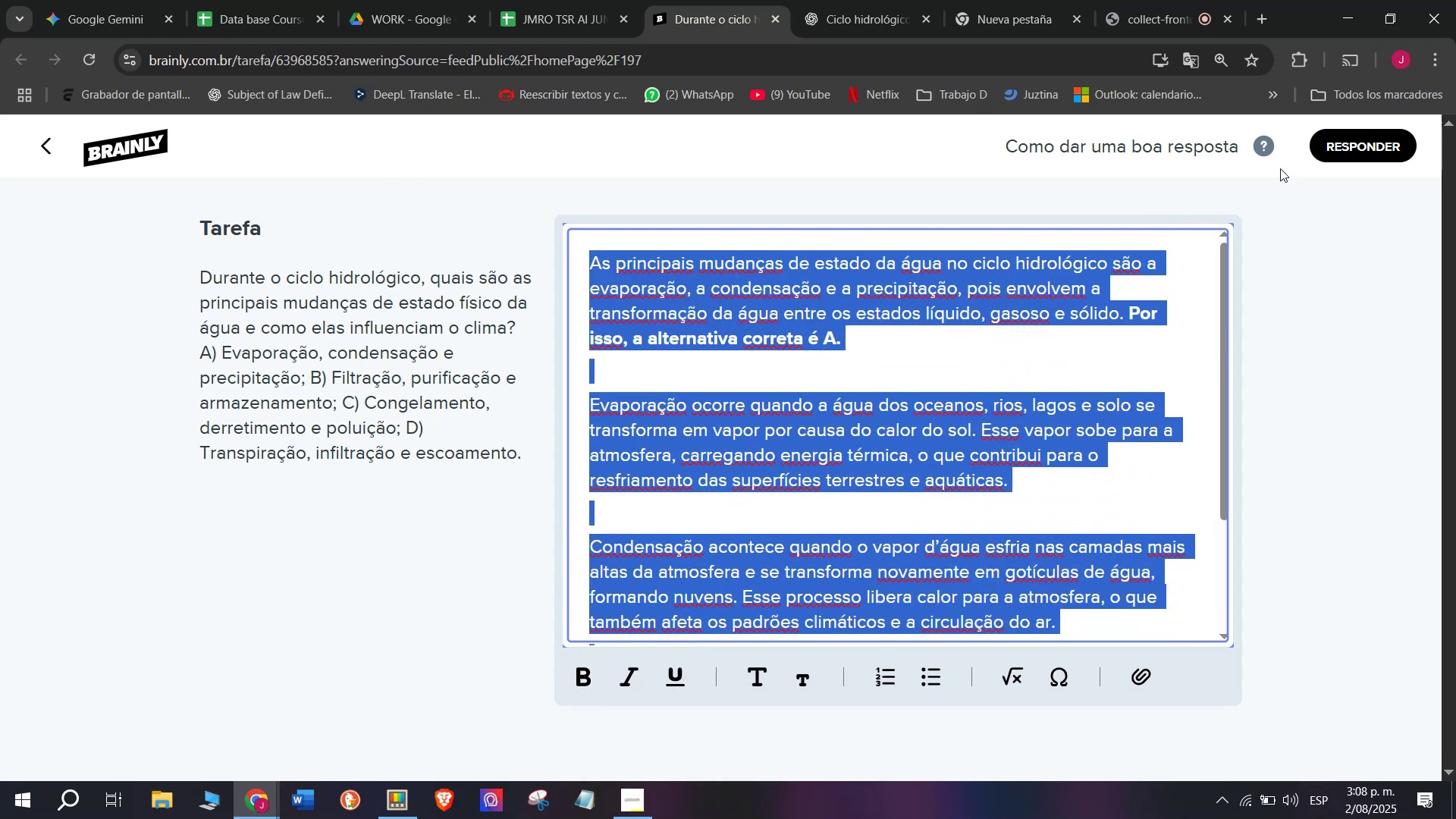 
left_click([1361, 149])
 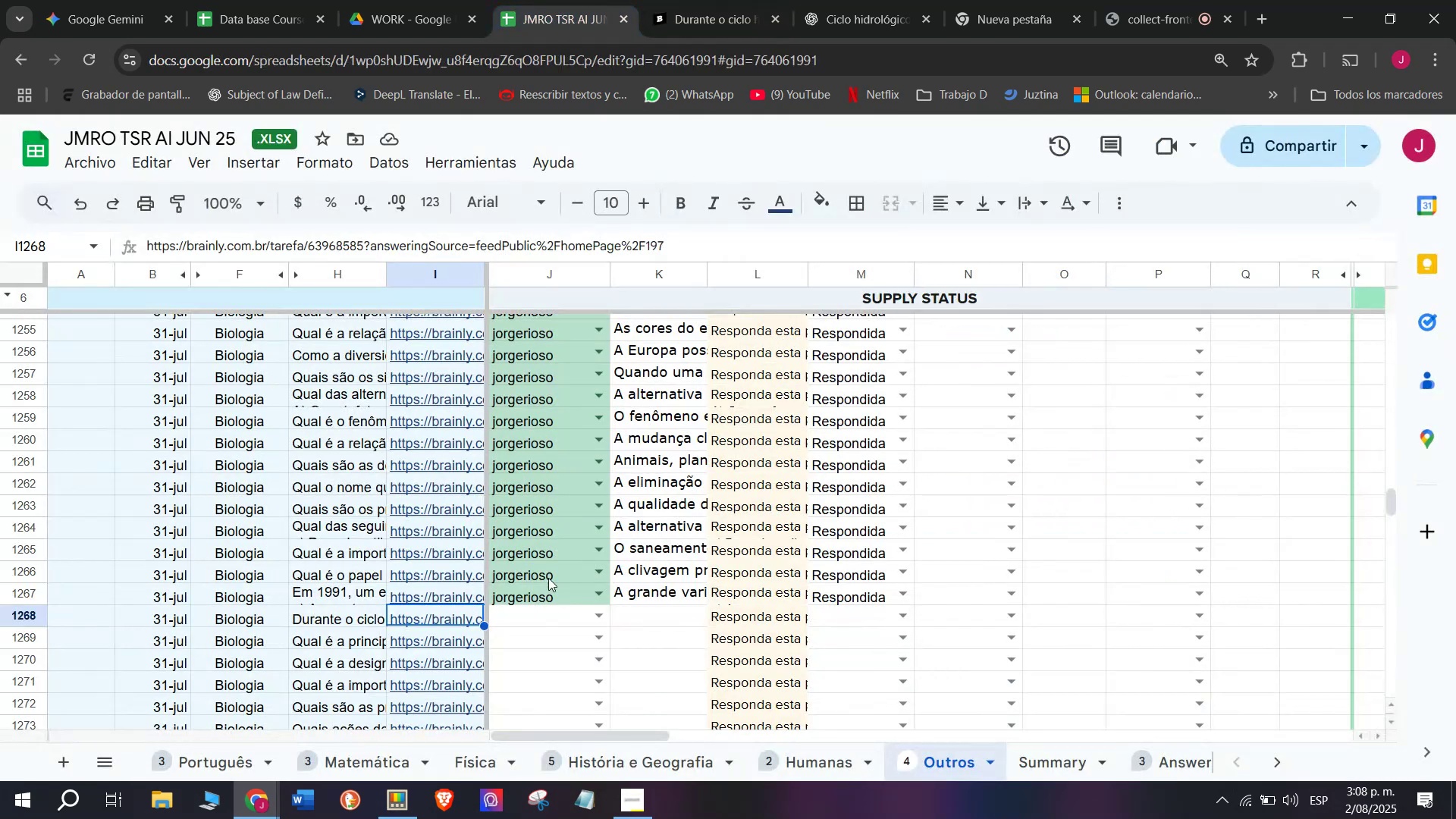 
left_click([551, 620])
 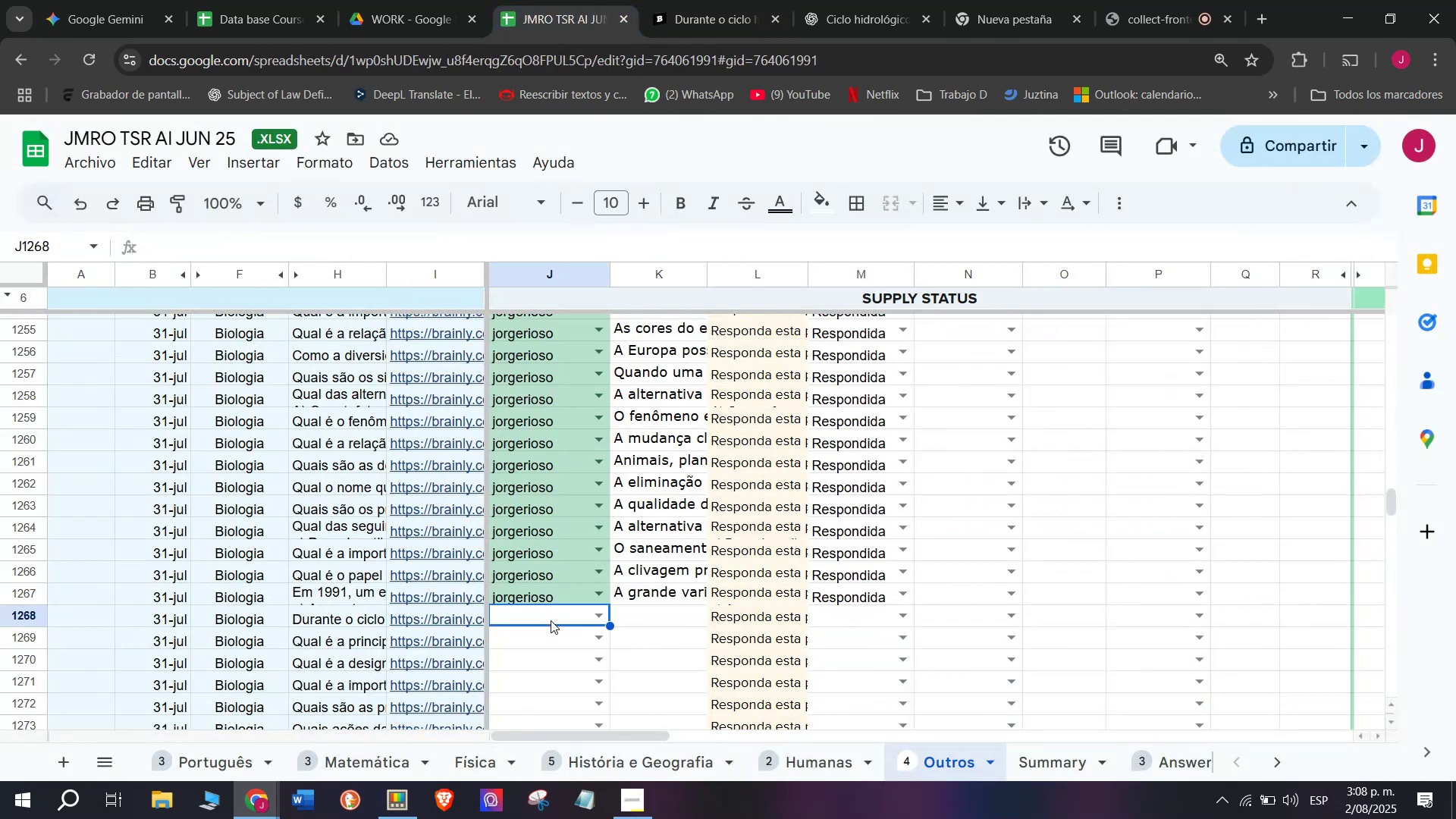 
key(J)
 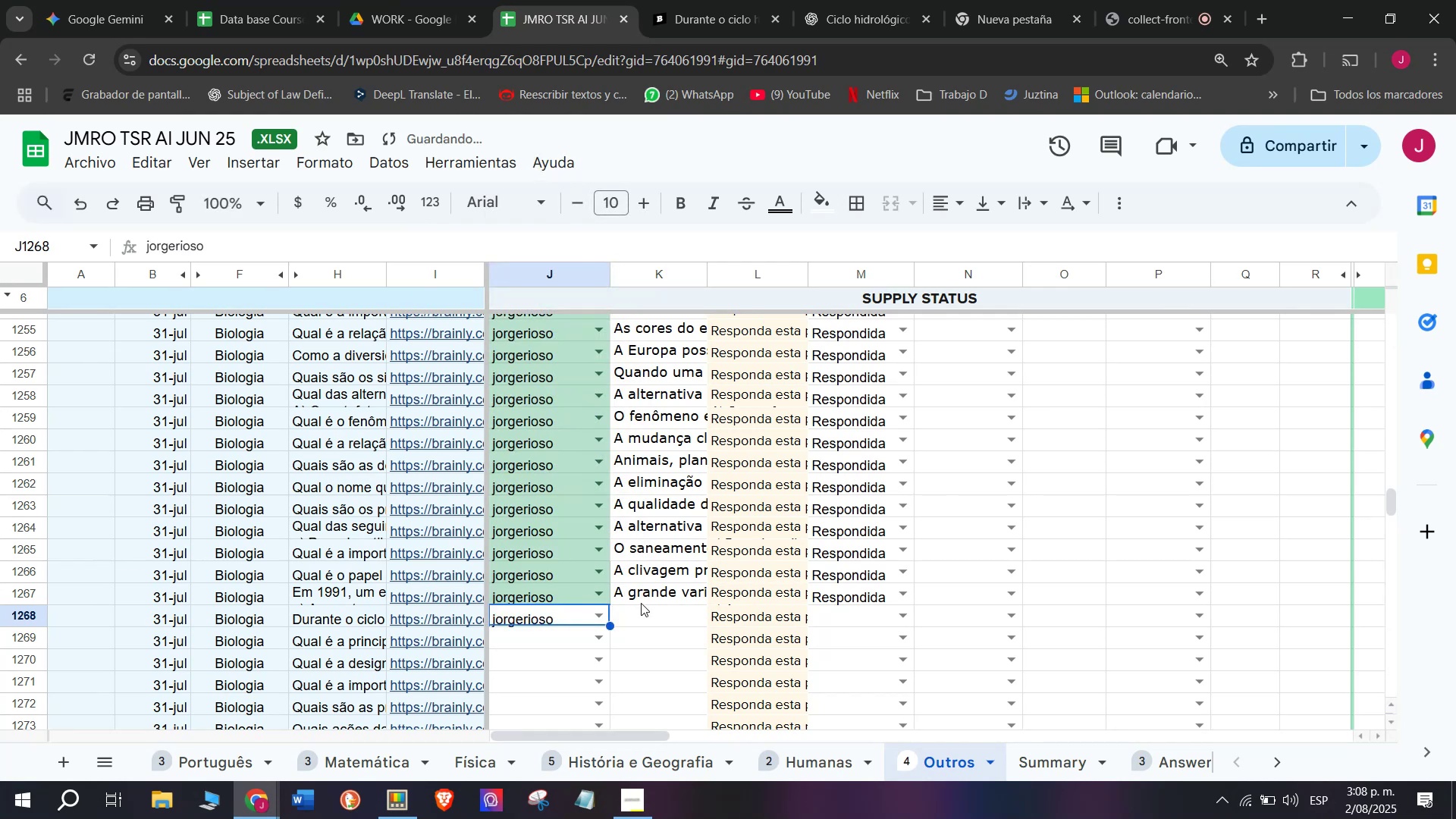 
double_click([681, 614])
 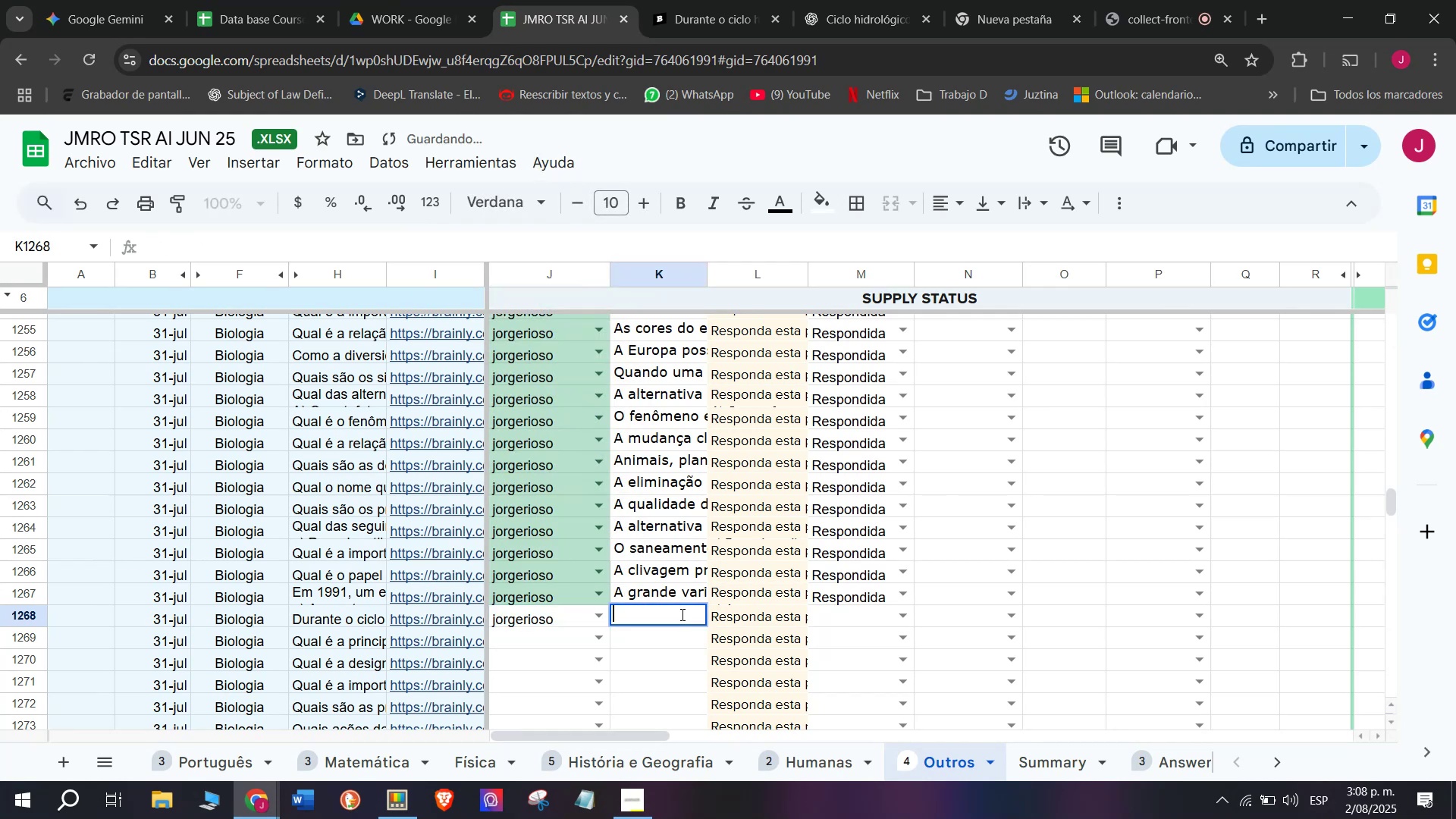 
key(Control+V)
 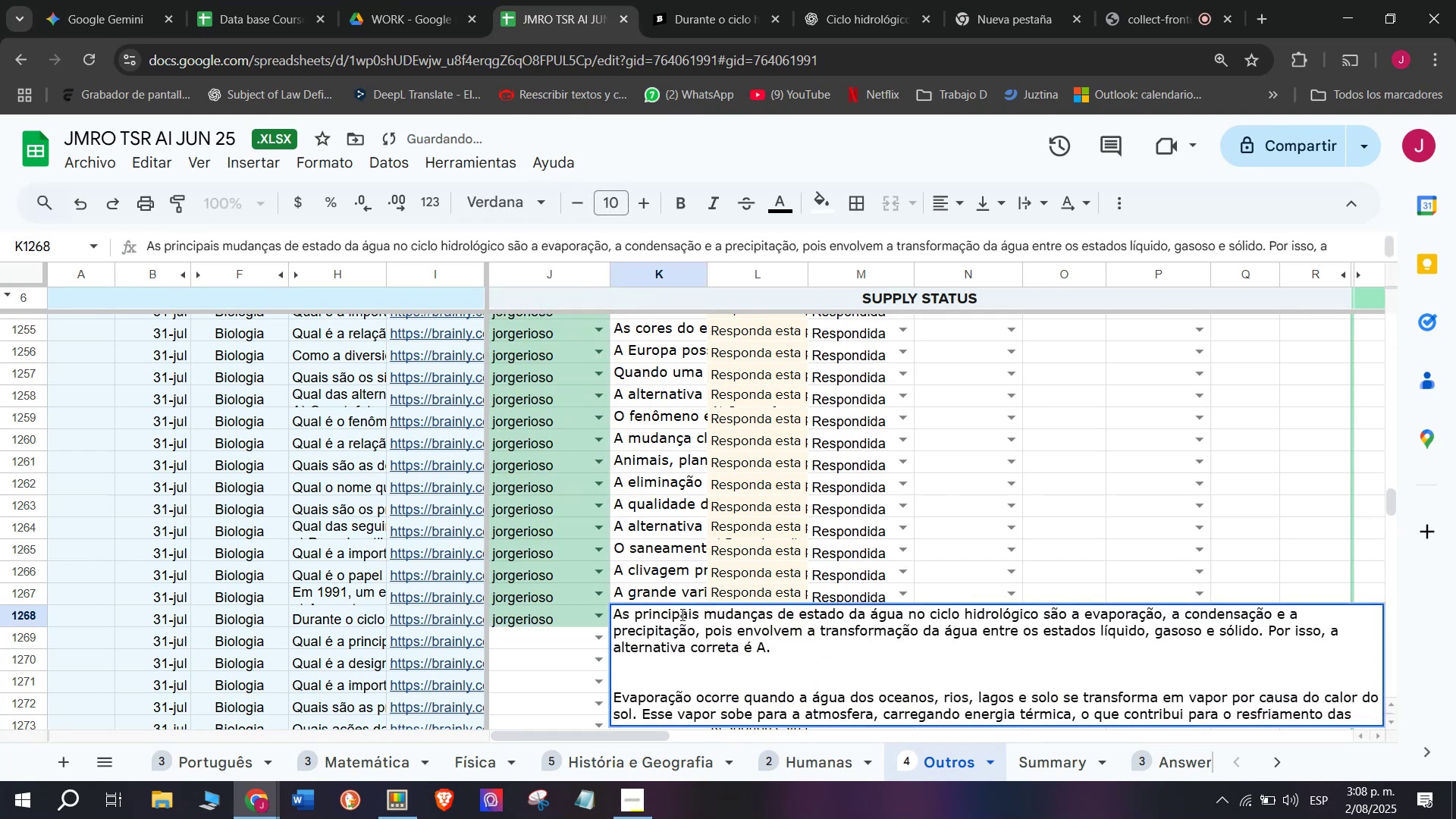 
key(Enter)
 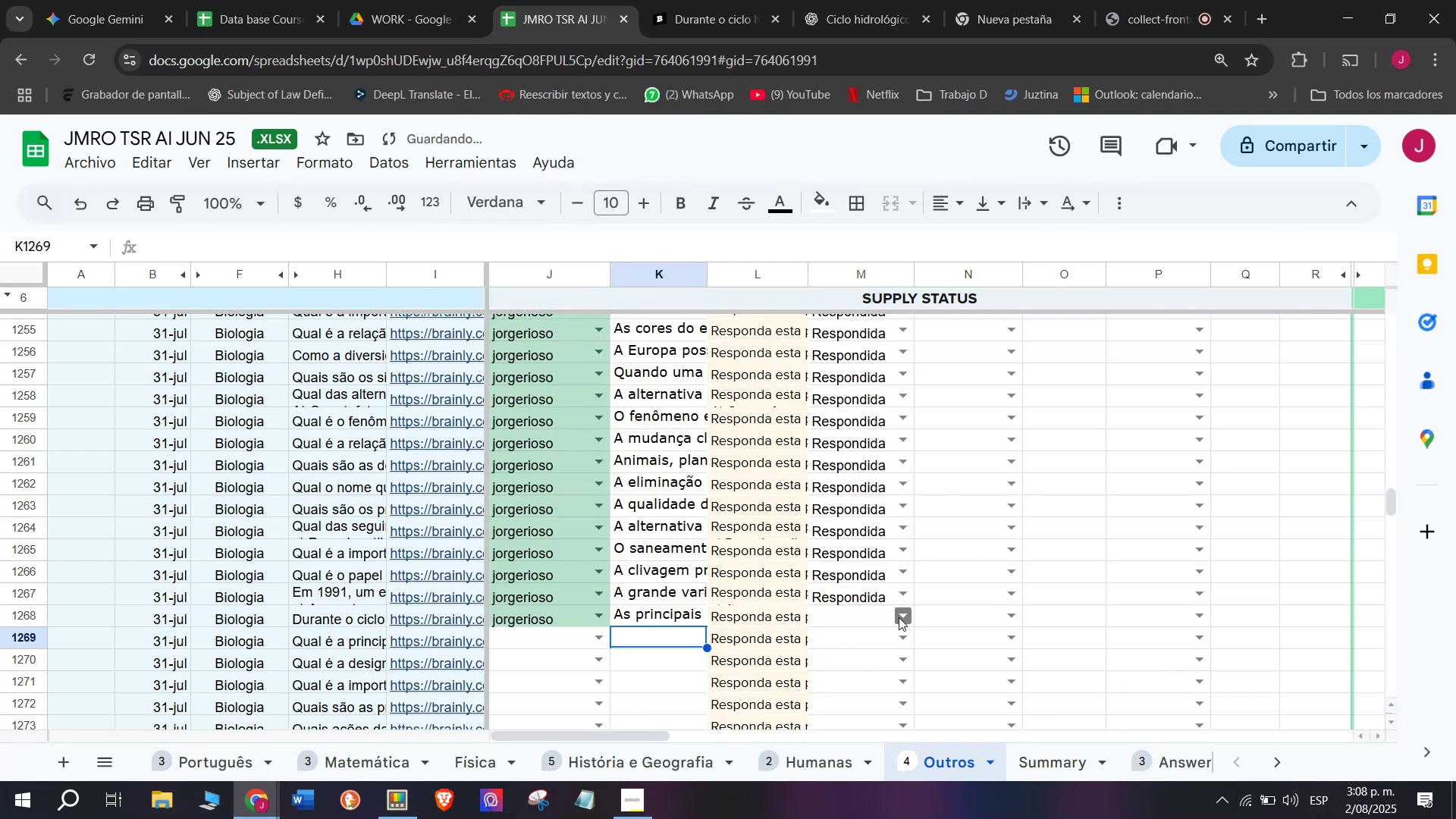 
left_click([899, 617])
 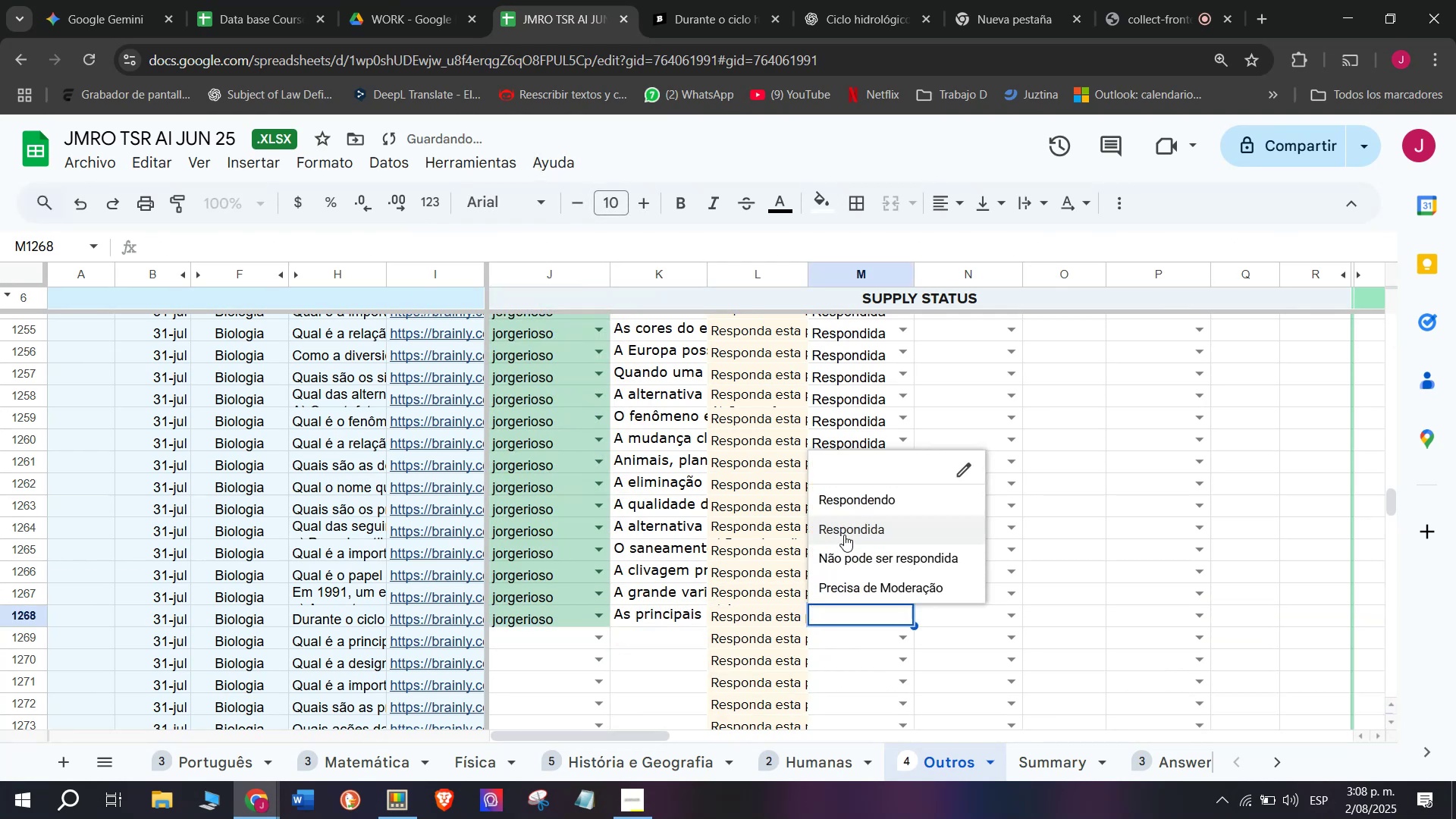 
left_click([844, 526])
 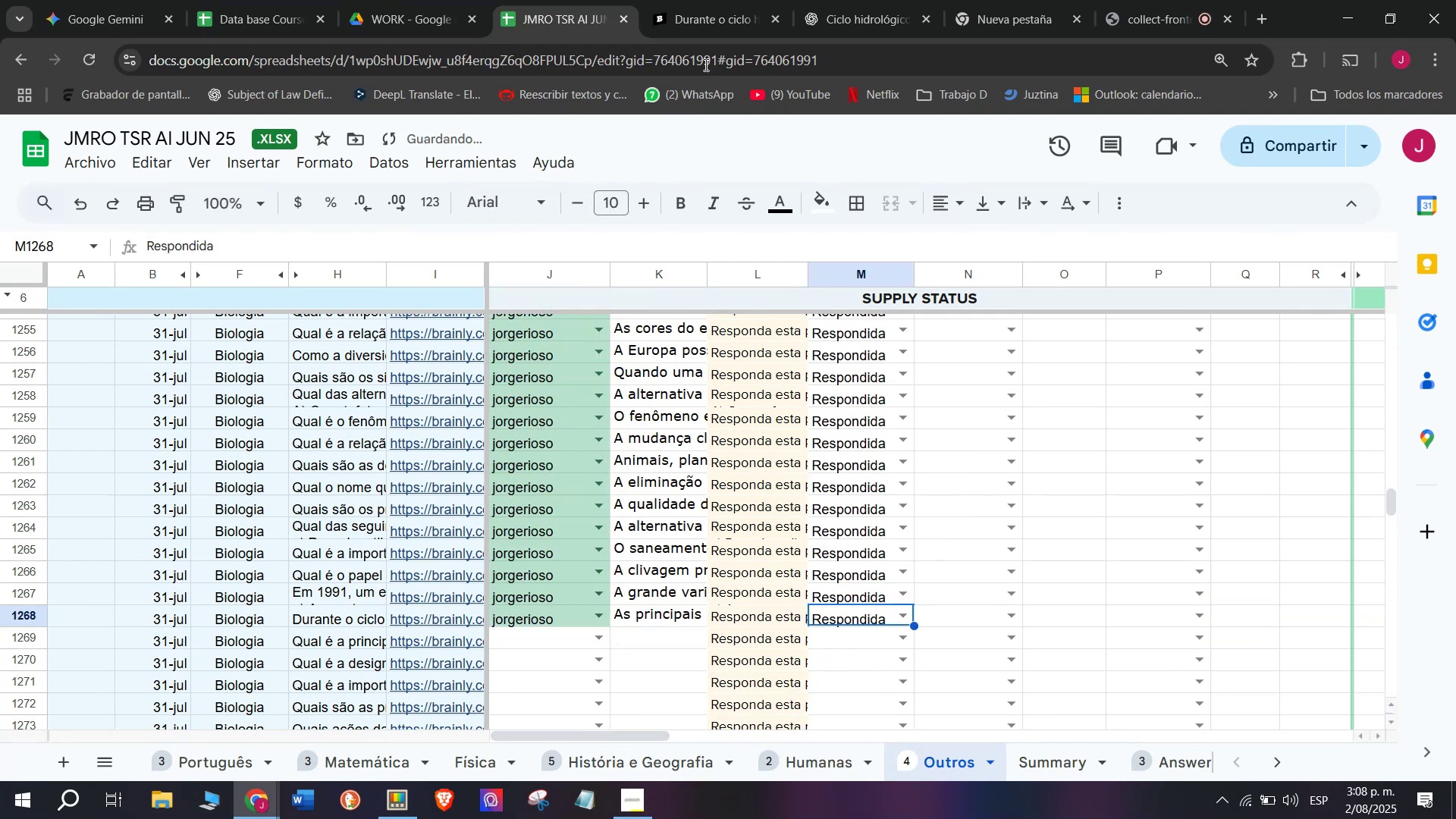 
left_click([726, 0])
 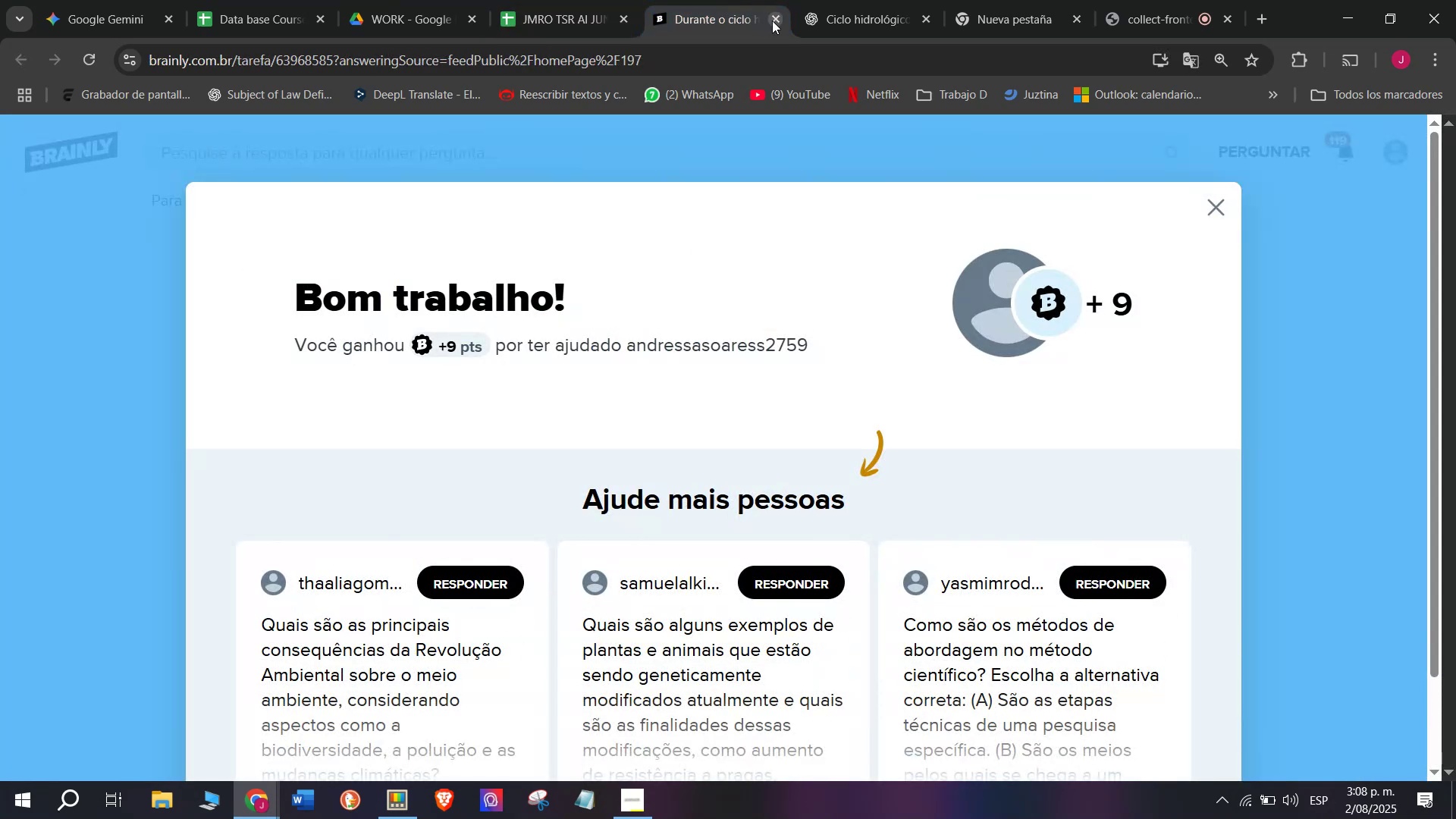 
left_click([772, 20])
 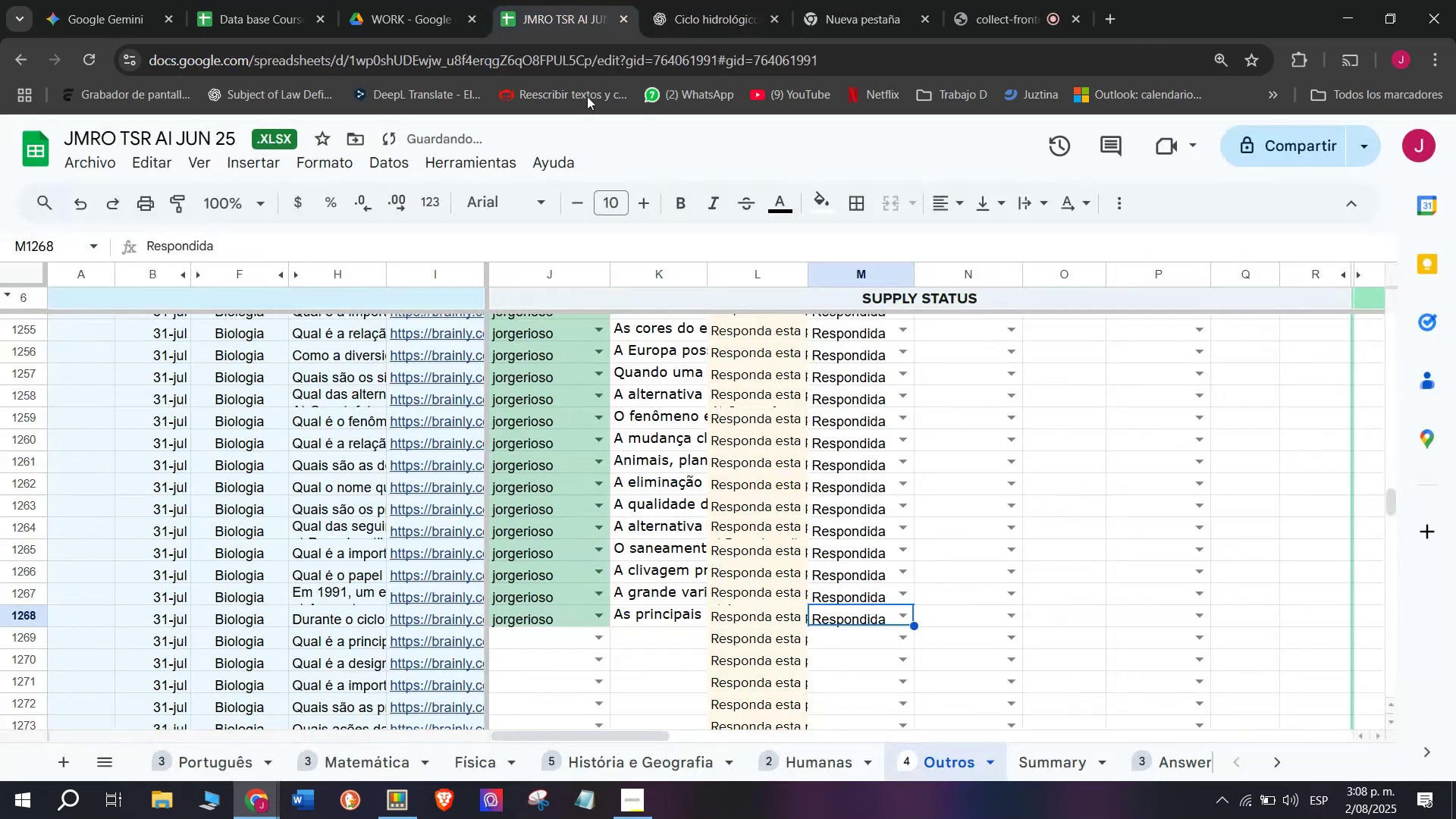 
scroll: coordinate [709, 530], scroll_direction: down, amount: 4.0
 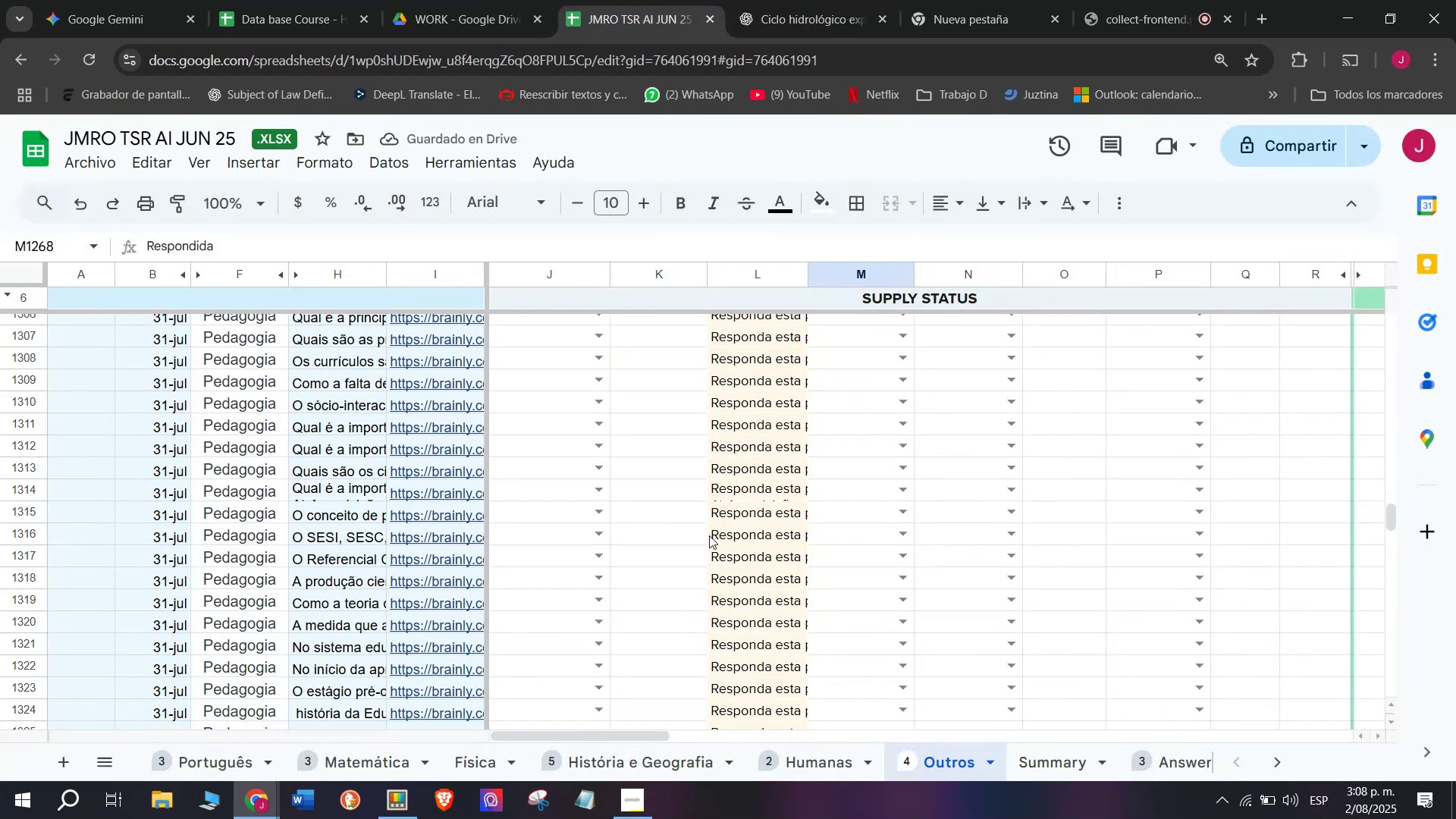 
scroll: coordinate [709, 535], scroll_direction: up, amount: 3.0
 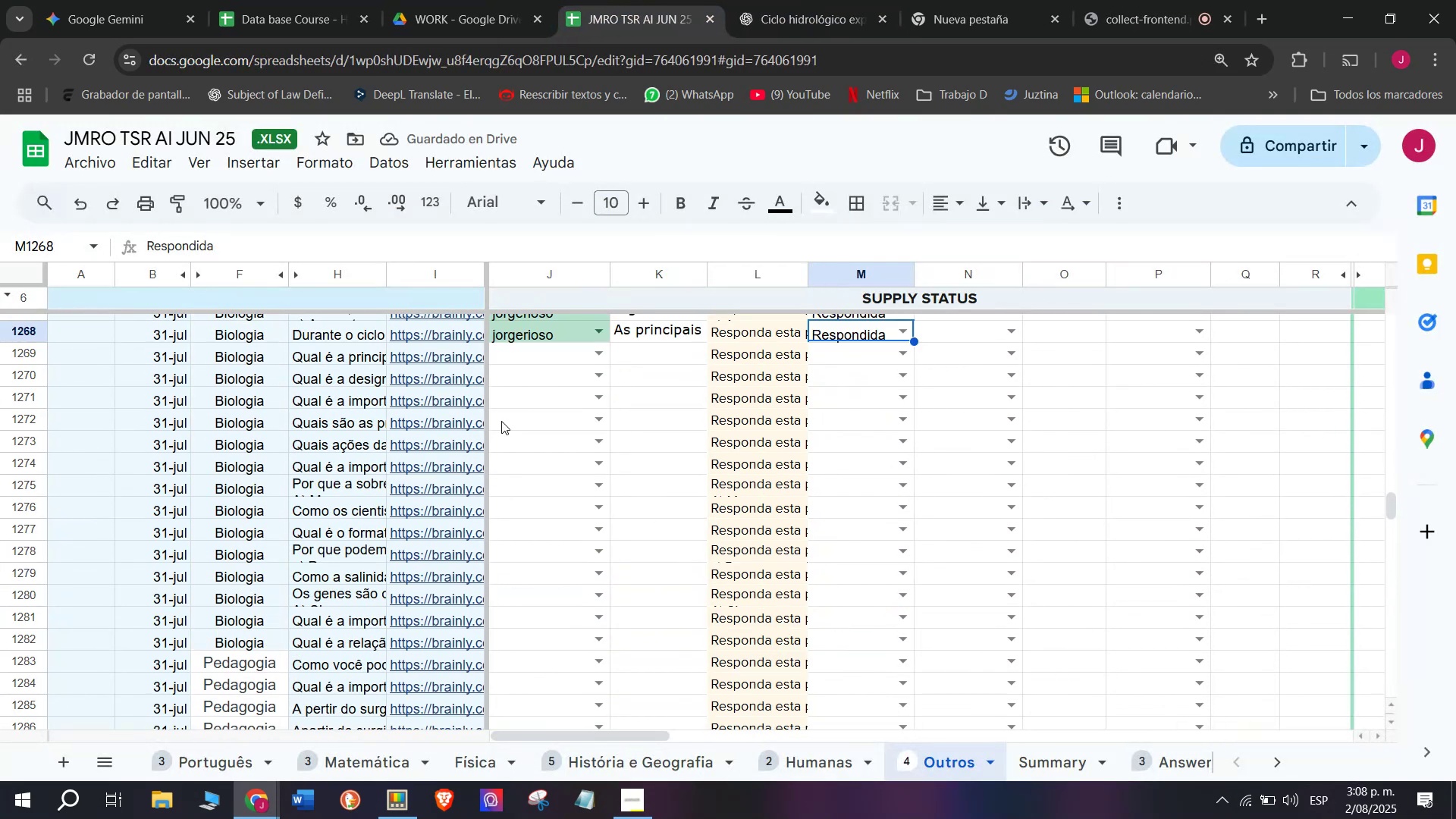 
mouse_move([479, 368])
 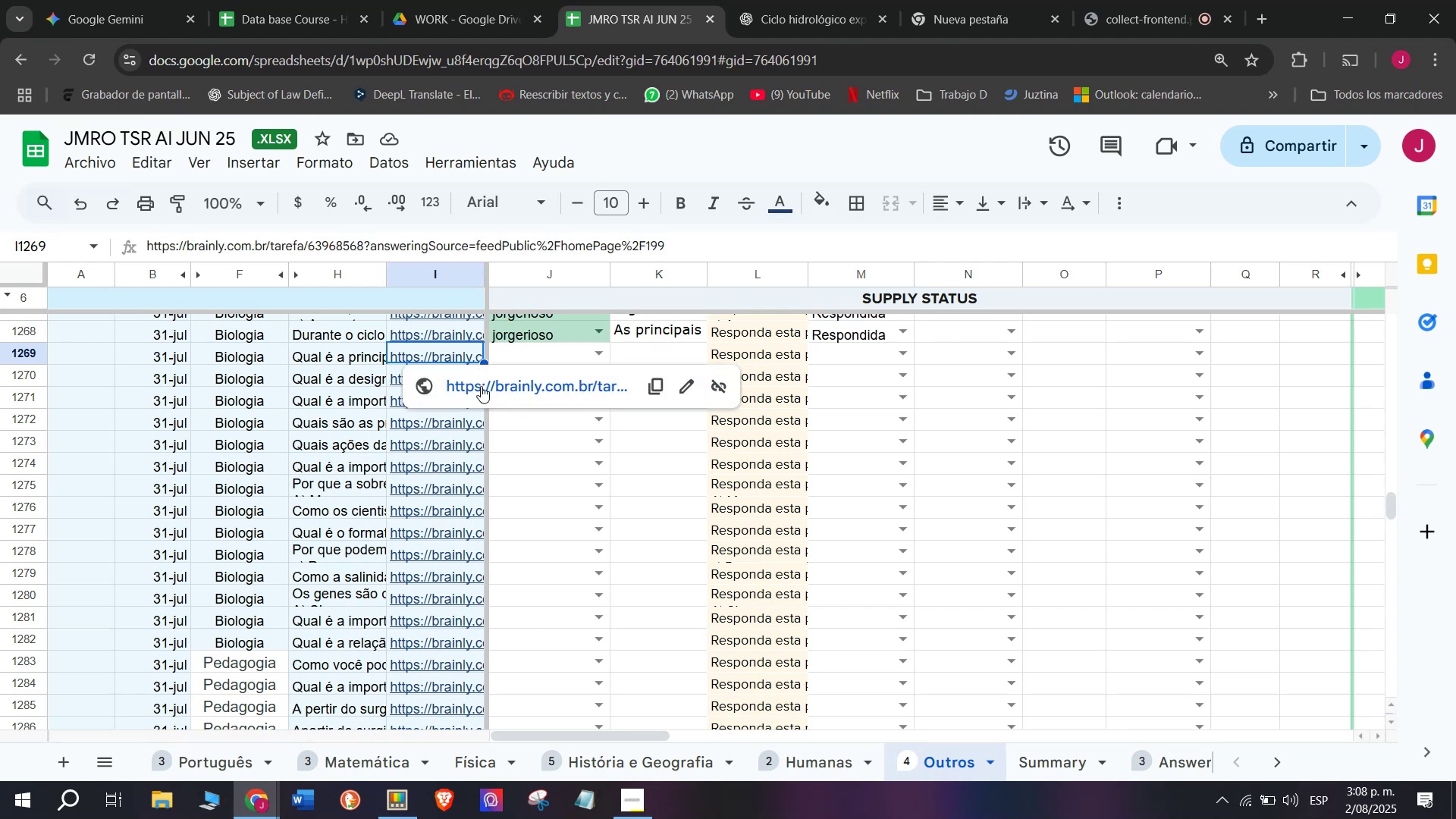 
left_click([481, 386])
 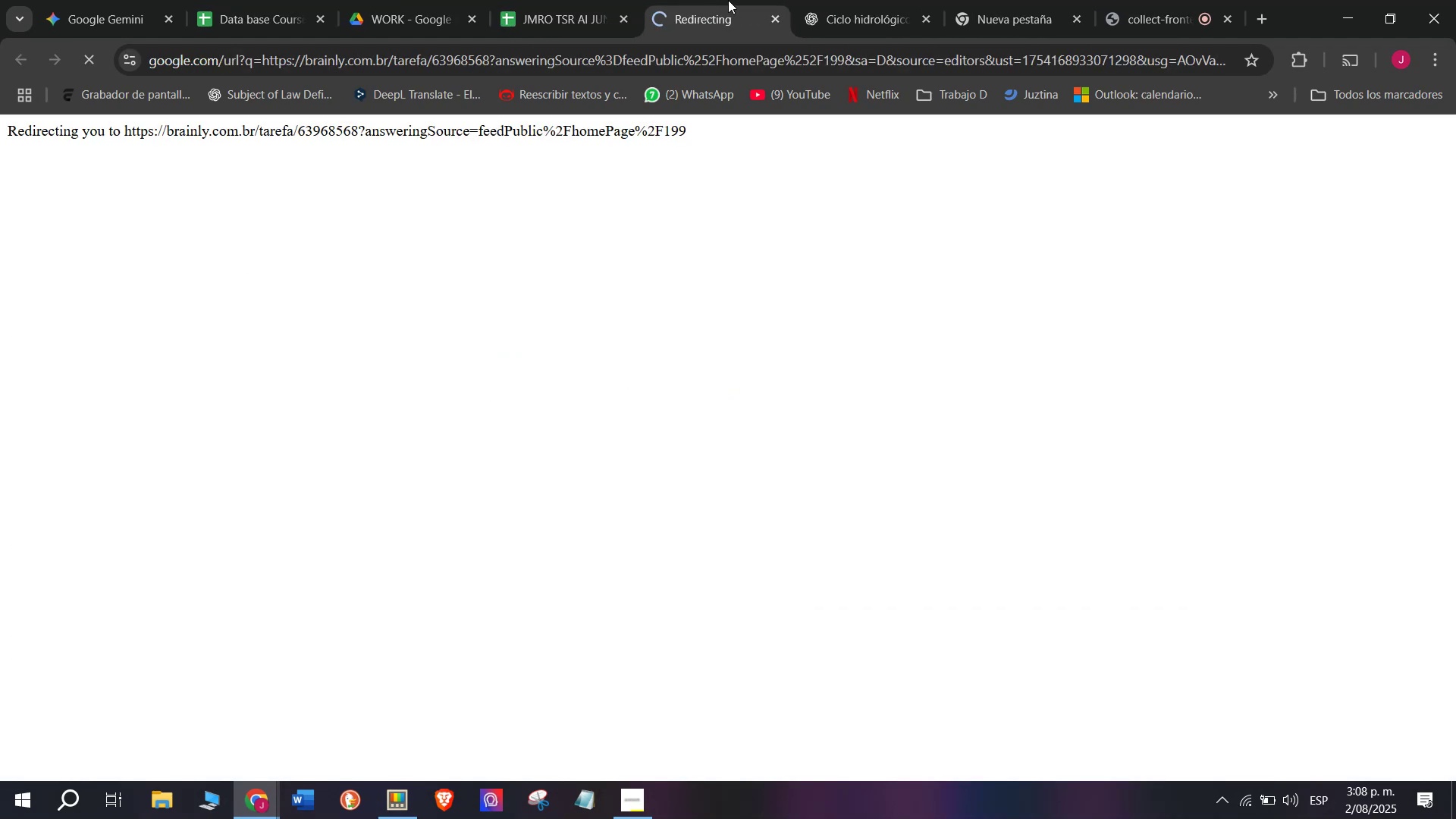 
left_click([728, 0])
 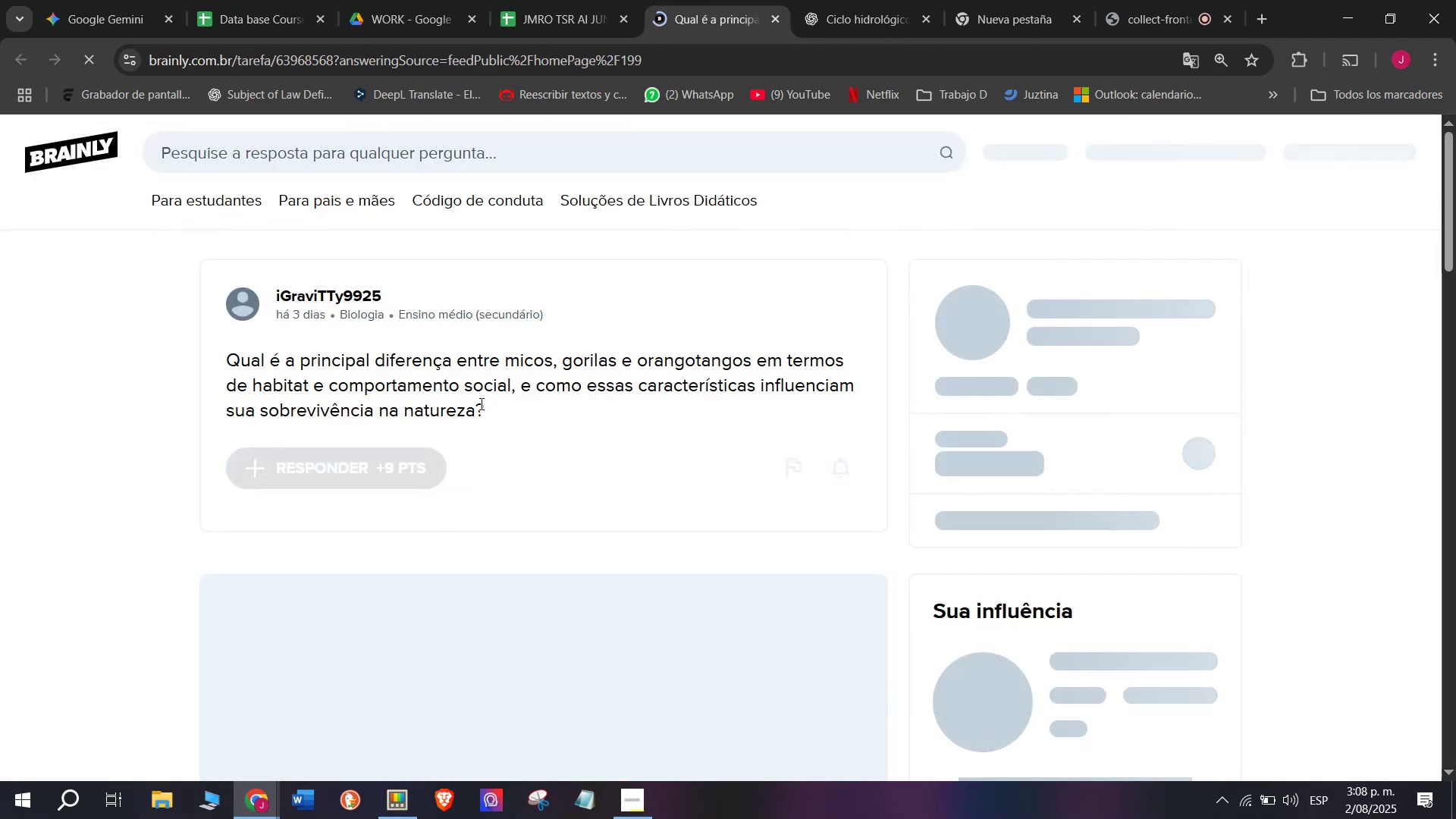 
left_click_drag(start_coordinate=[491, 425], to_coordinate=[196, 368])
 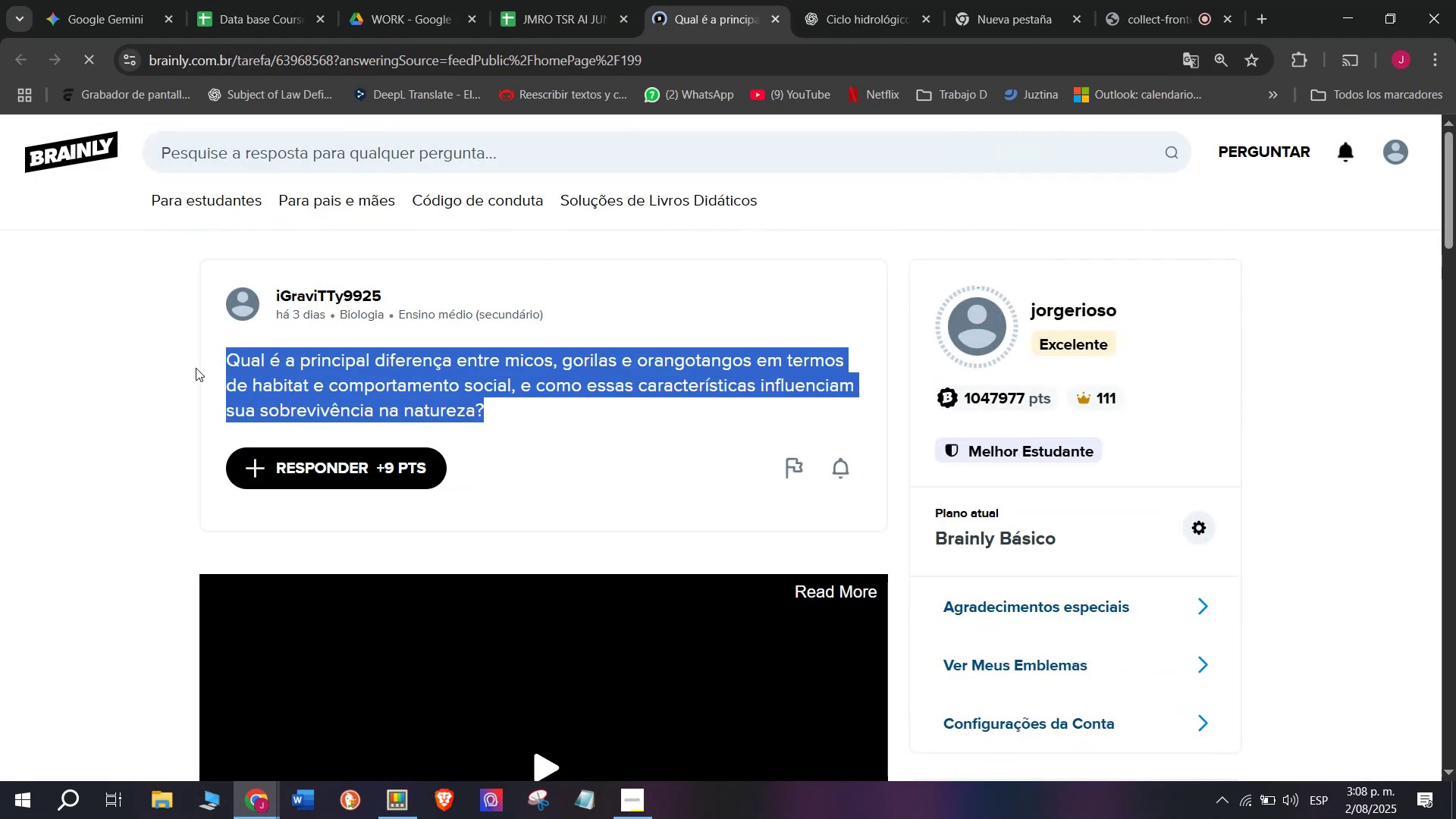 
key(Control+C)
 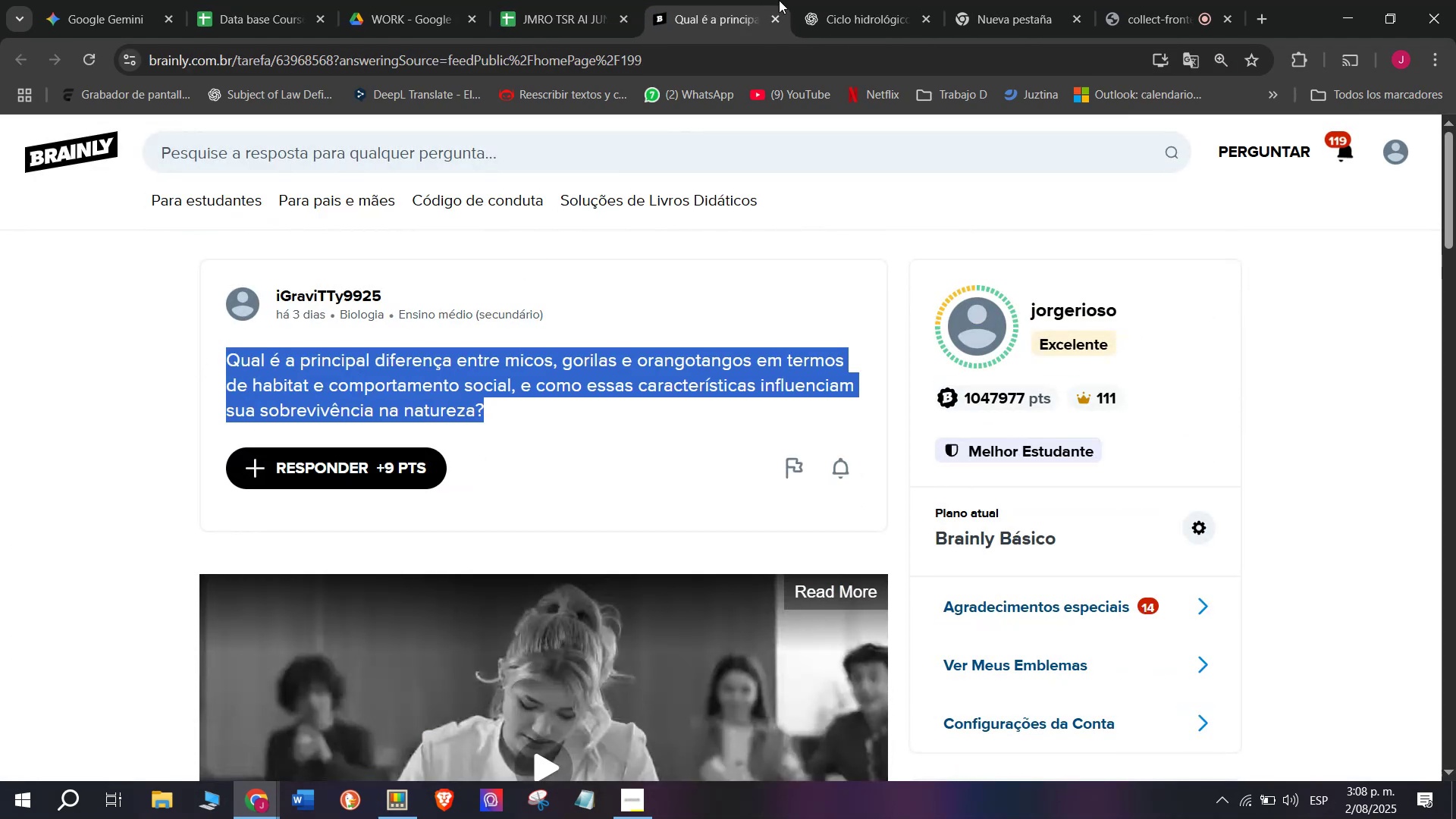 
left_click([839, 0])
 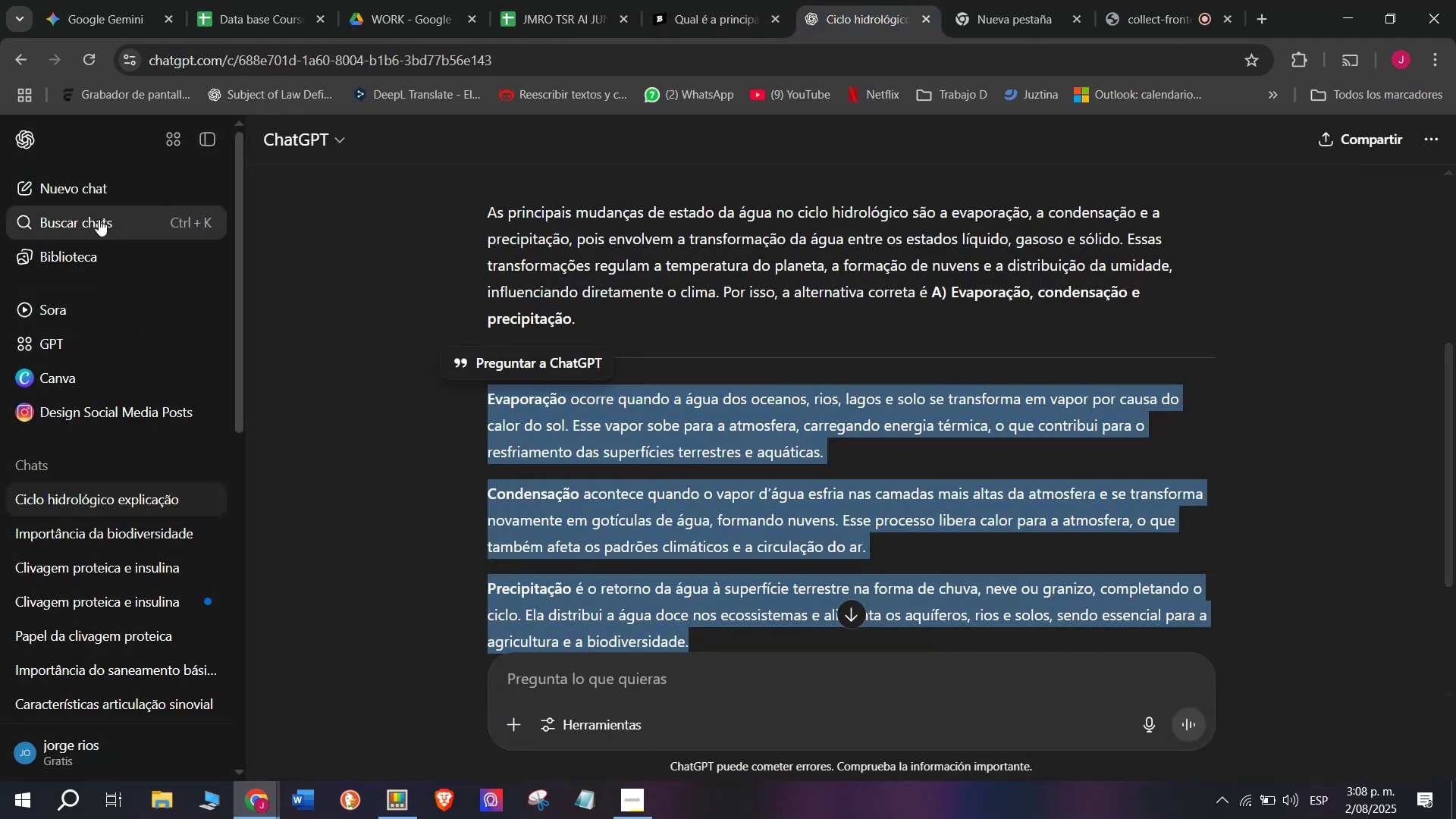 
left_click([90, 201])
 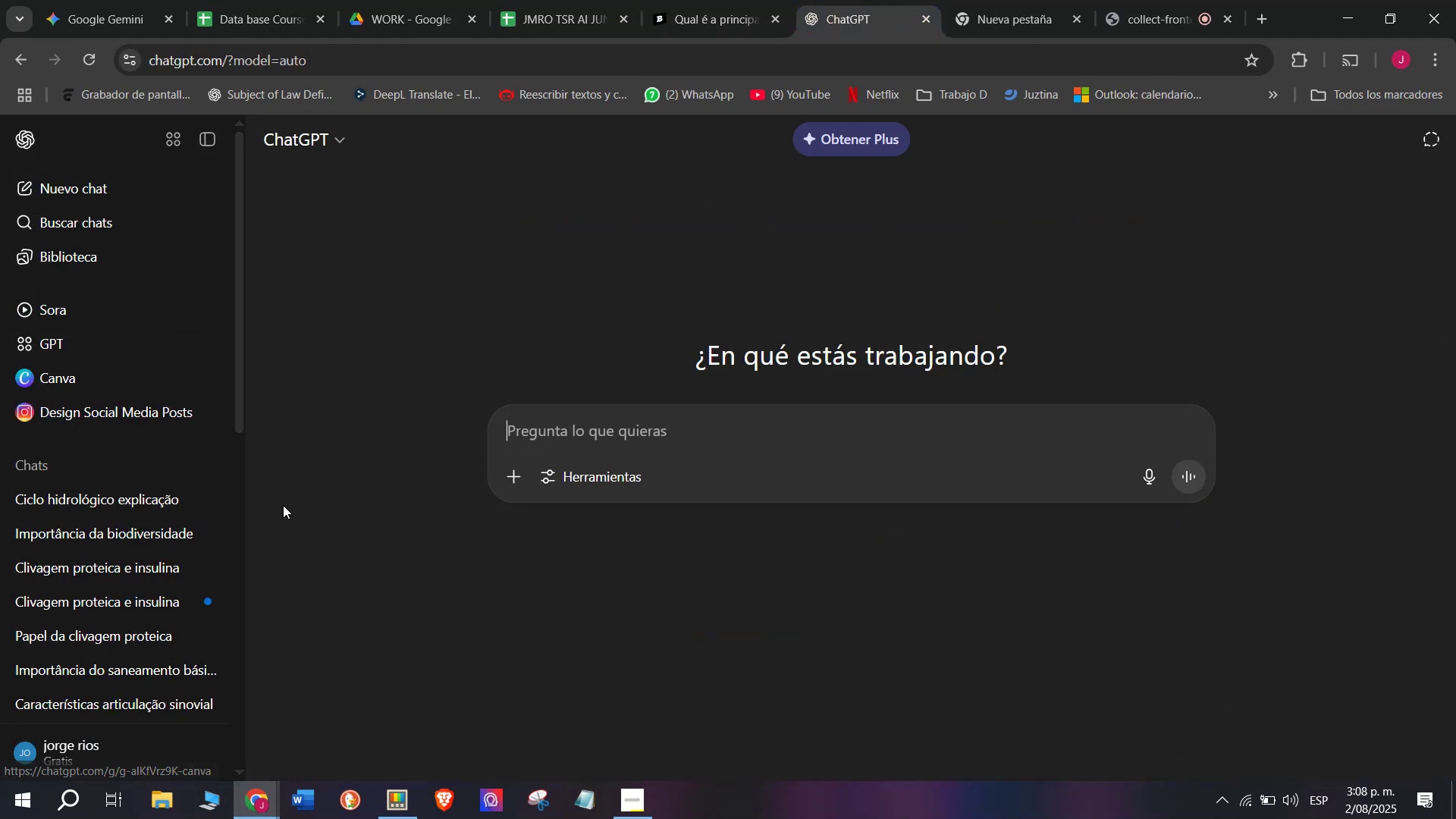 
key(Meta+MetaLeft)
 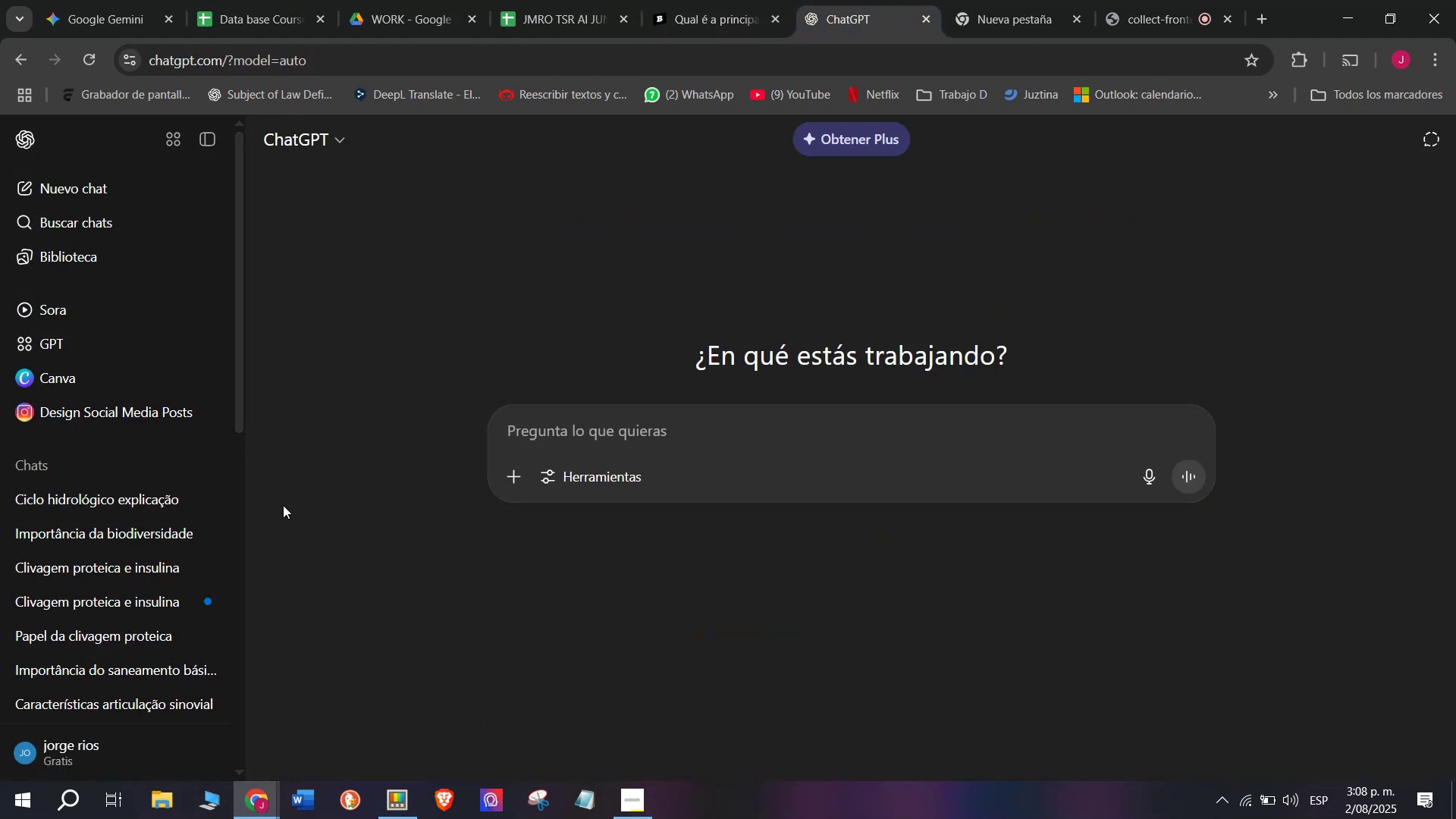 
key(Meta+V)
 